 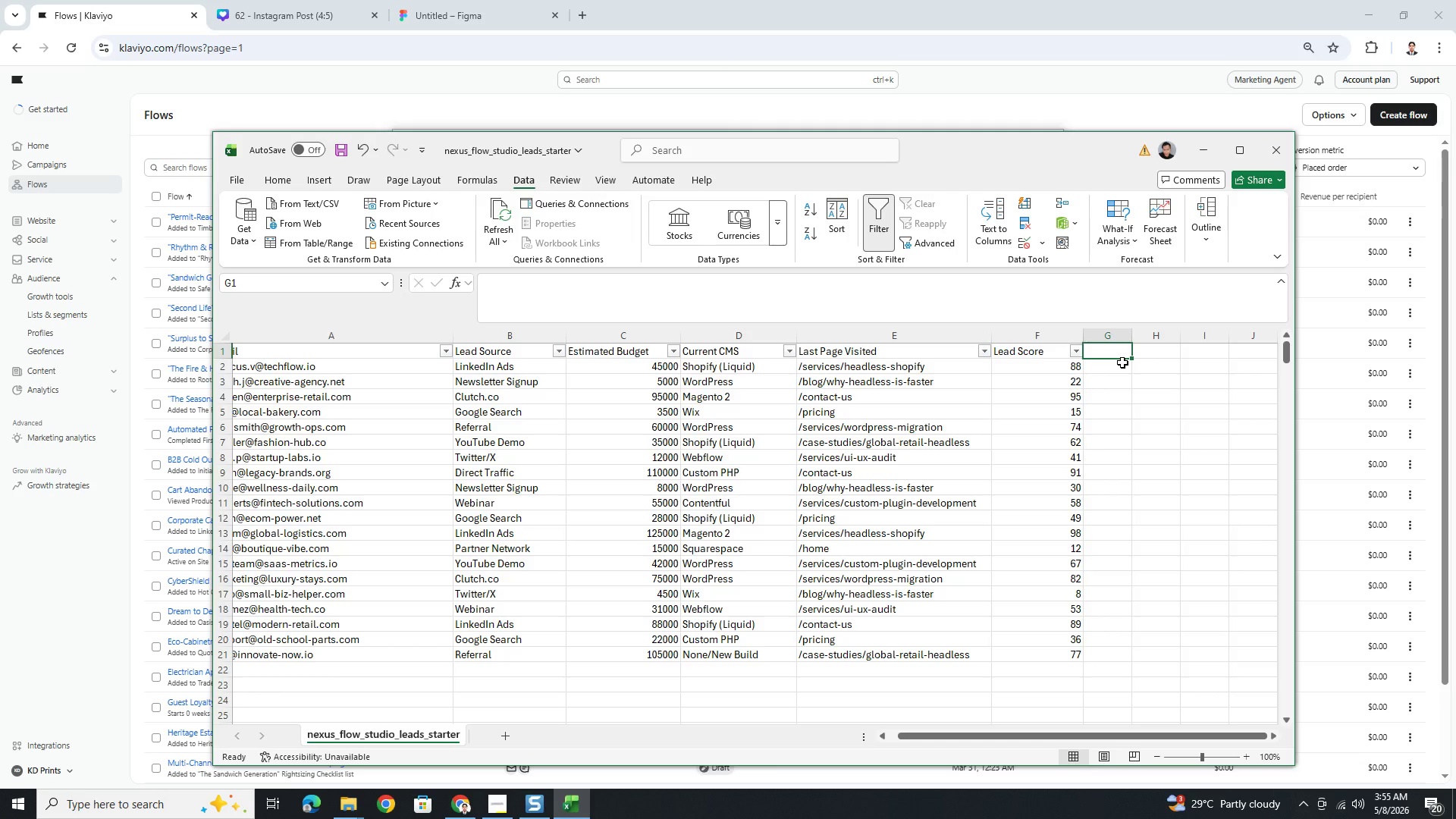 
scroll: coordinate [855, 409], scroll_direction: up, amount: 2.0
 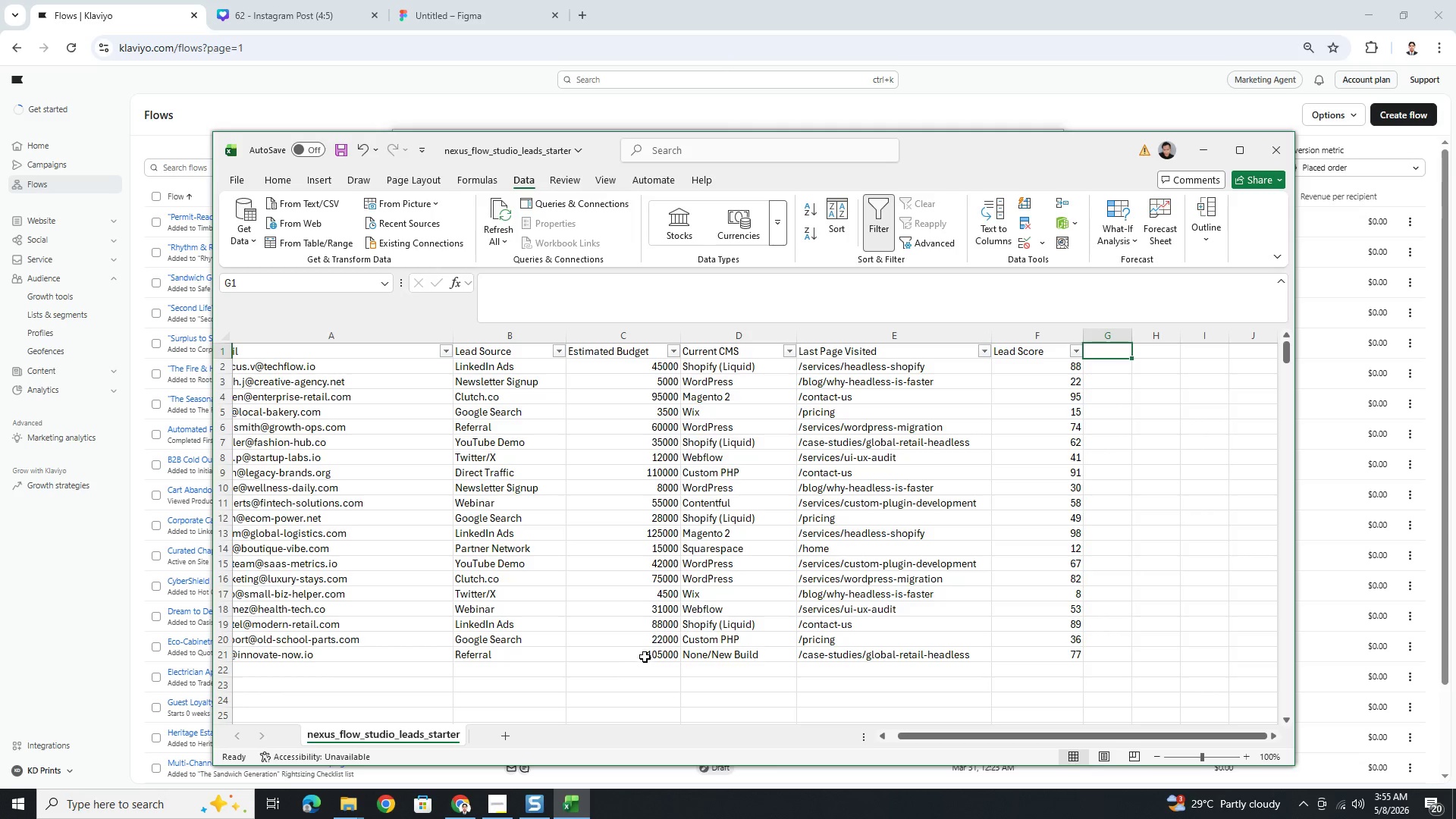 
left_click([647, 652])
 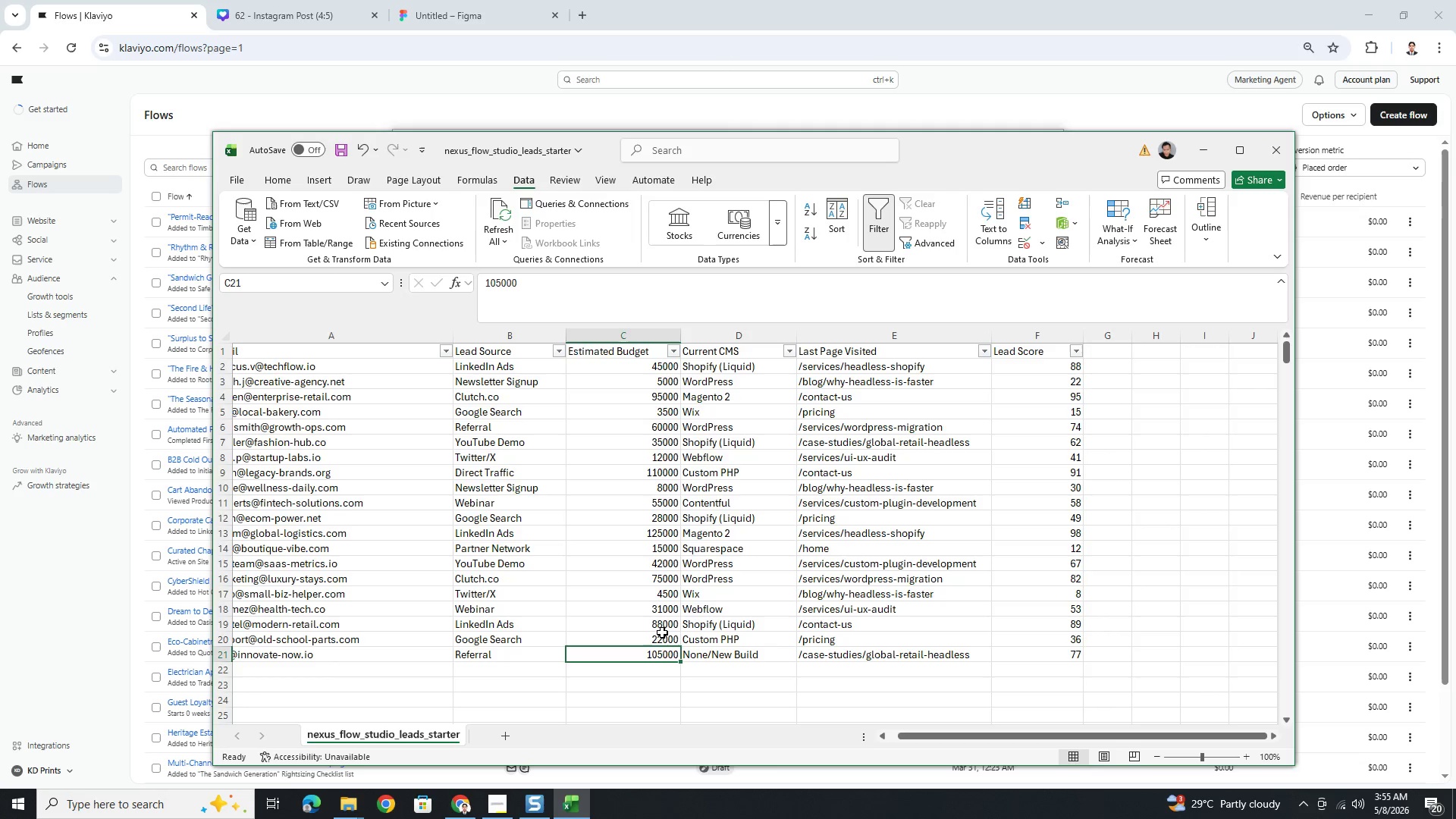 
left_click([662, 632])
 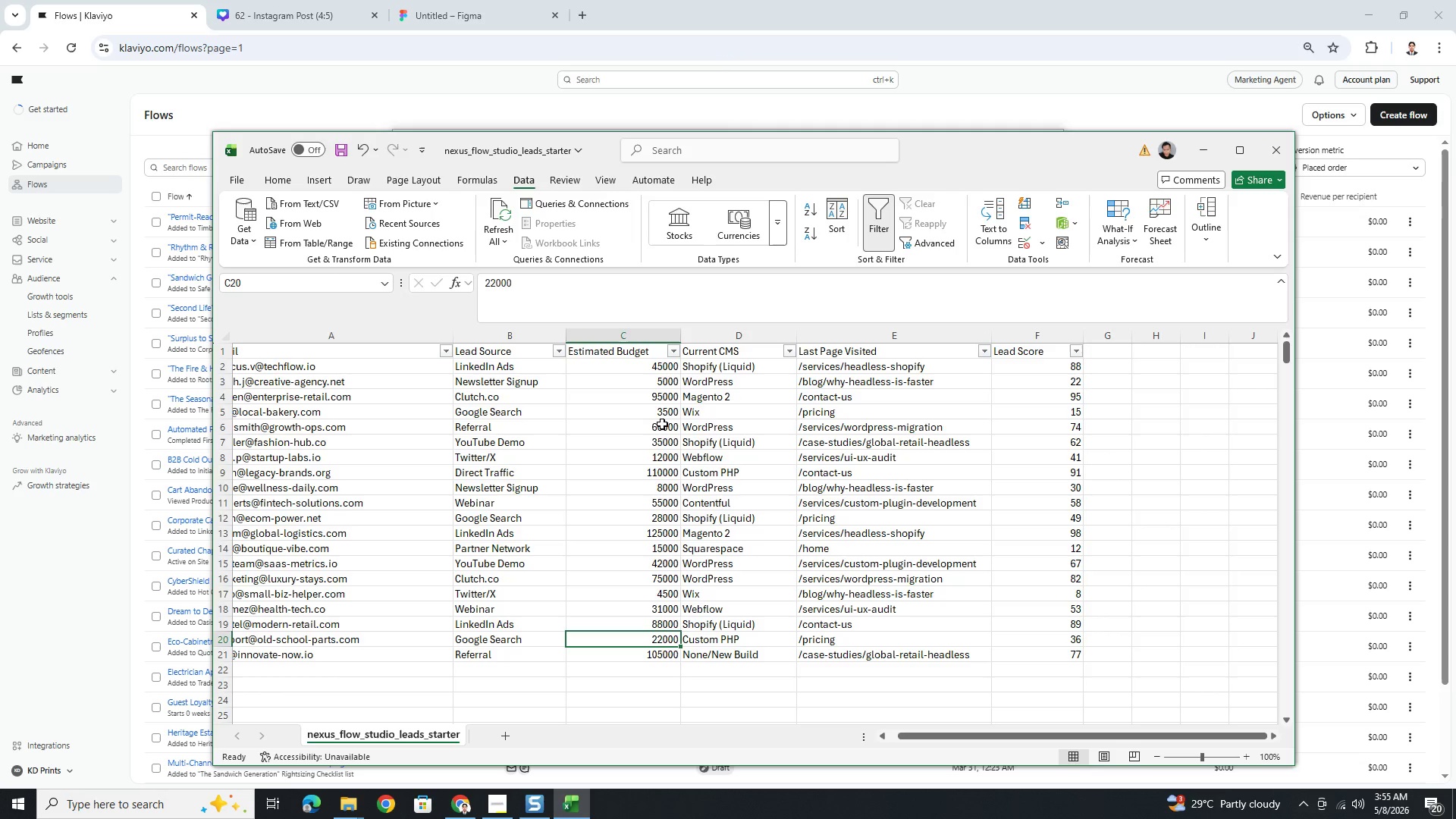 
wait(7.11)
 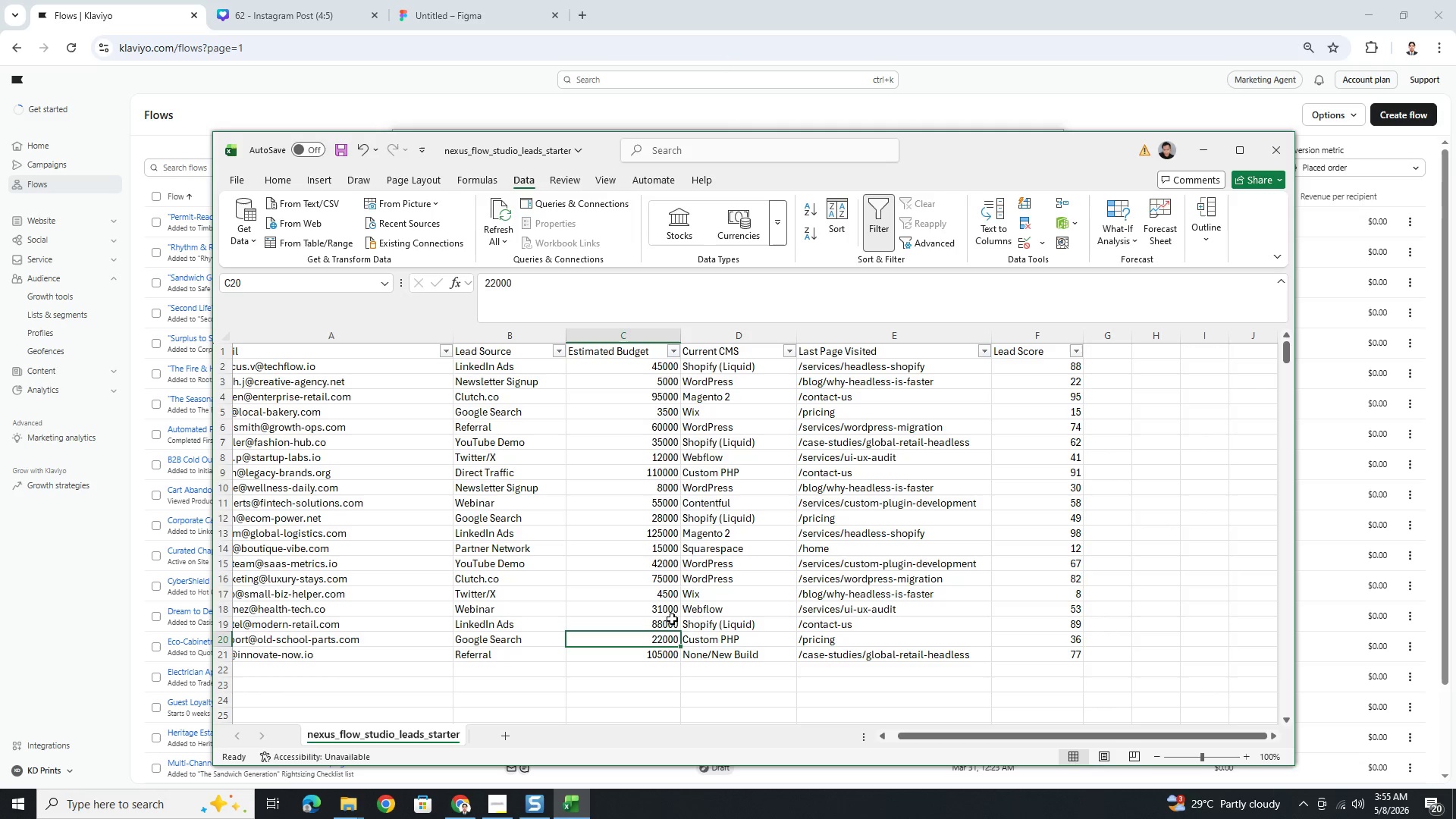 
left_click([1108, 356])
 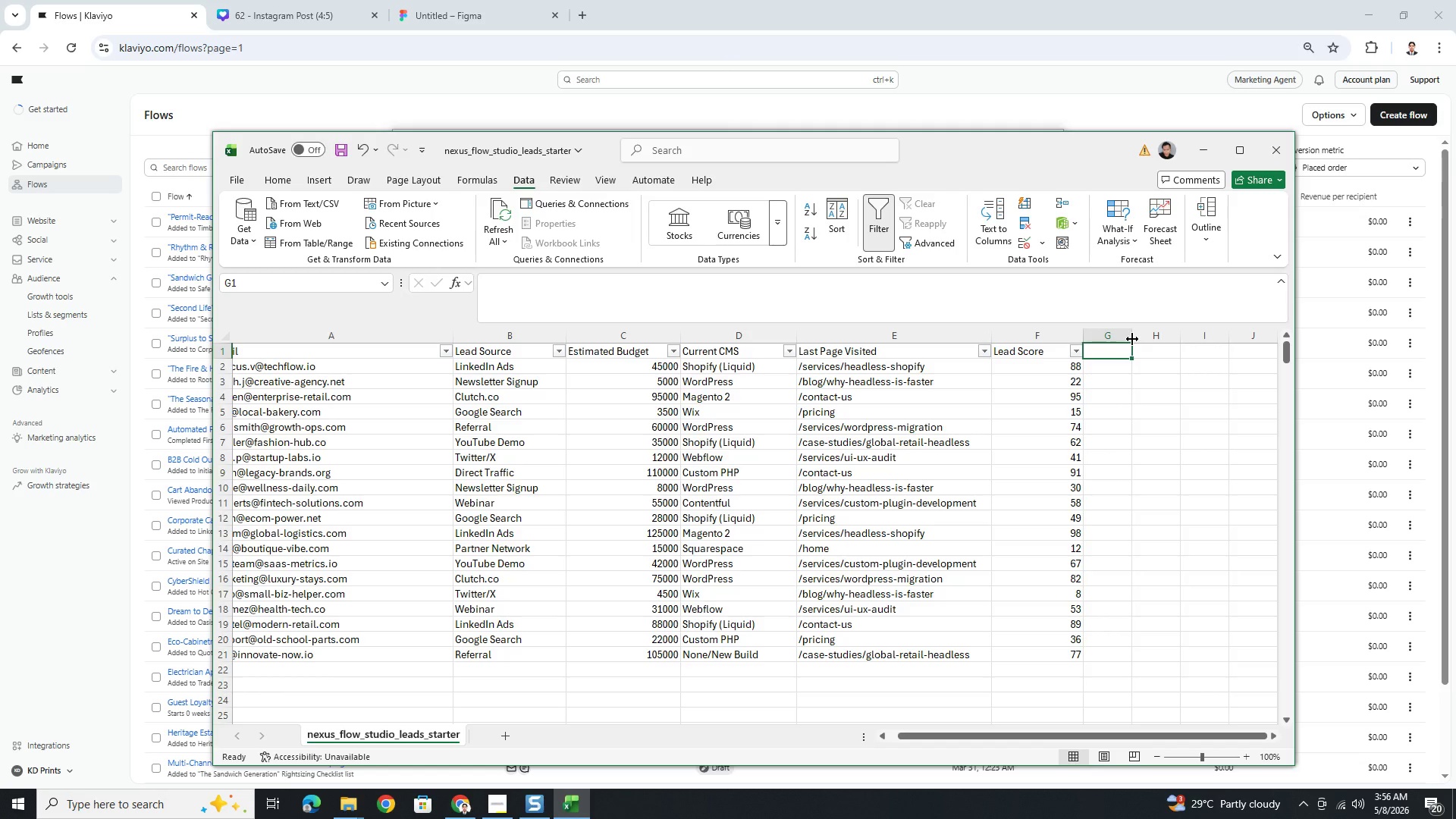 
wait(9.5)
 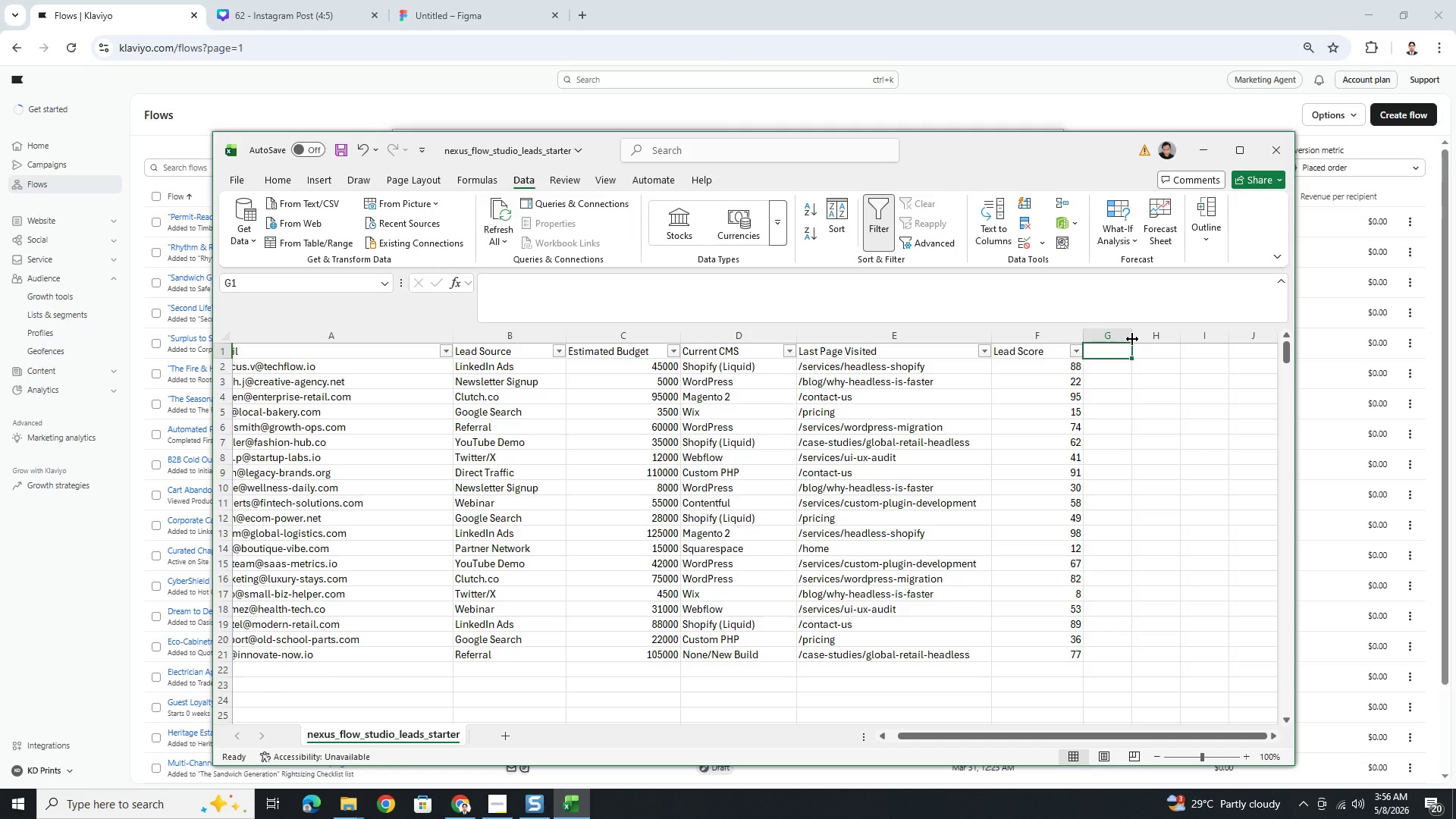 
left_click_drag(start_coordinate=[1132, 340], to_coordinate=[1163, 344])
 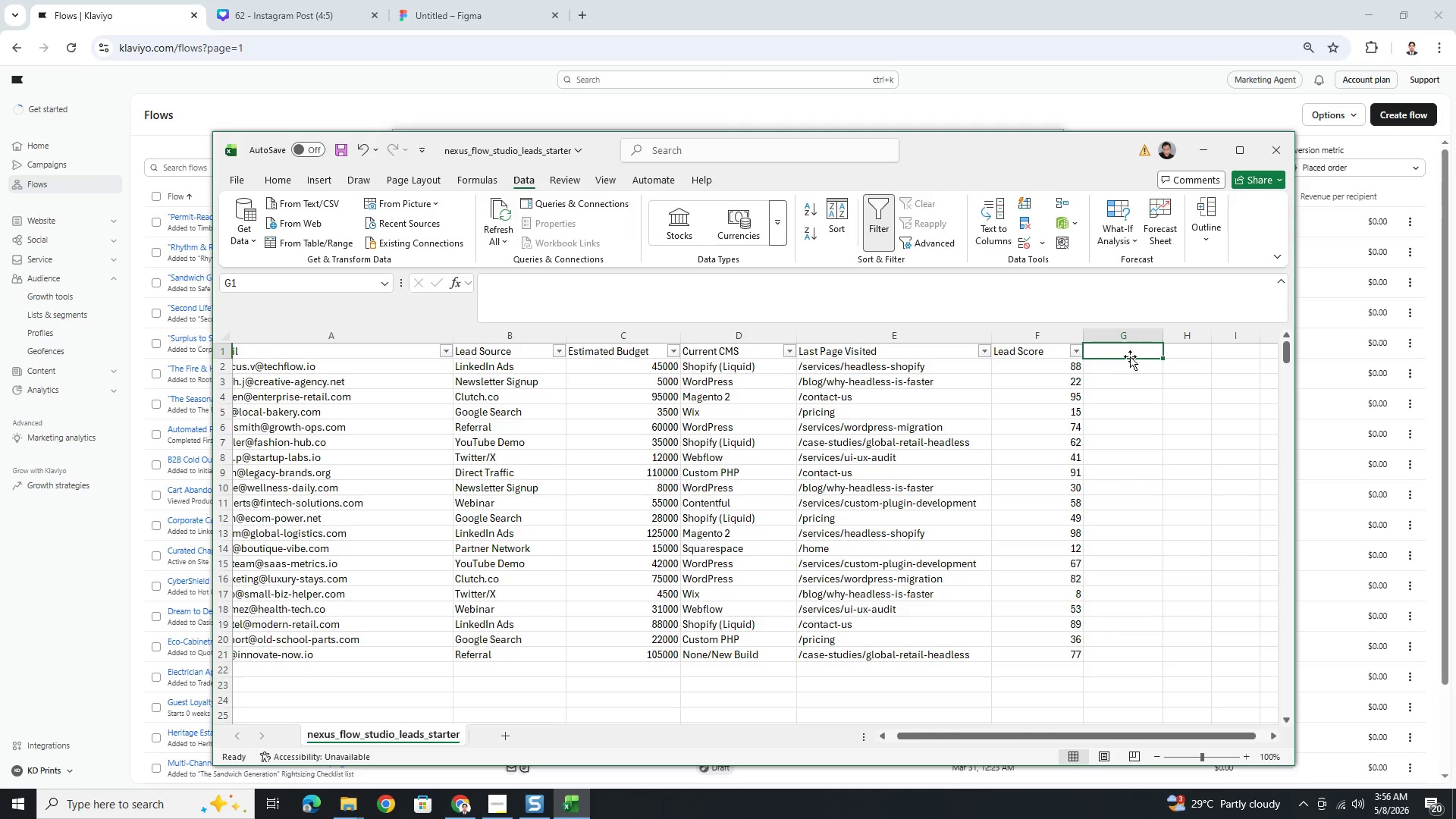 
left_click_drag(start_coordinate=[1164, 334], to_coordinate=[1156, 337])
 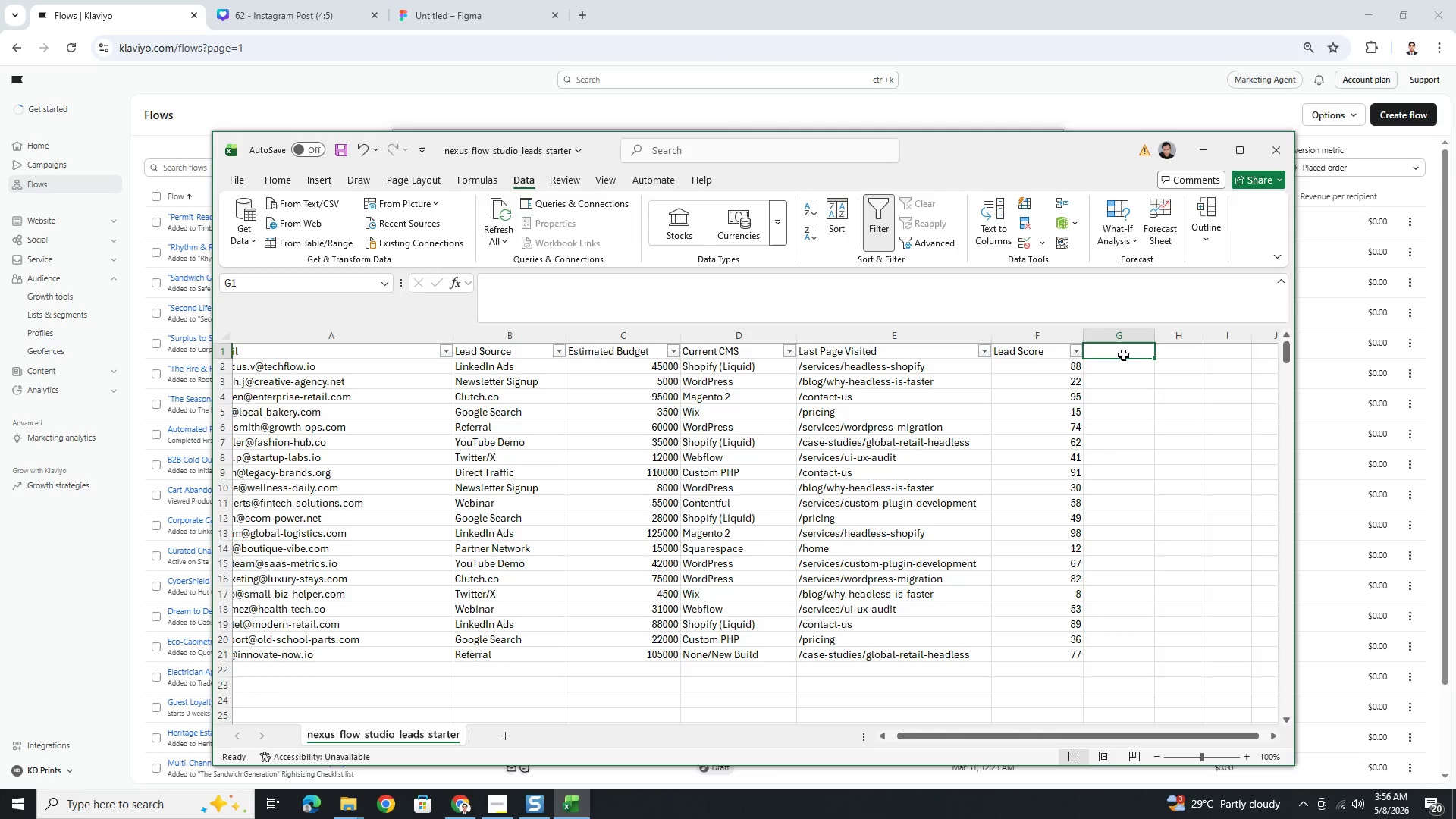 
double_click([1123, 355])
 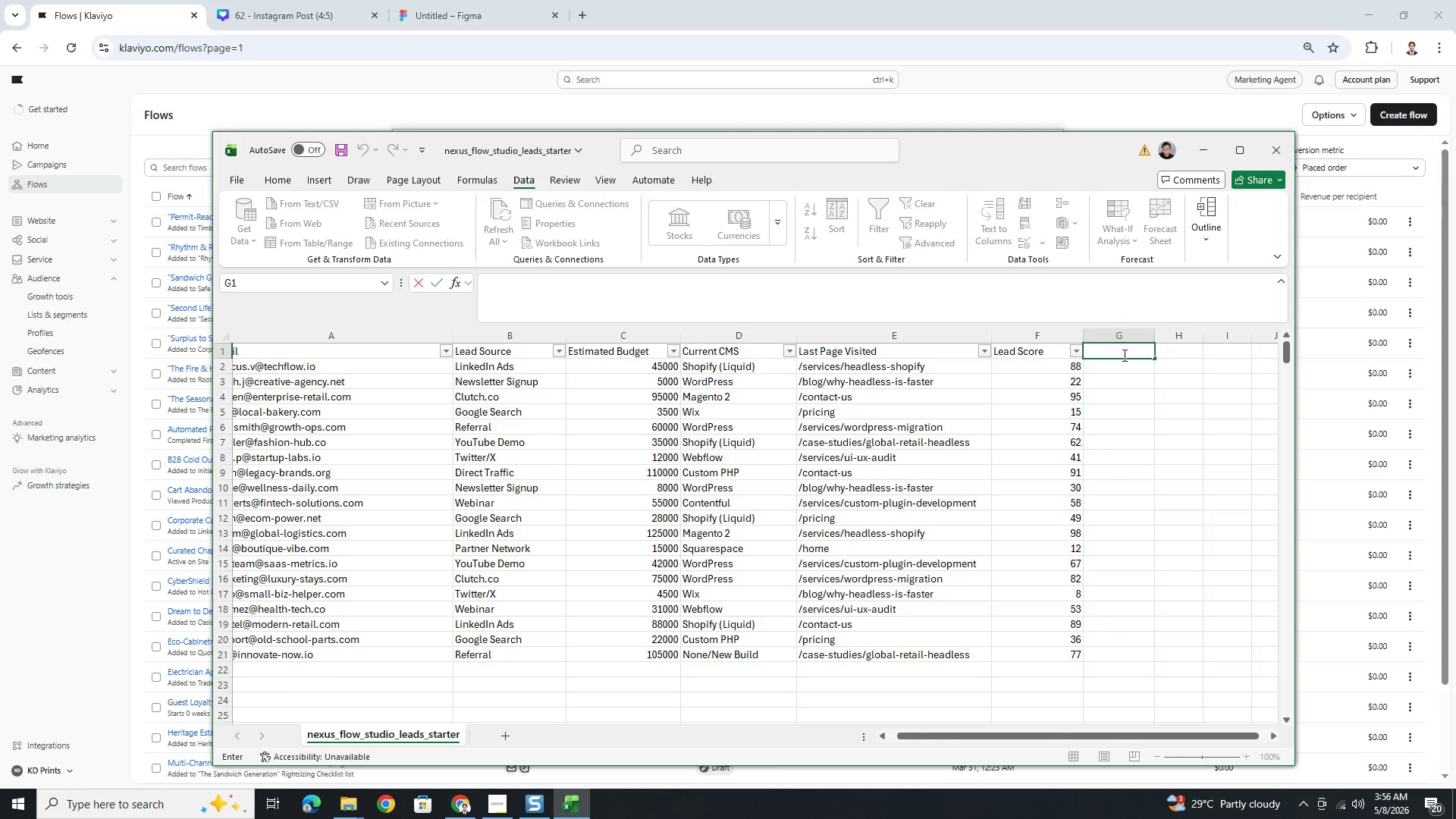 
type(Intent Level)
key(Tab)
 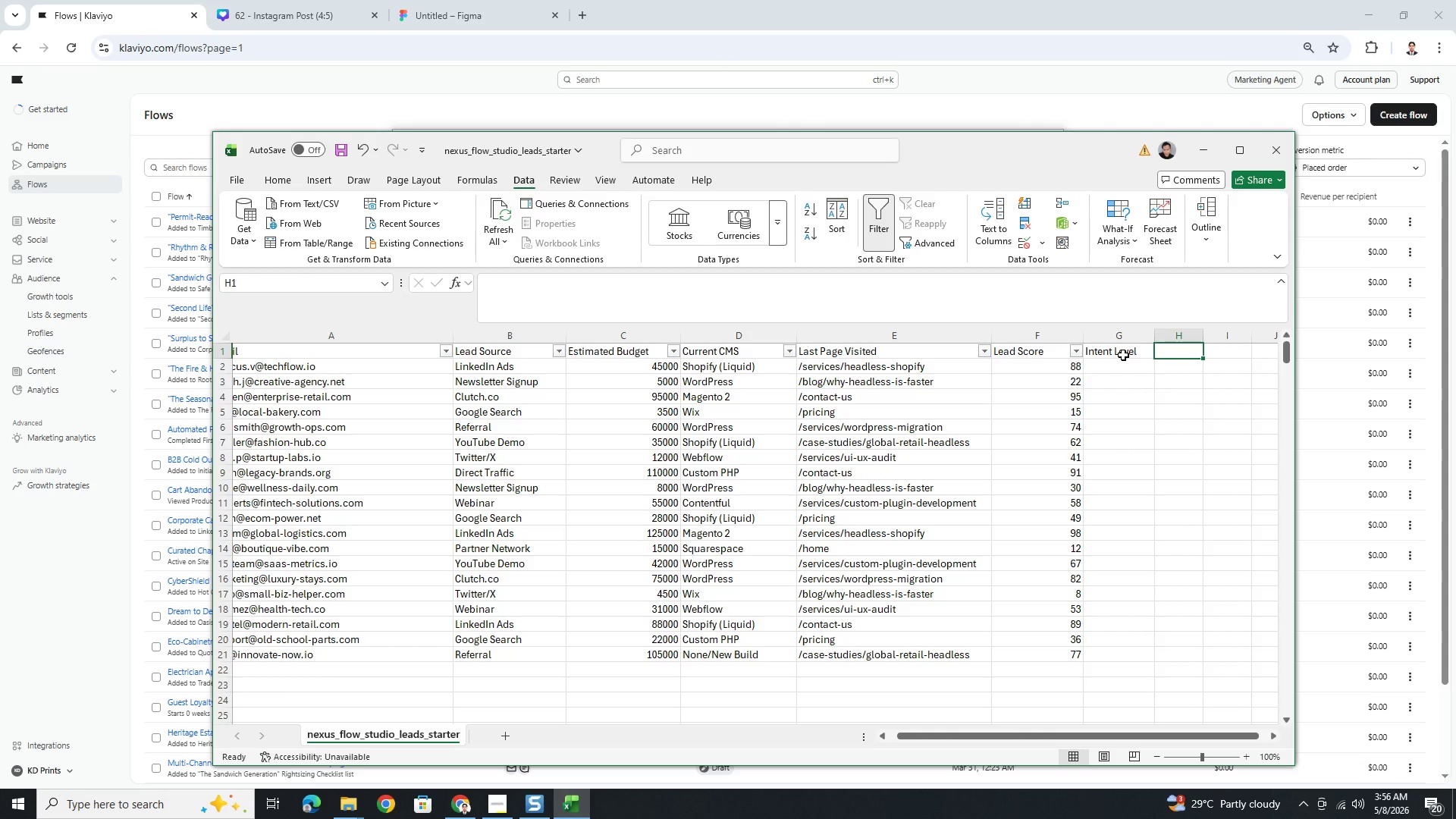 
hold_key(key=ShiftLeft, duration=1.51)
 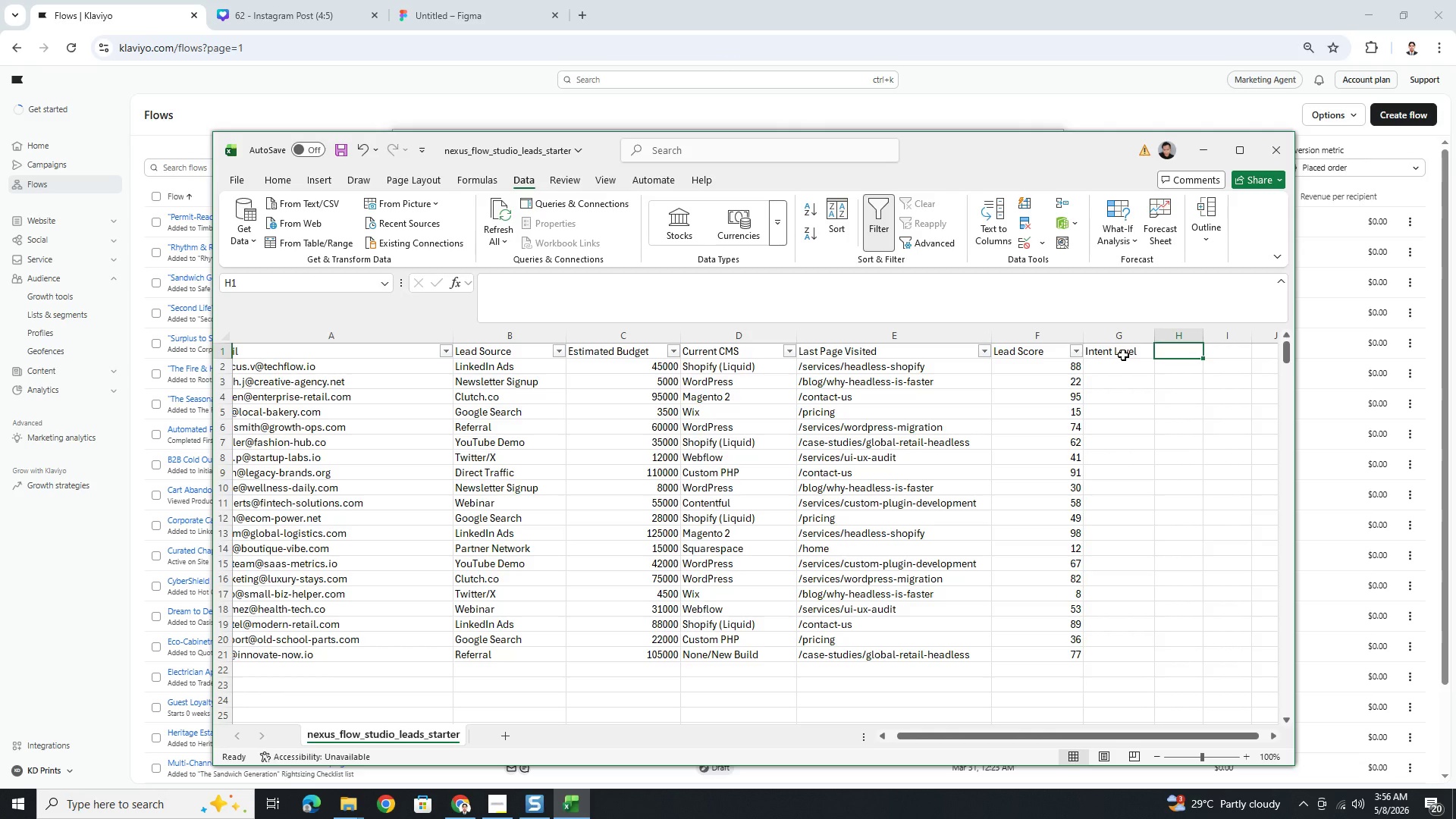 
hold_key(key=ShiftLeft, duration=1.5)
 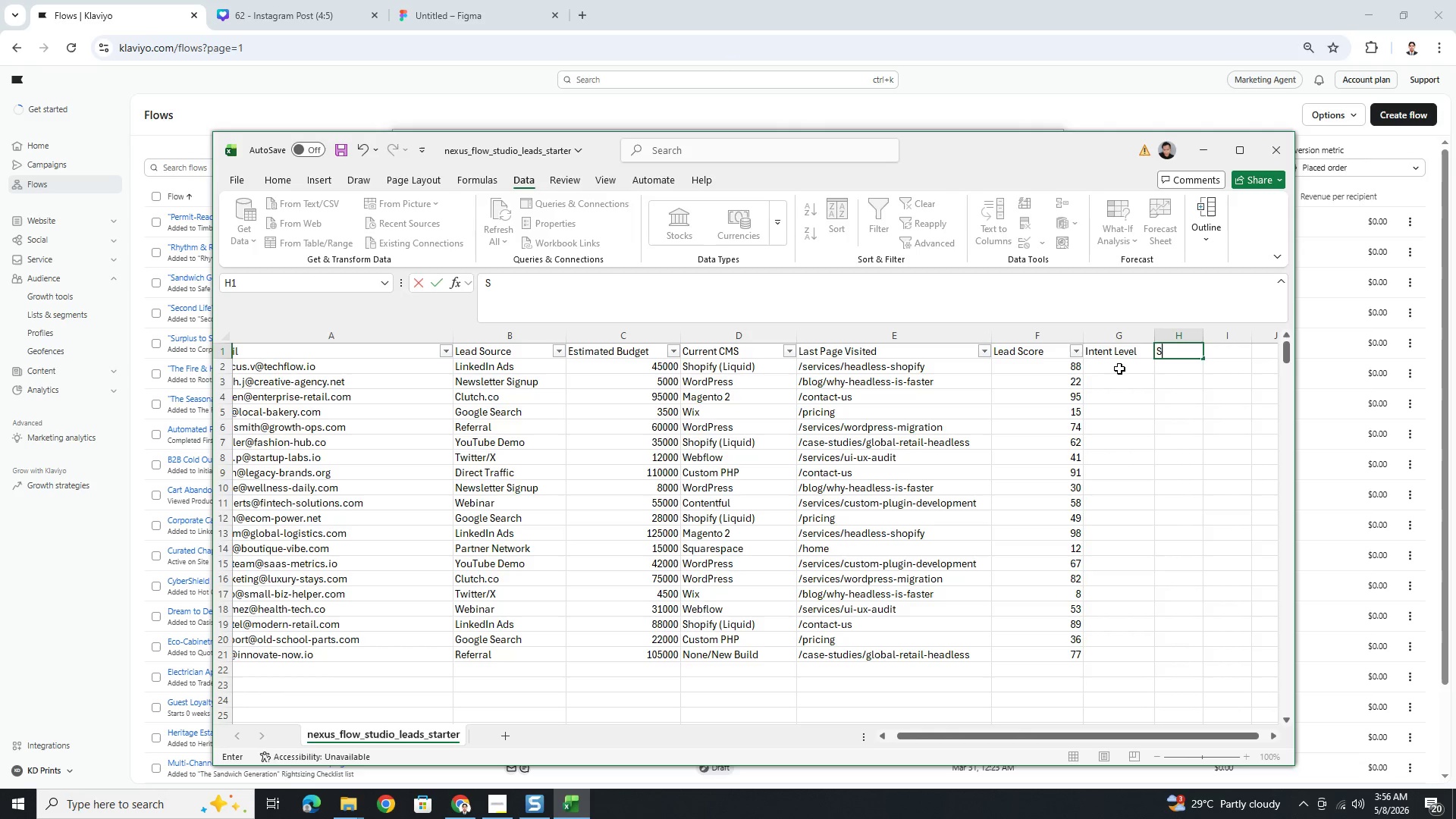 
key(Shift+S)
 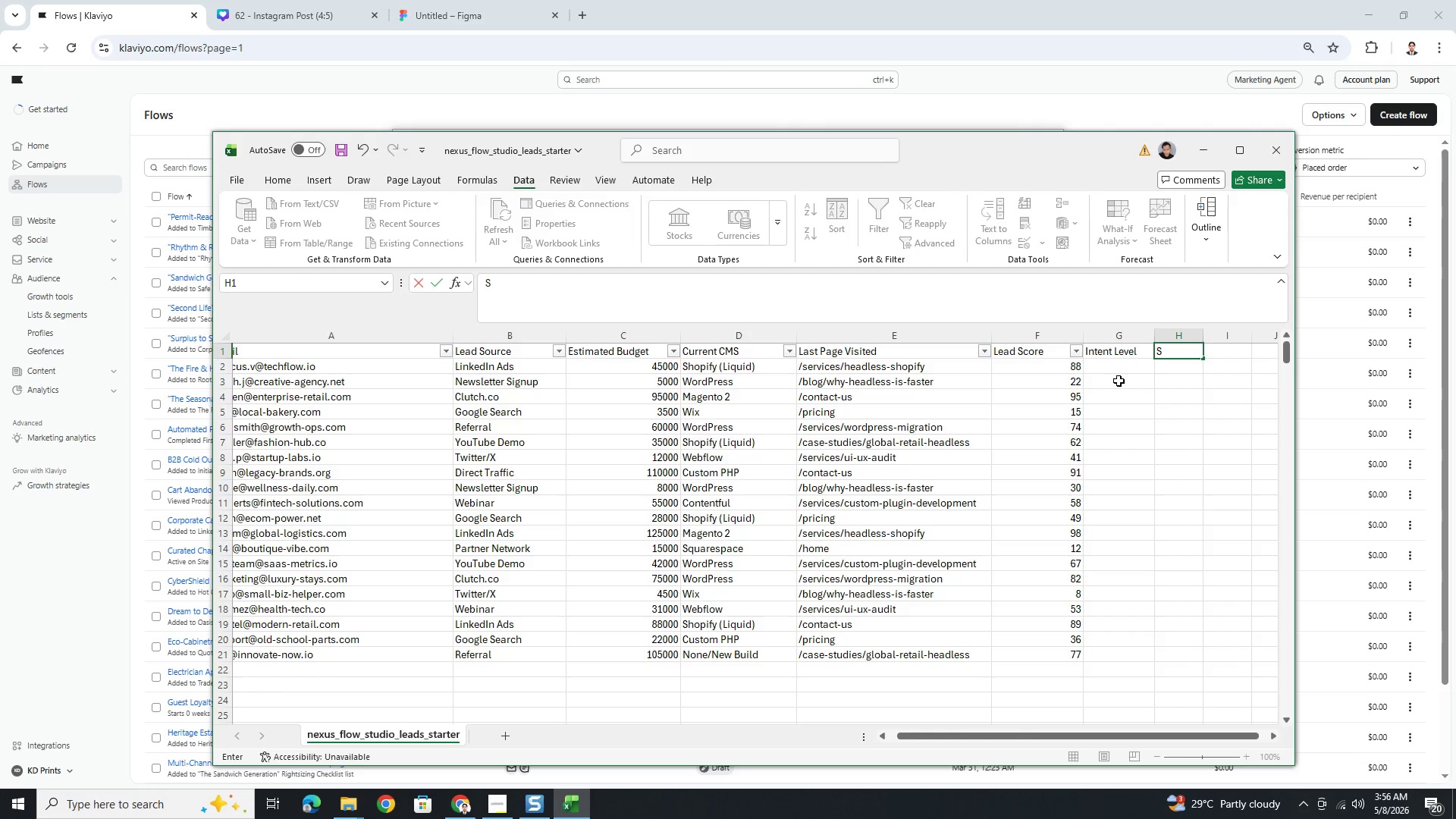 
type(ervice Interest)
key(Tab)
 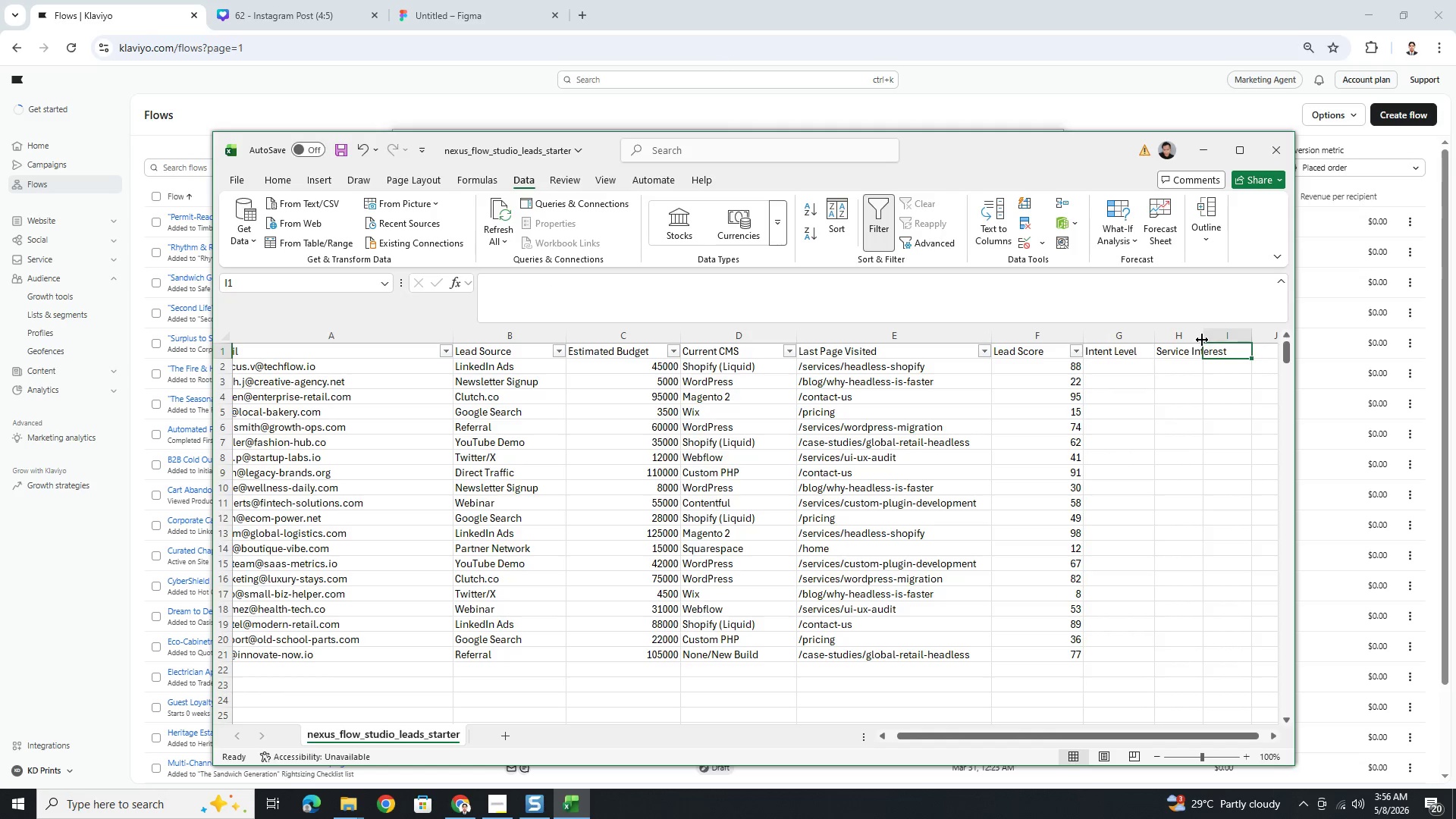 
double_click([1203, 340])
 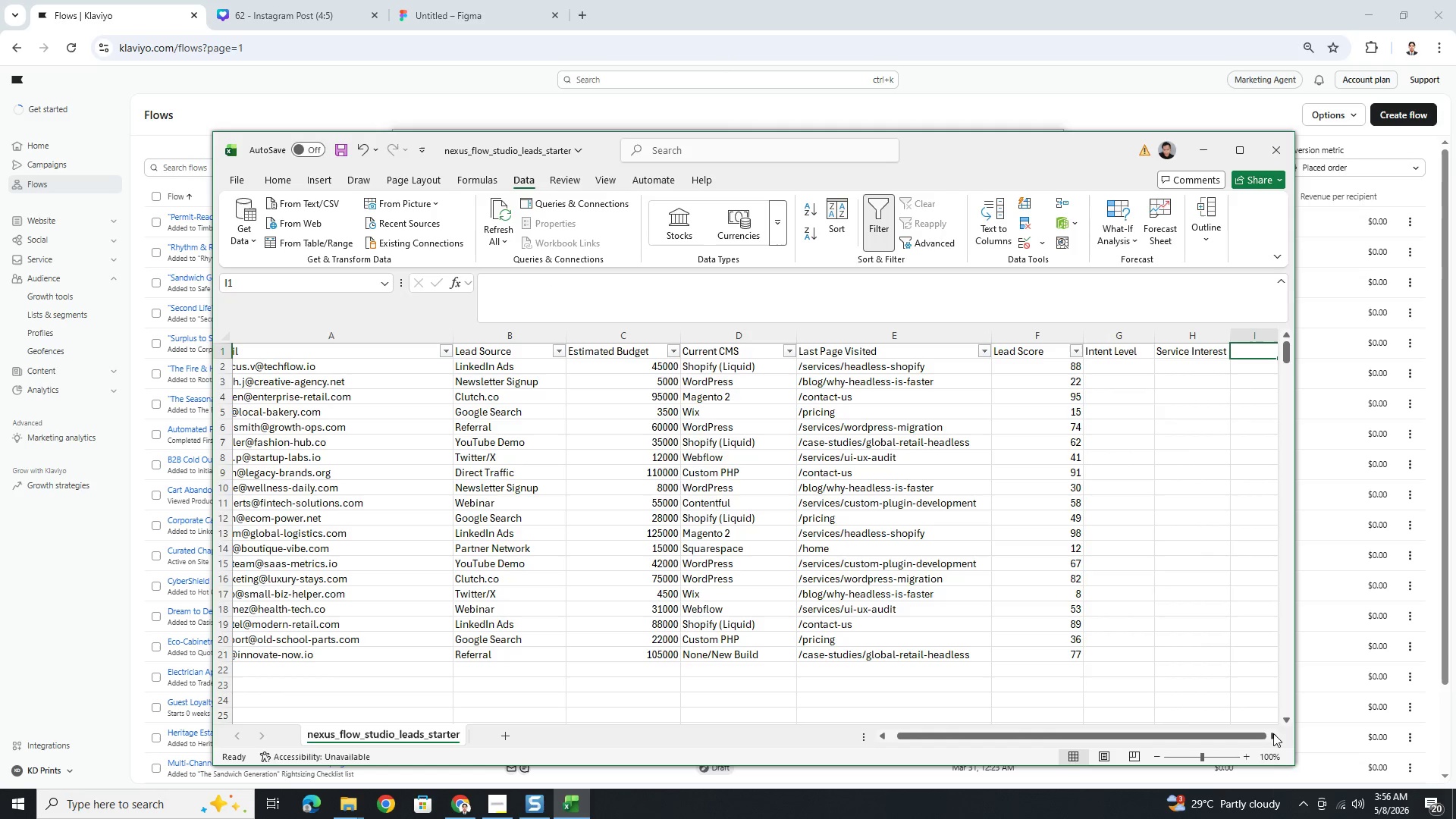 
left_click([1275, 734])
 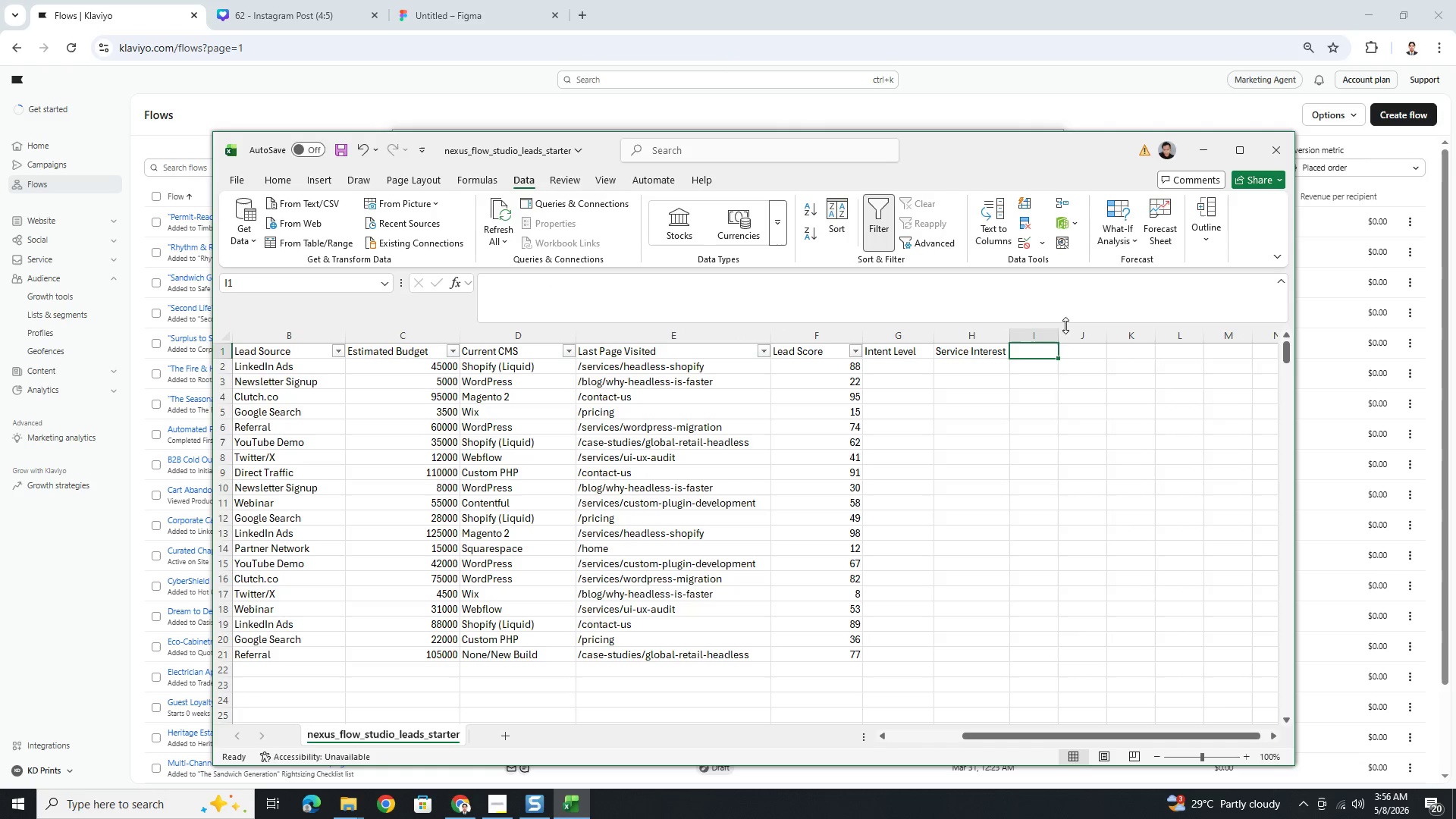 
left_click_drag(start_coordinate=[1057, 338], to_coordinate=[1075, 339])
 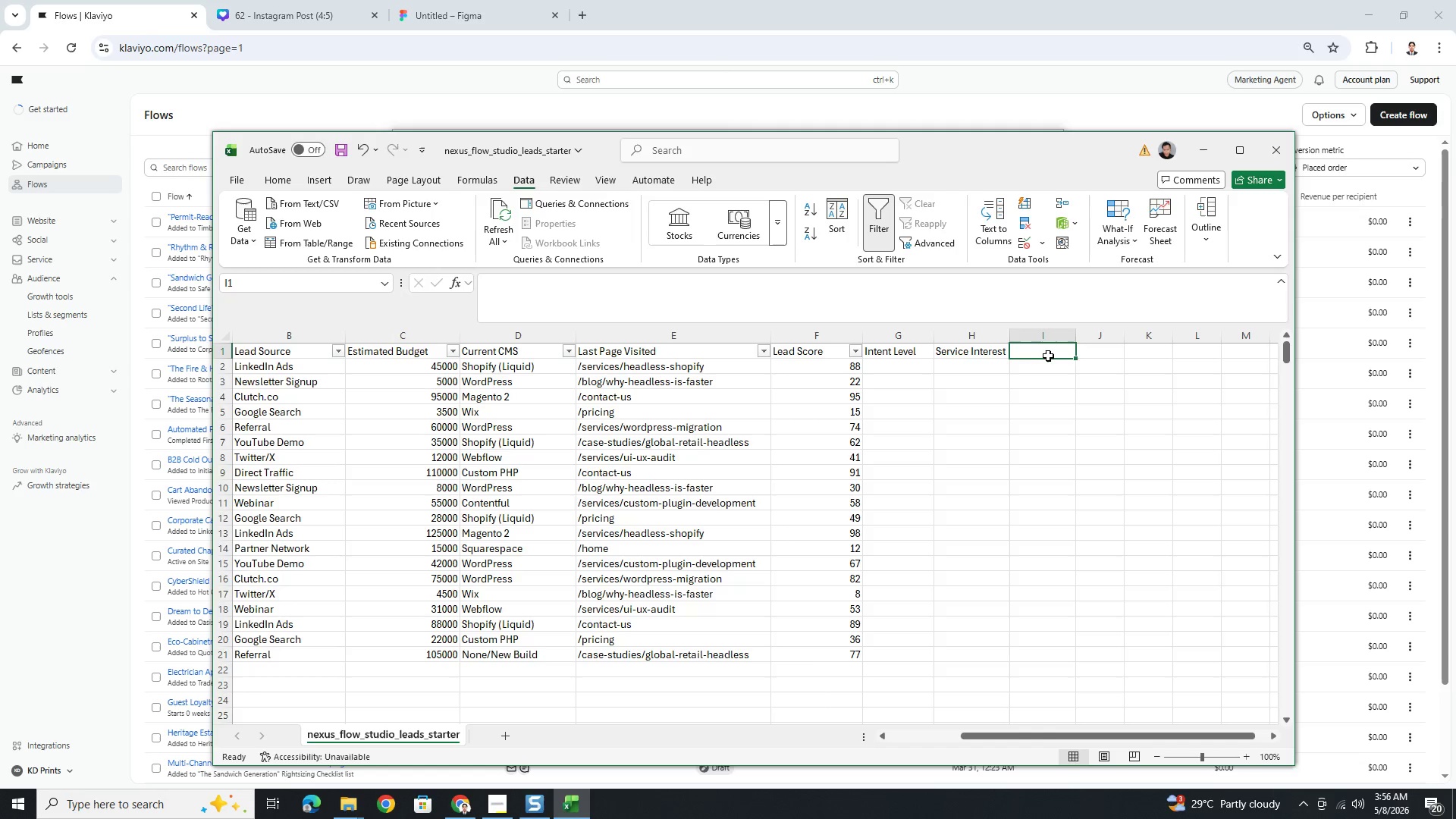 
type(HIgh Value CTA Clicked)
 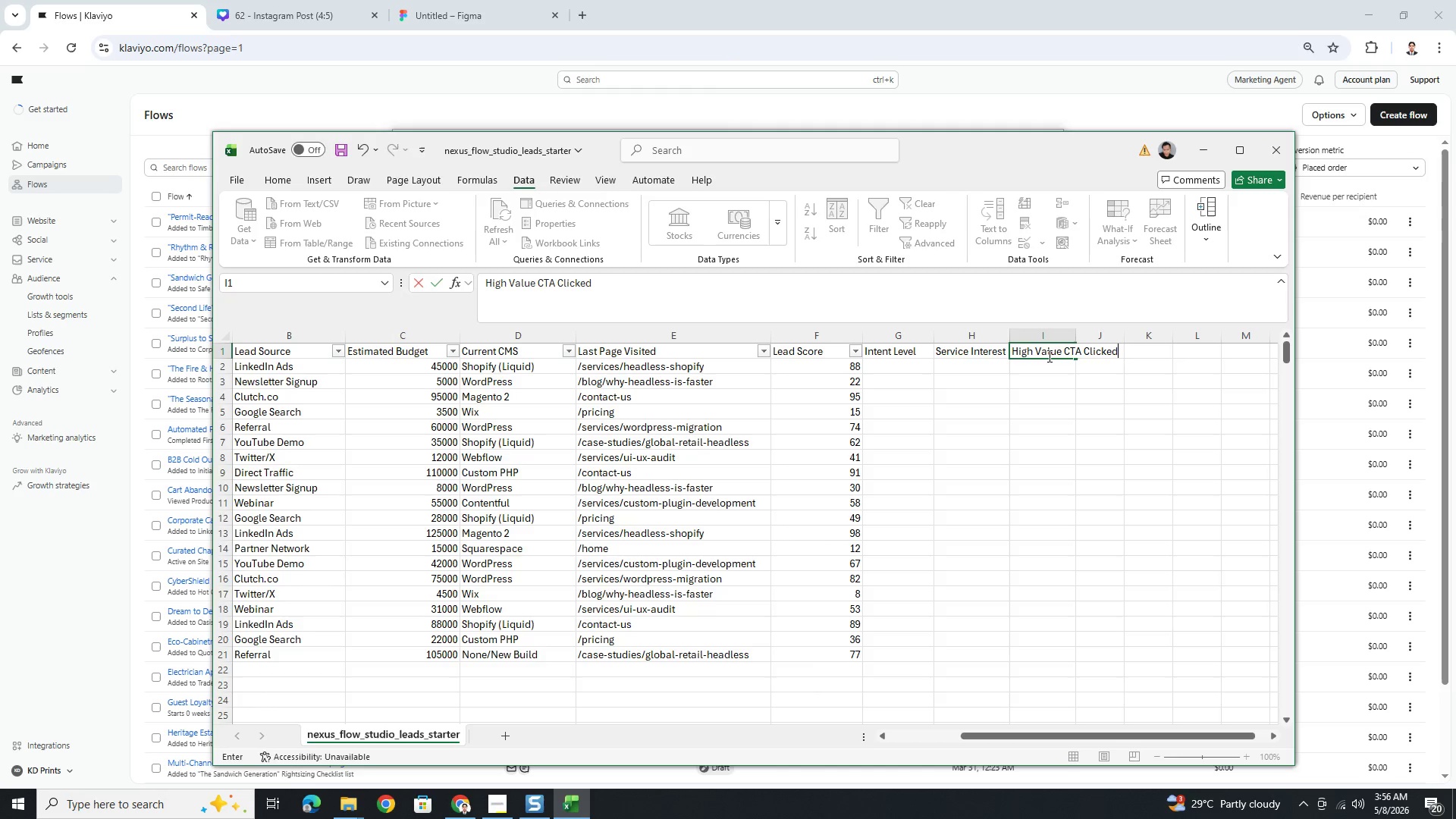 
left_click([1125, 408])
 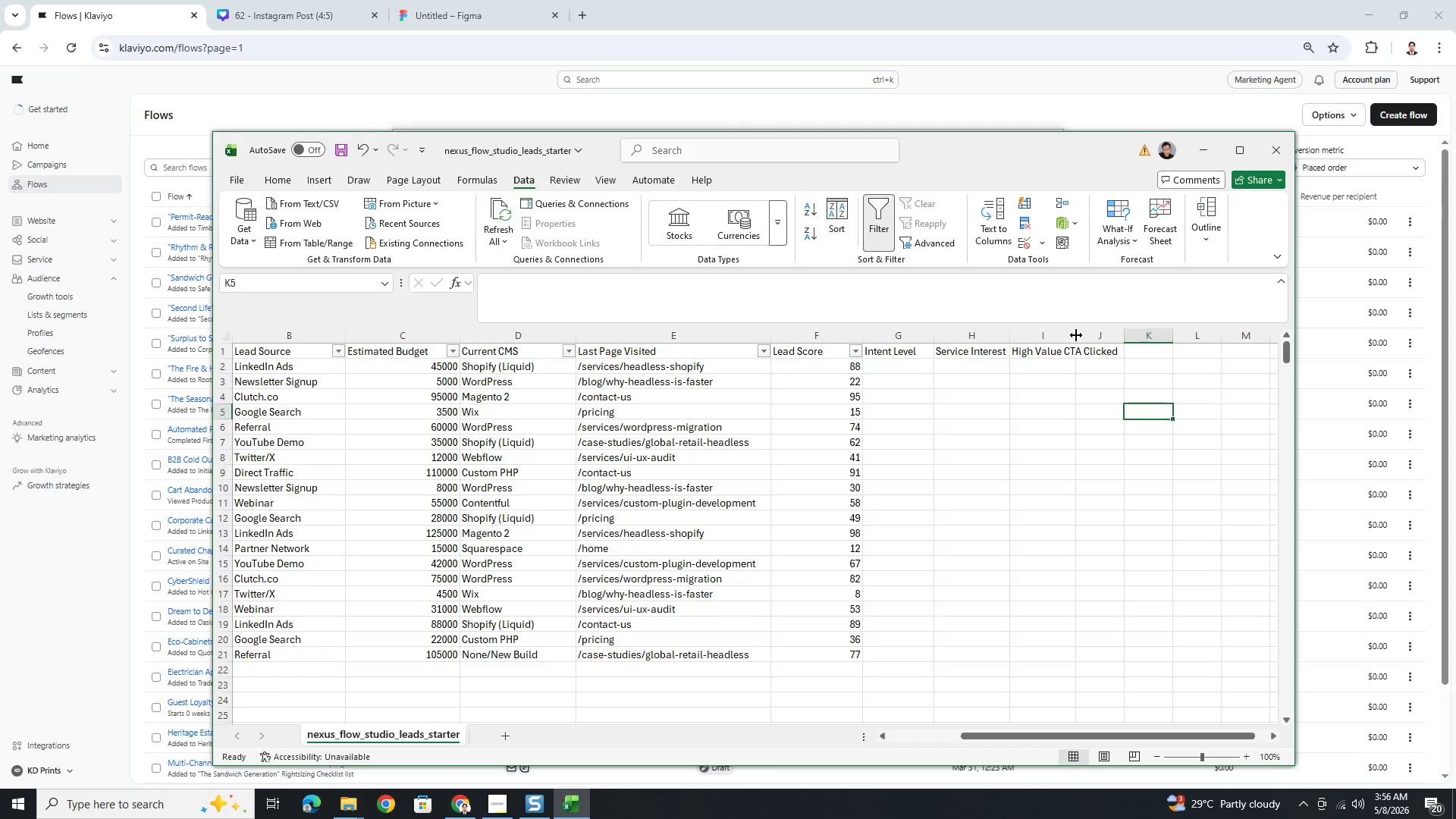 
double_click([1076, 335])
 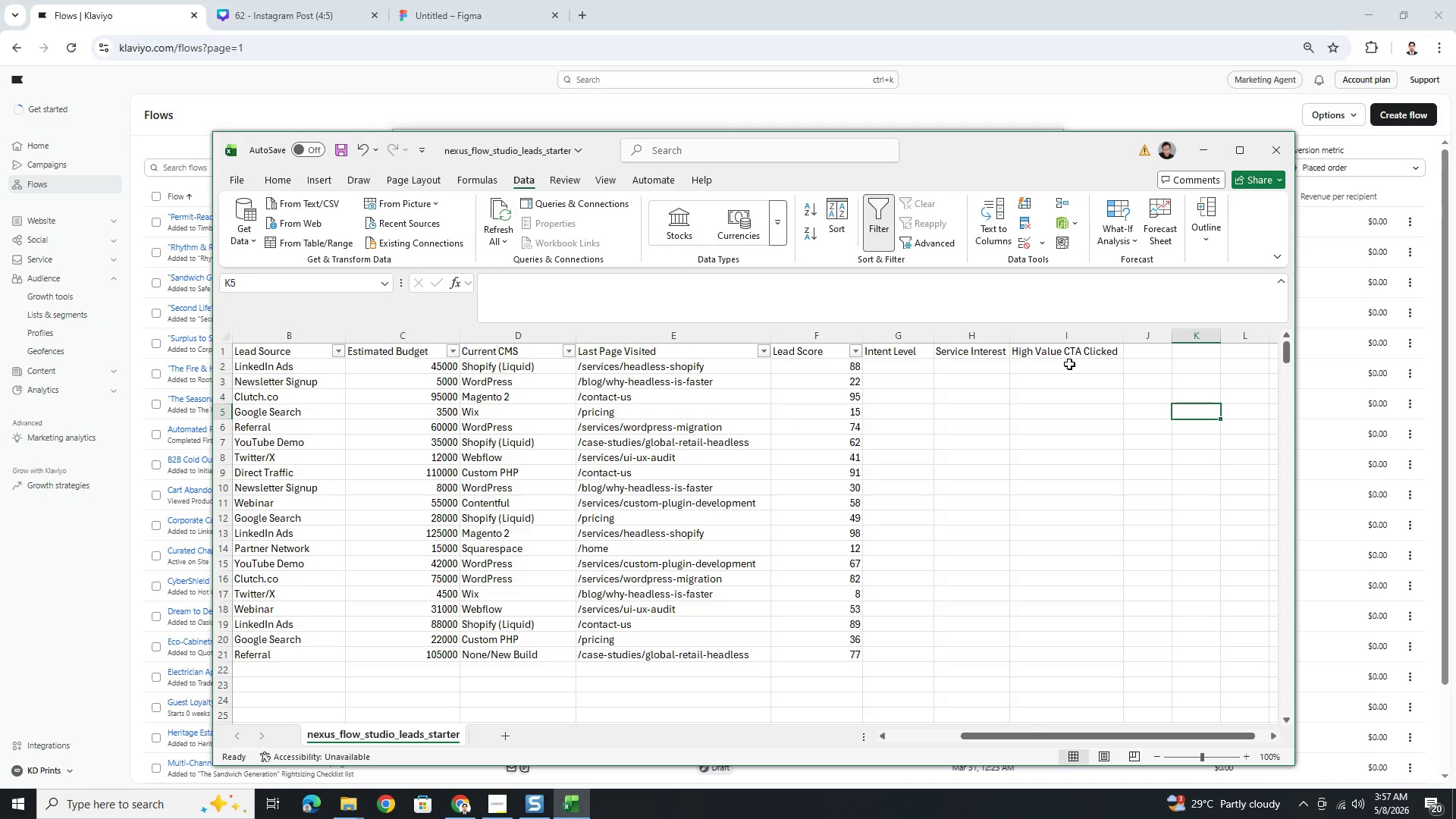 
wait(7.25)
 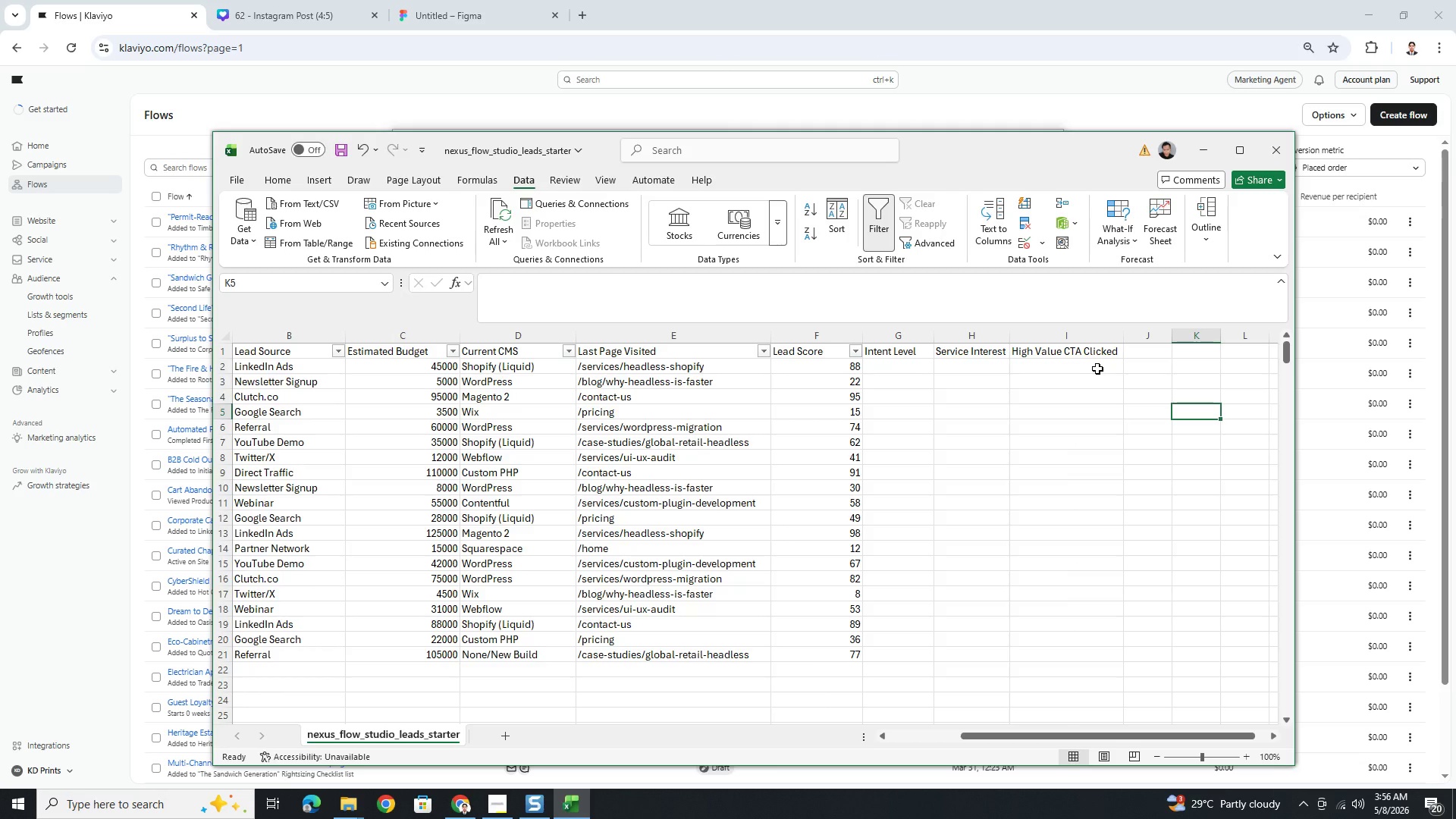 
left_click([1126, 102])
 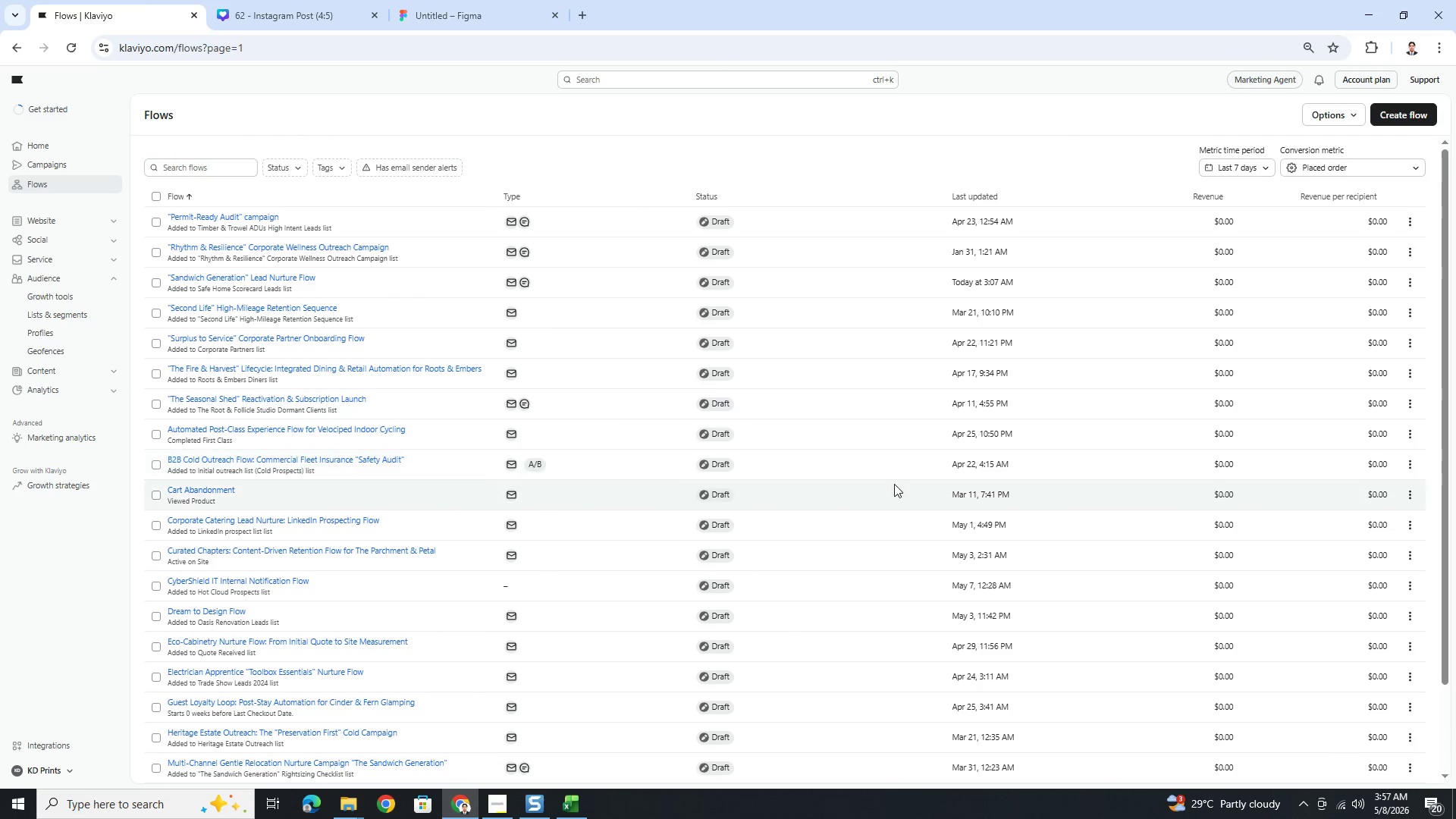 
scroll: coordinate [983, 489], scroll_direction: up, amount: 6.0
 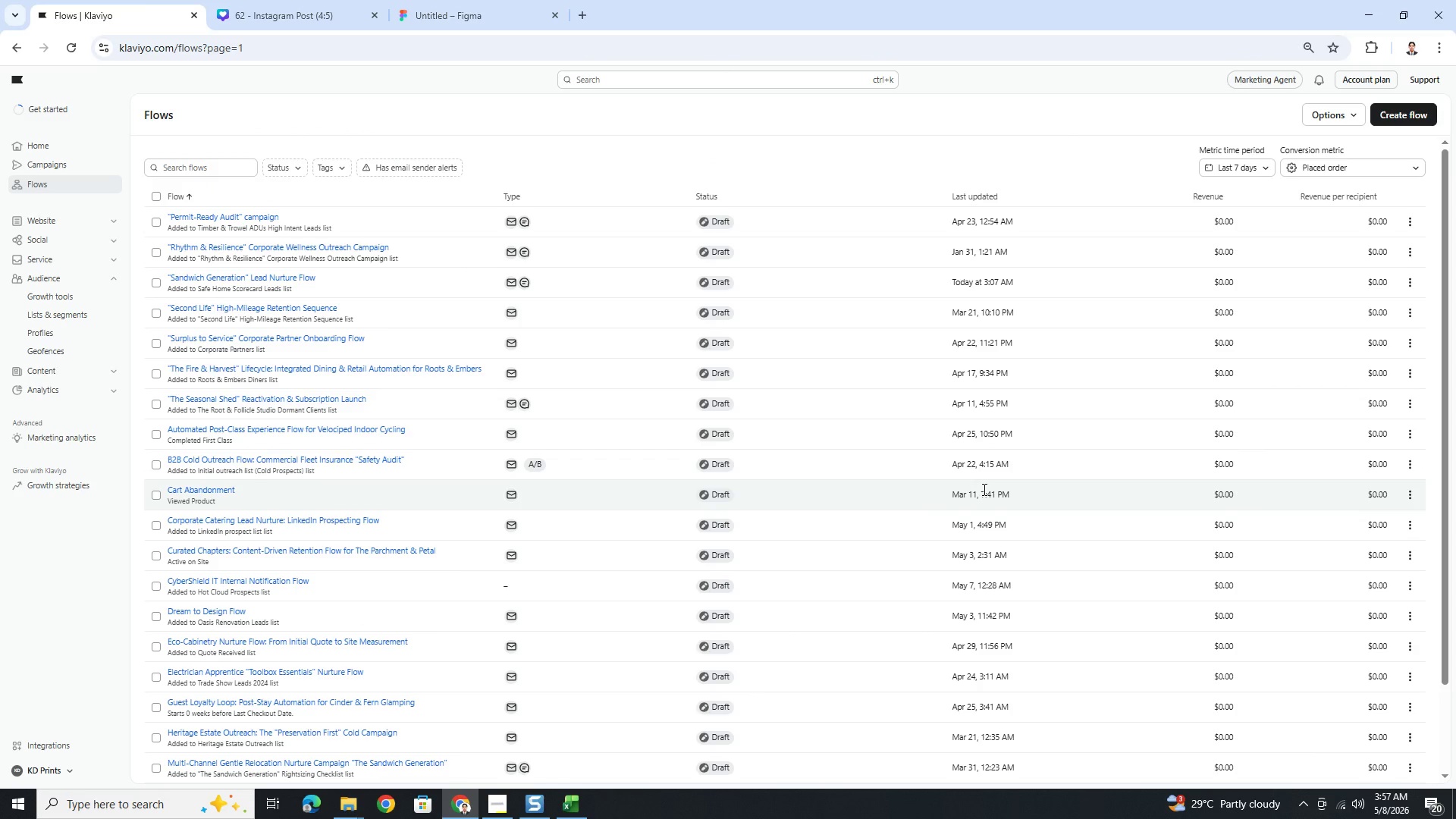 
key(Alt+Tab)
 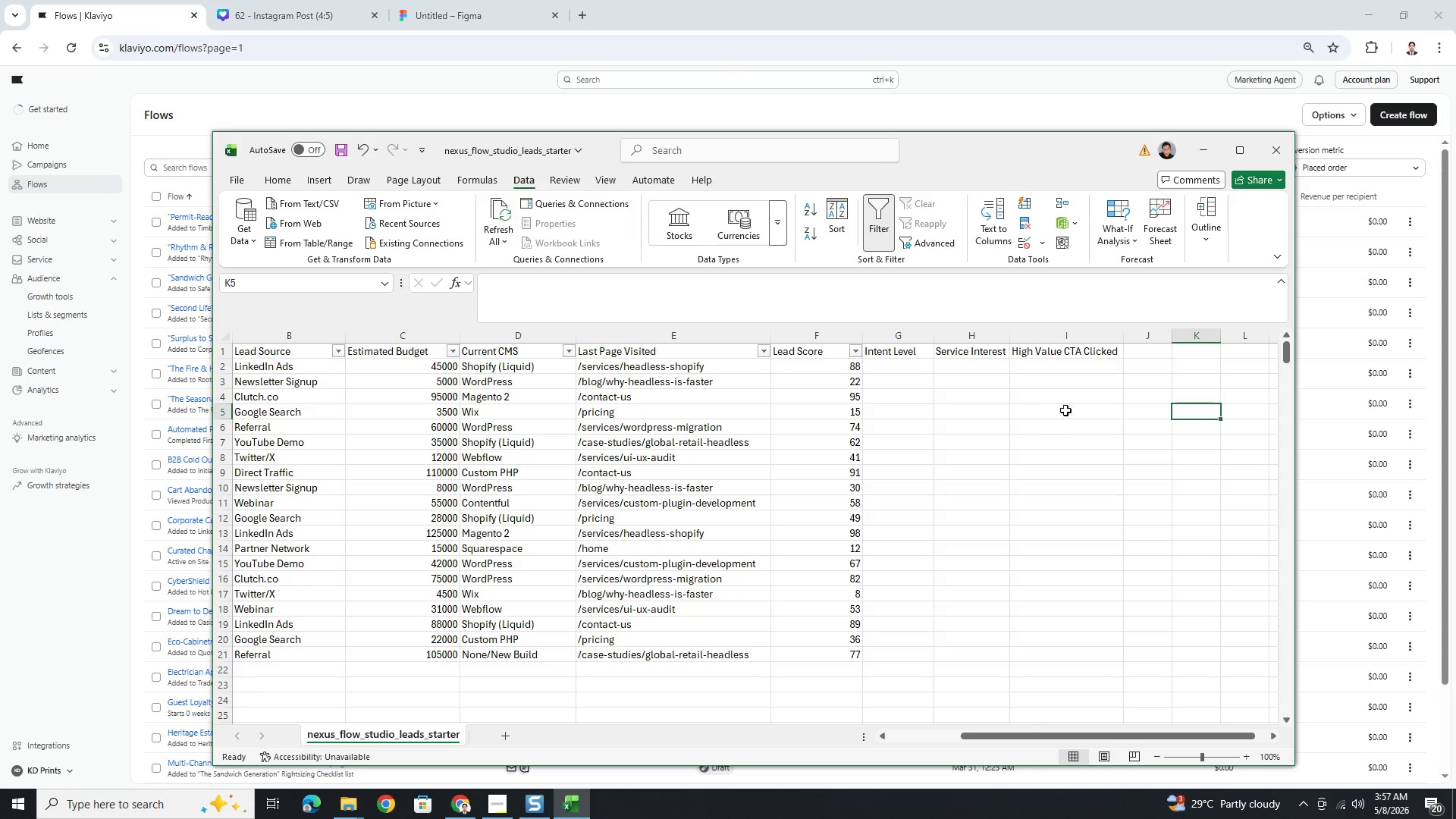 
left_click([1097, 388])
 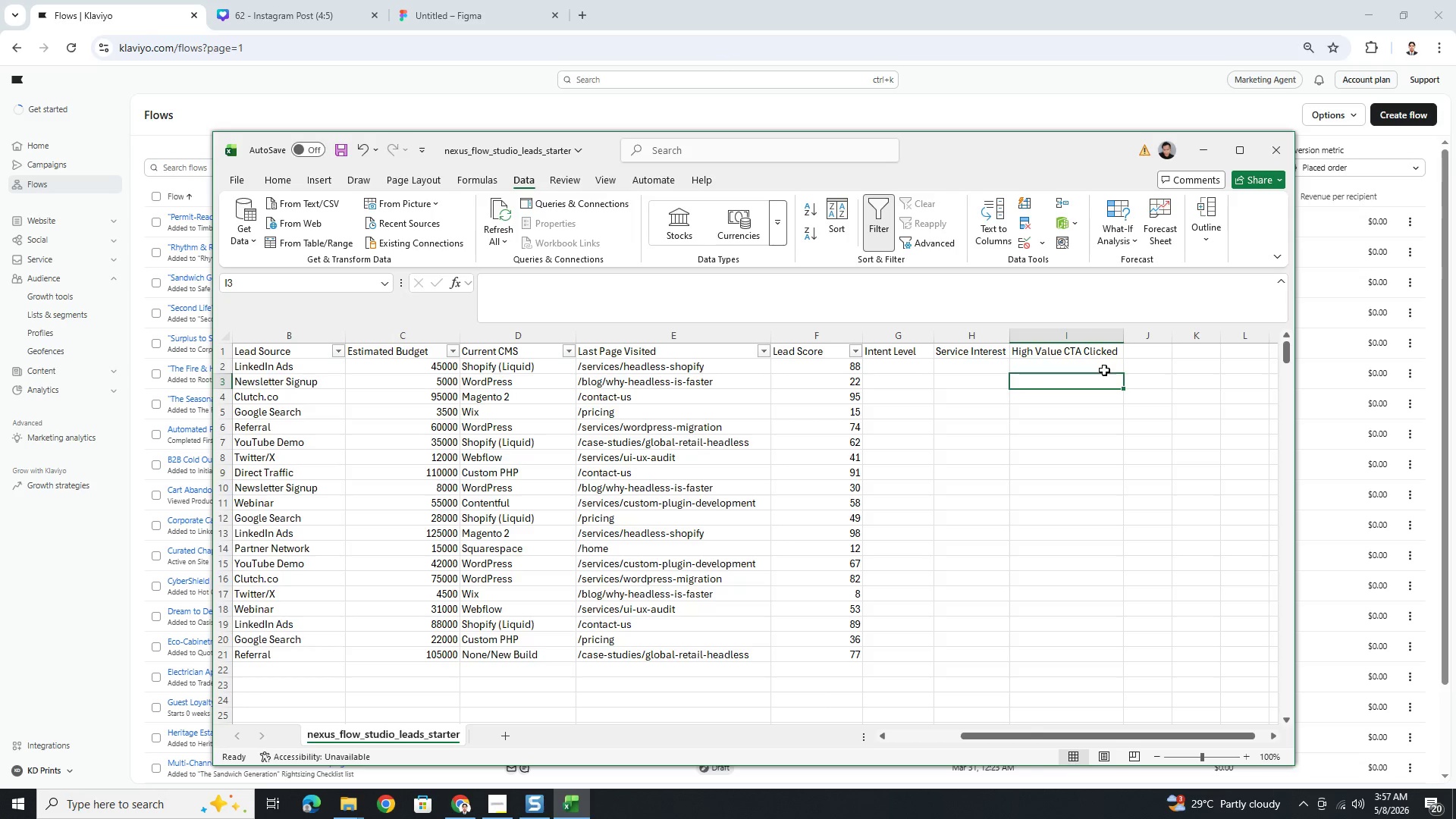 
left_click([1105, 369])
 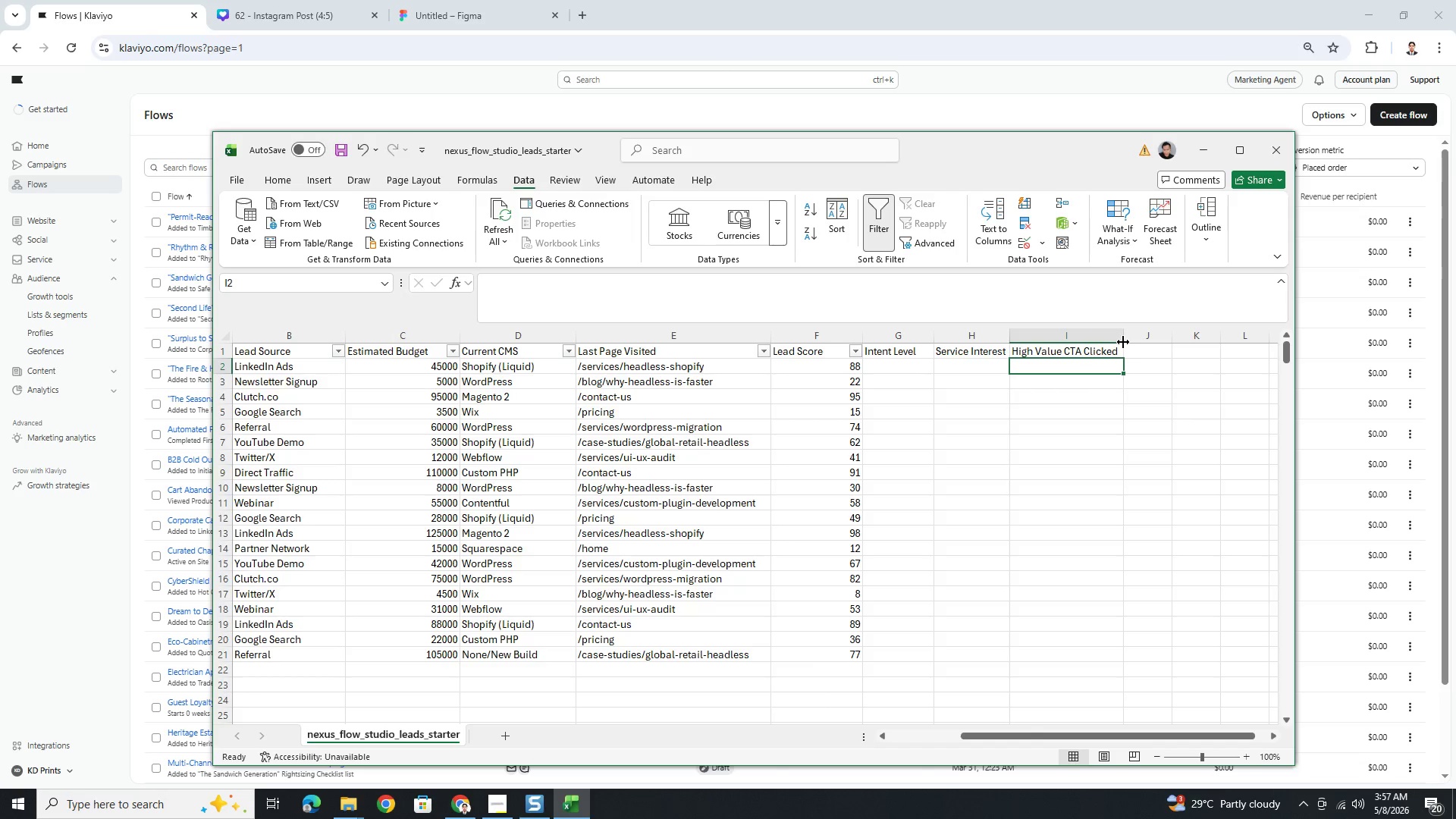 
key(Alt+AltLeft)
 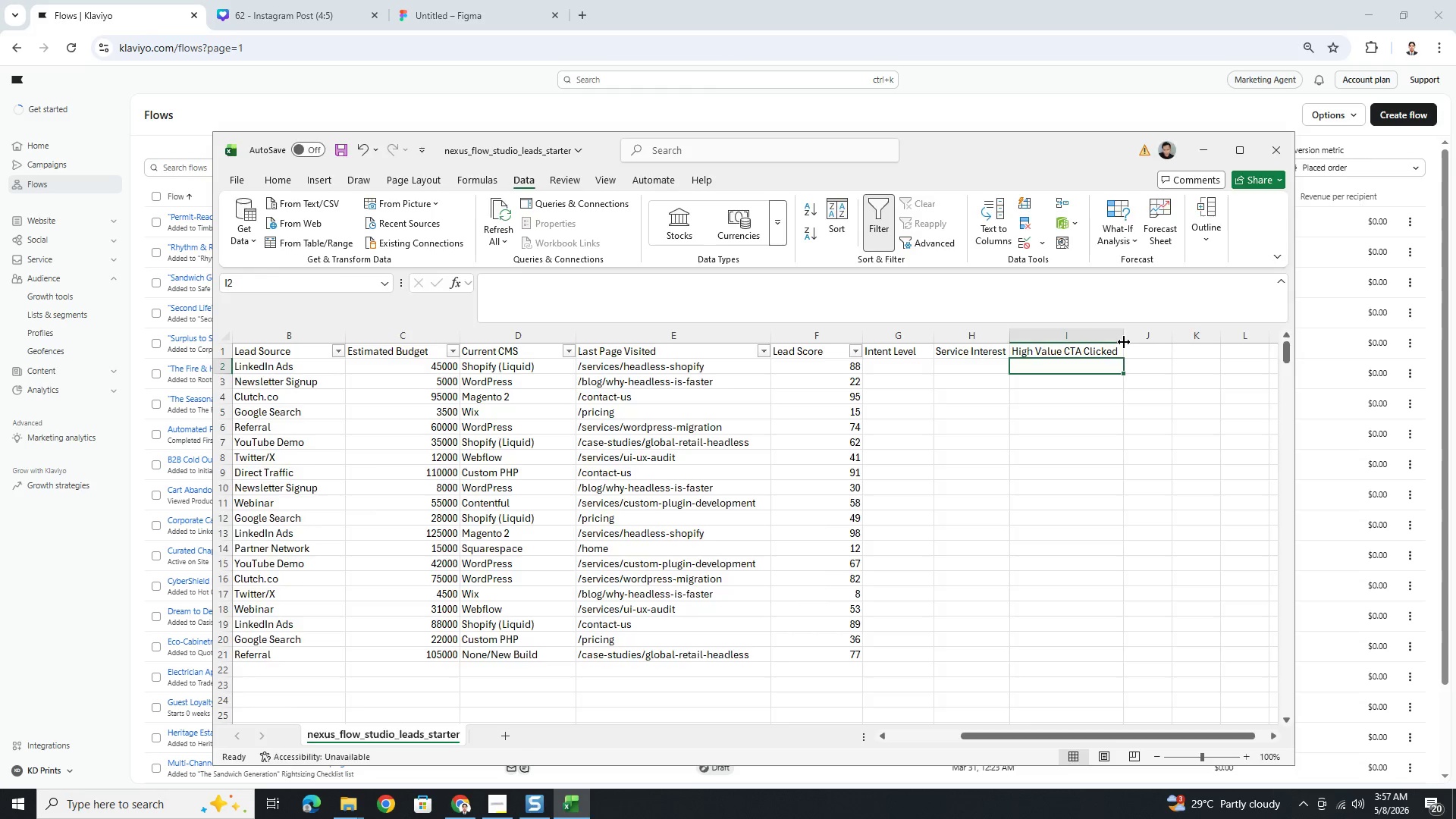 
key(Alt+Tab)
 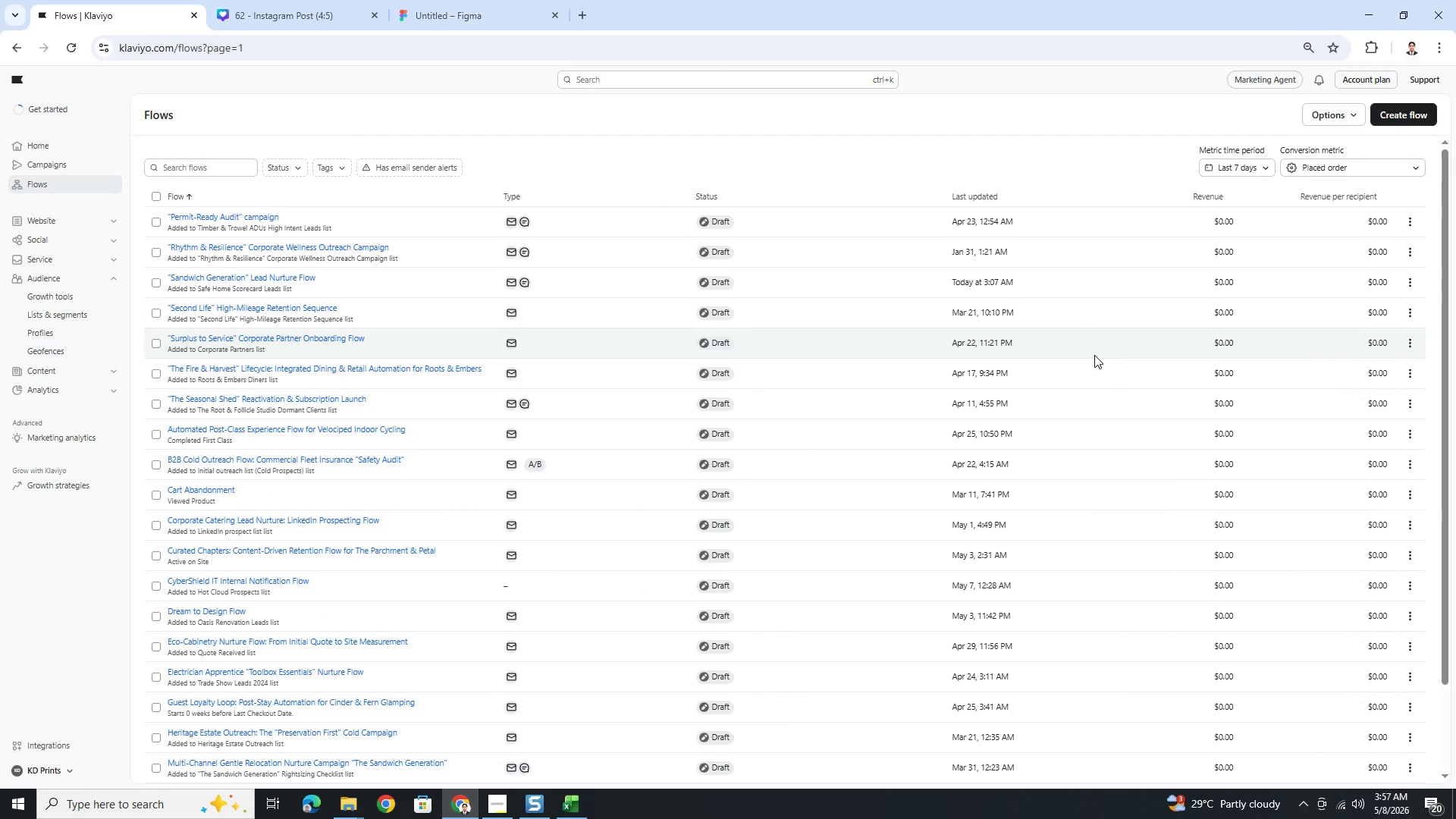 
wait(9.55)
 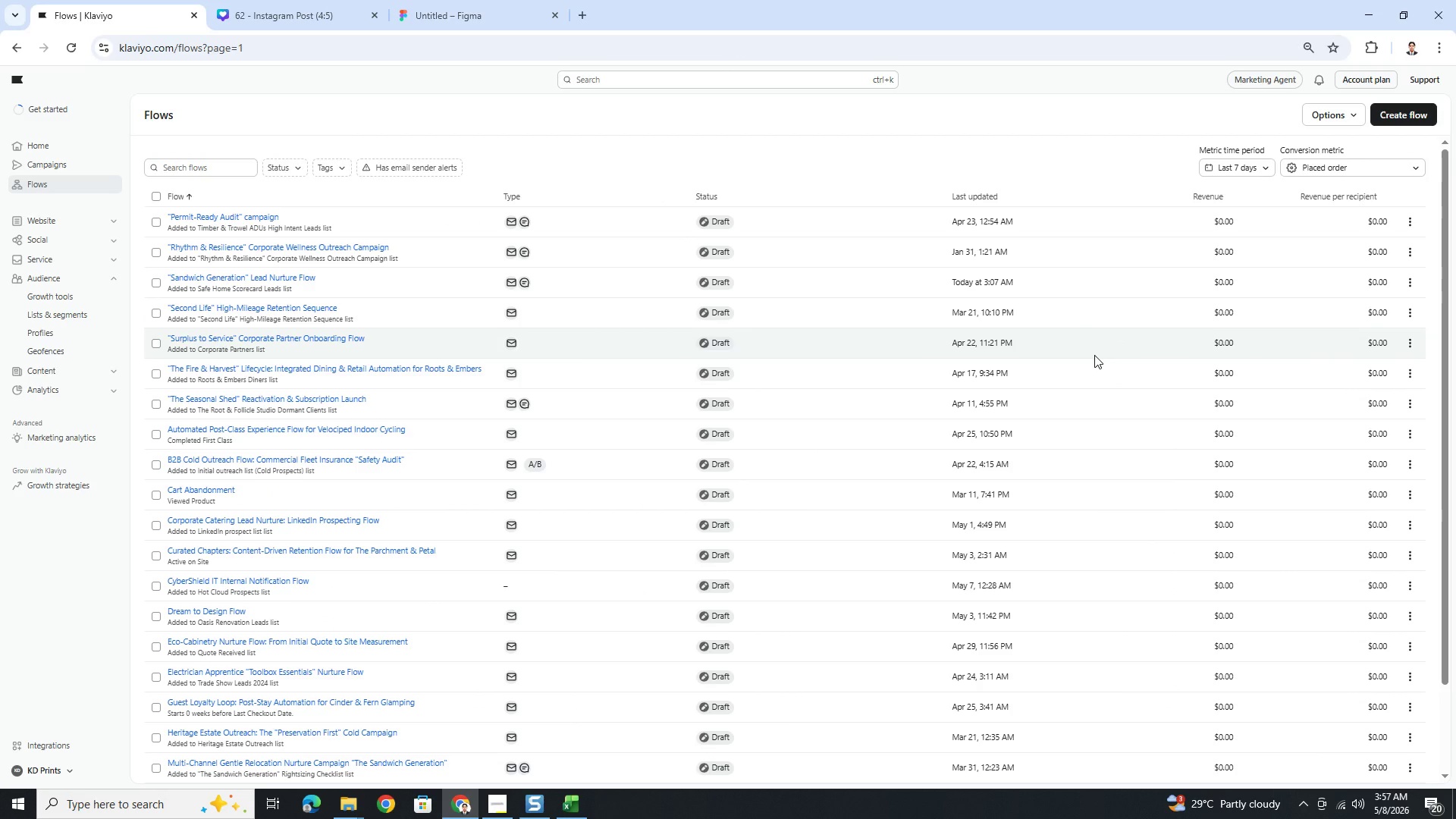 
key(Alt+AltLeft)
 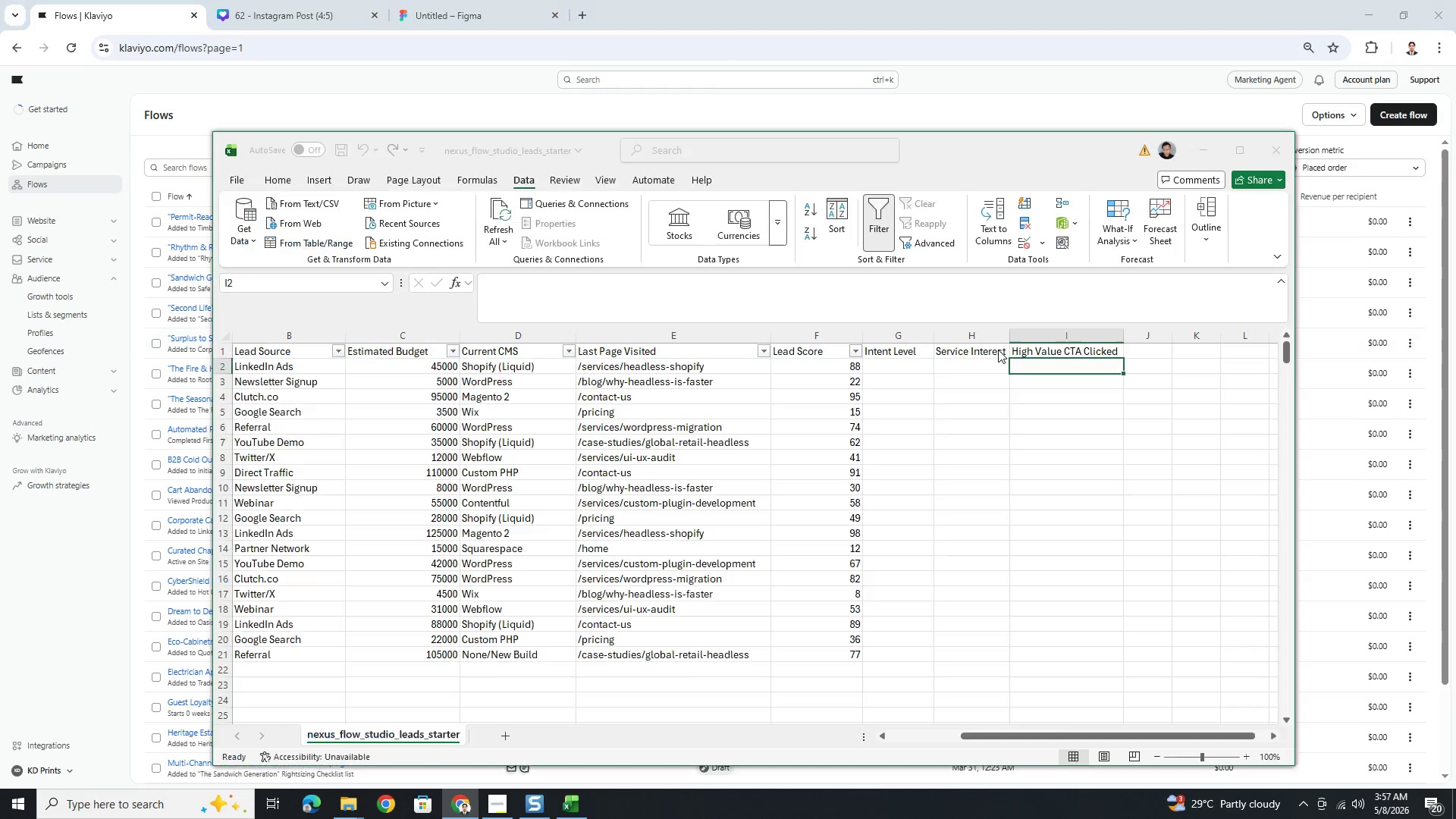 
key(Alt+Tab)
 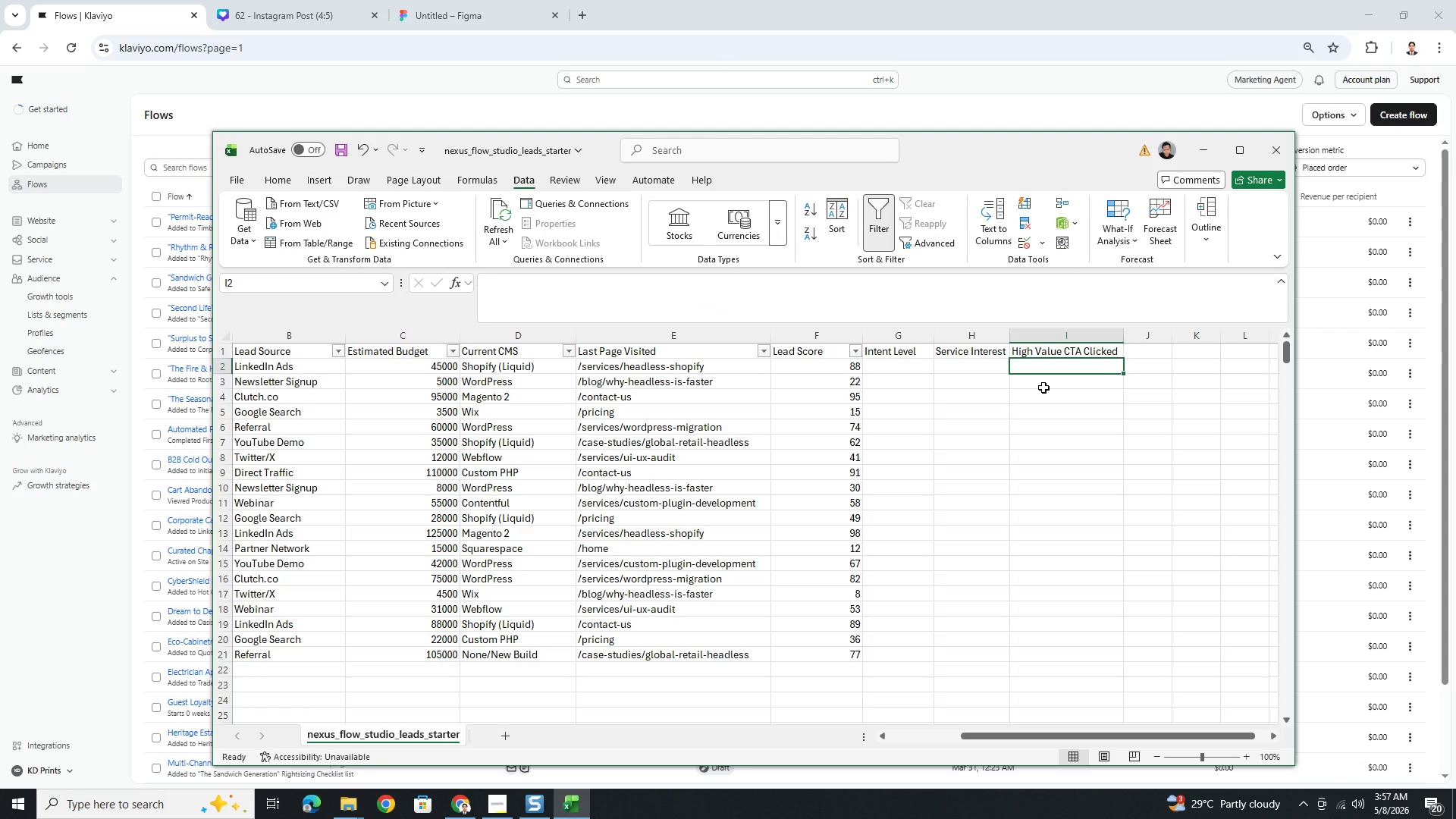 
wait(6.39)
 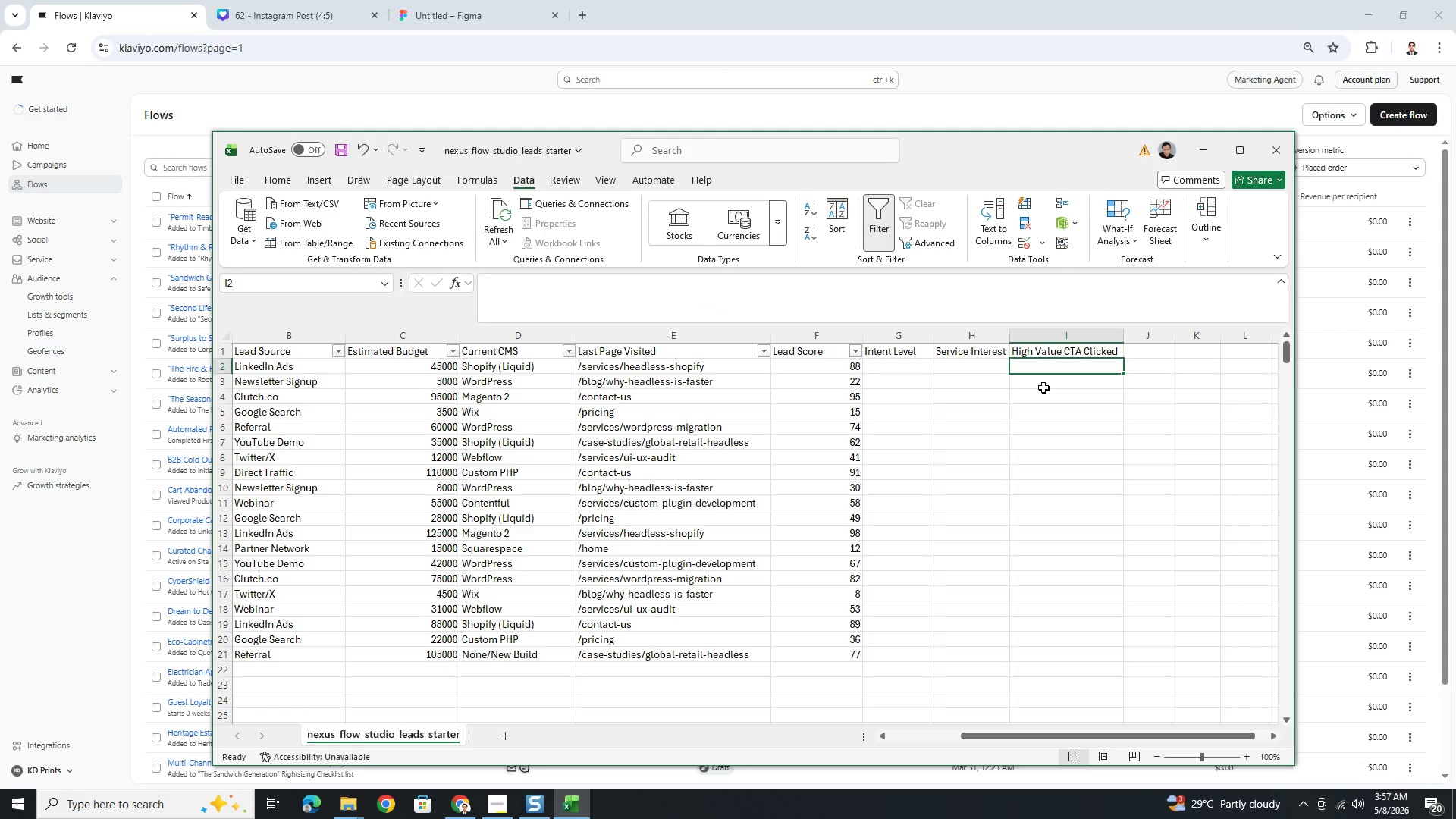 
left_click([918, 378])
 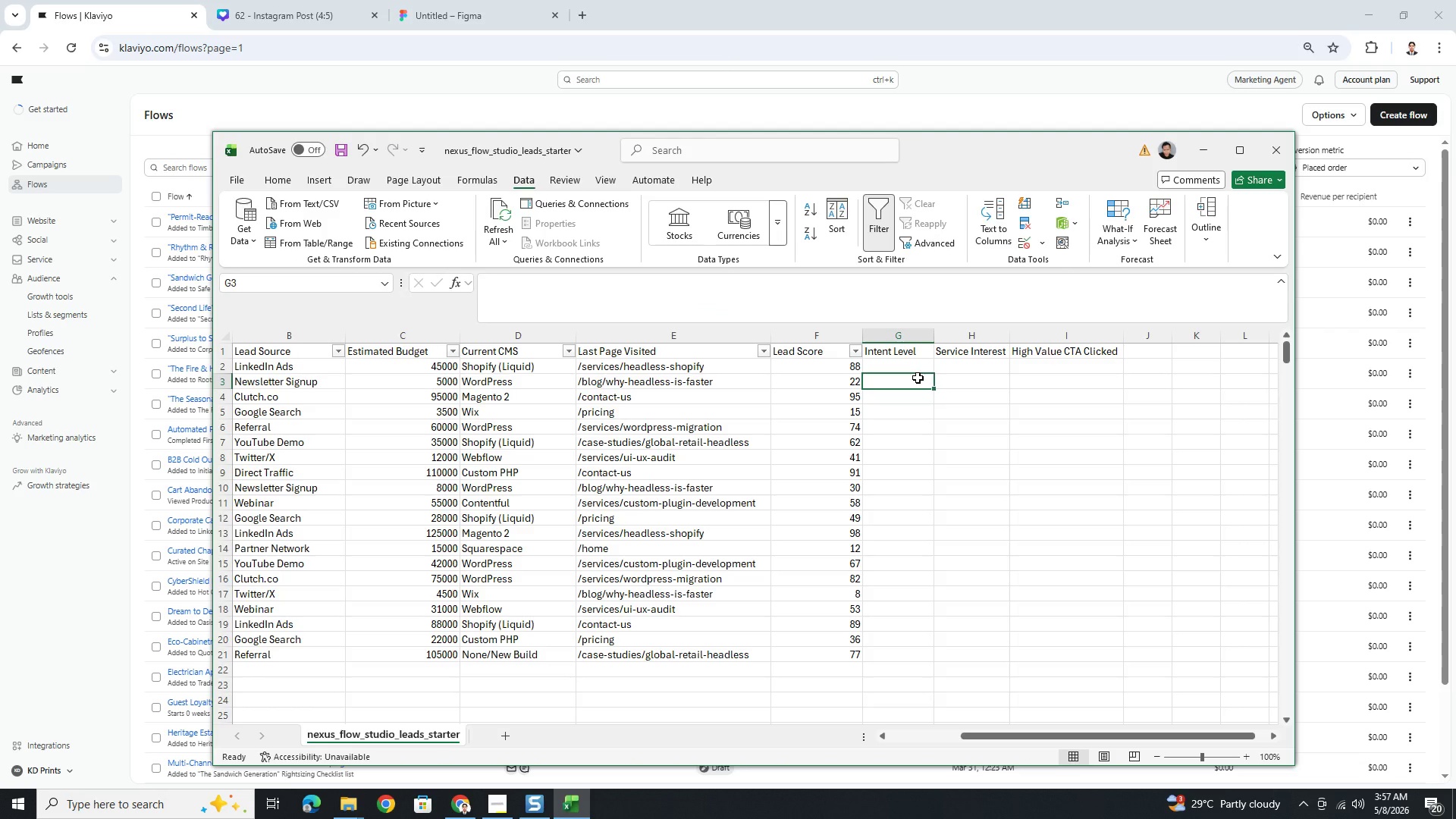 
wait(11.78)
 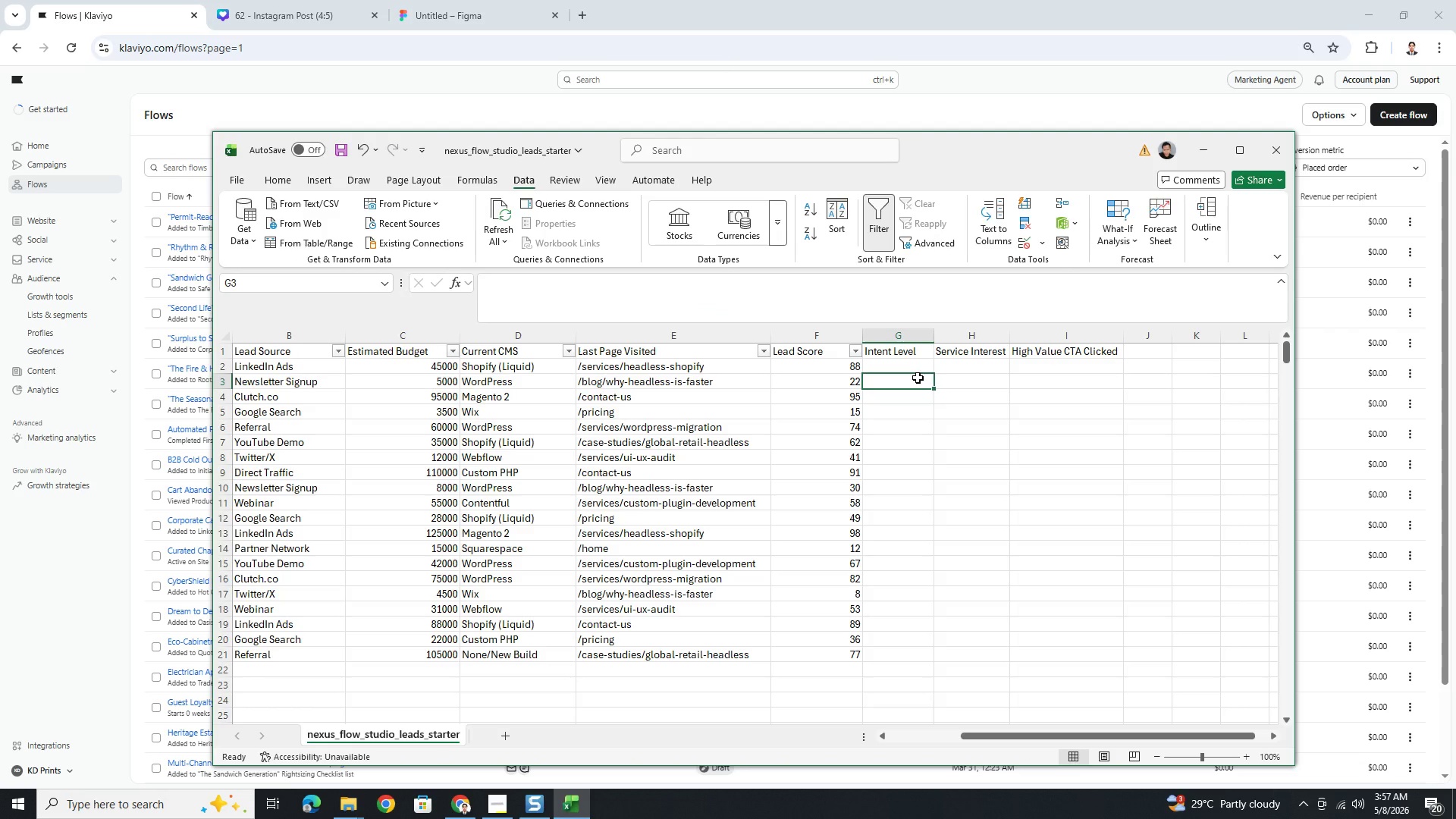 
left_click([918, 365])
 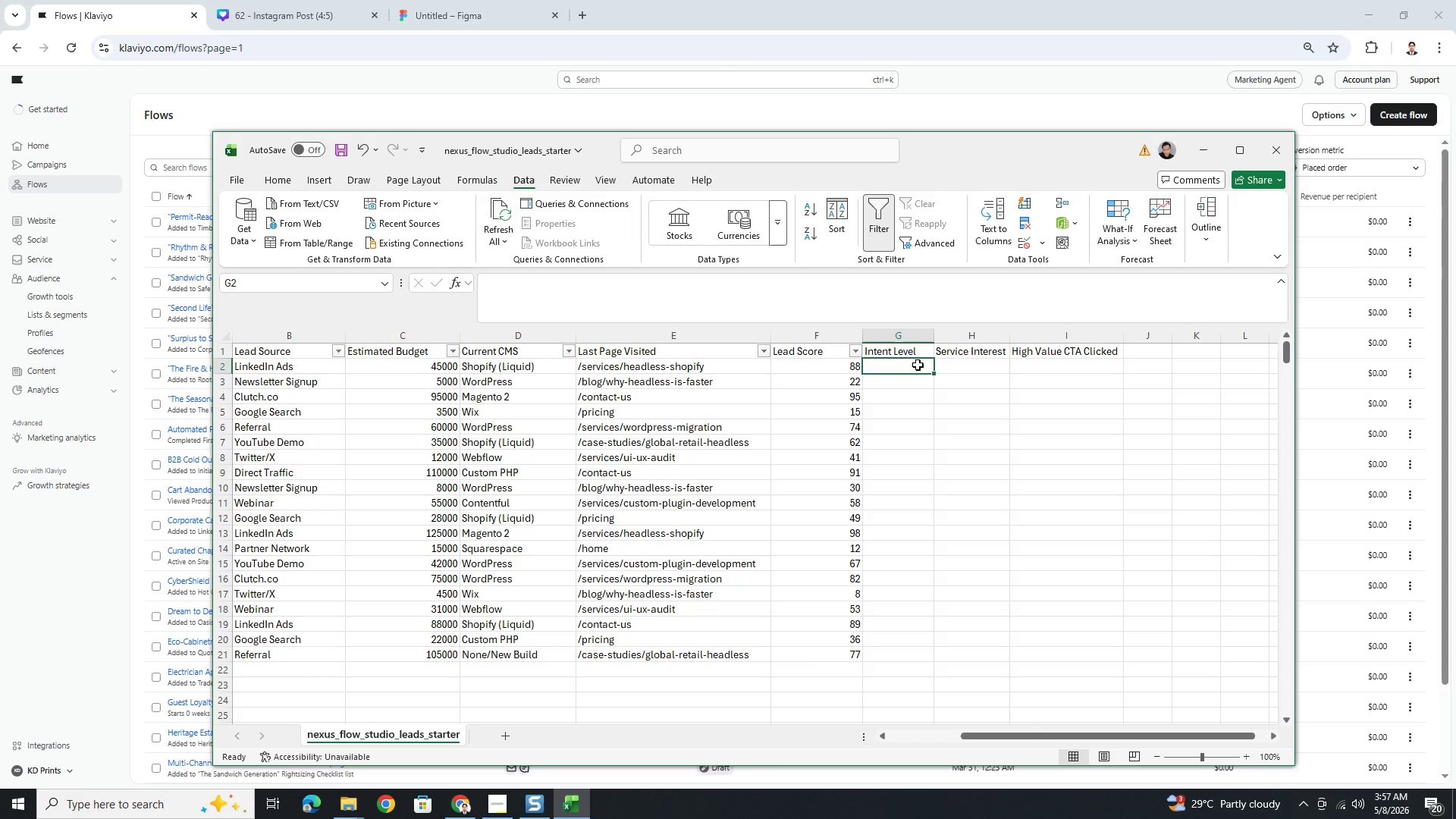 
wait(16.64)
 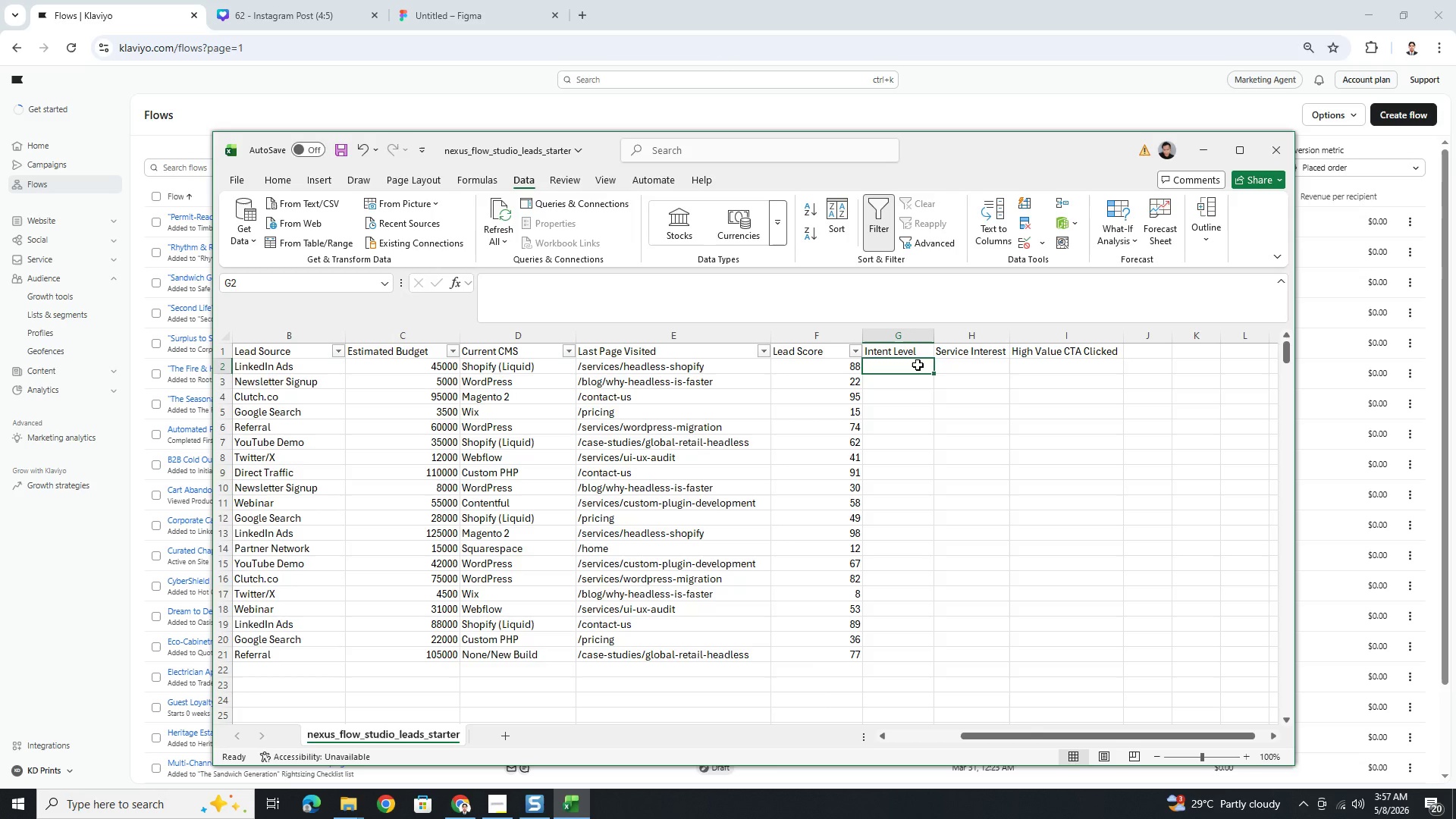 
scroll: coordinate [926, 447], scroll_direction: up, amount: 1.0
 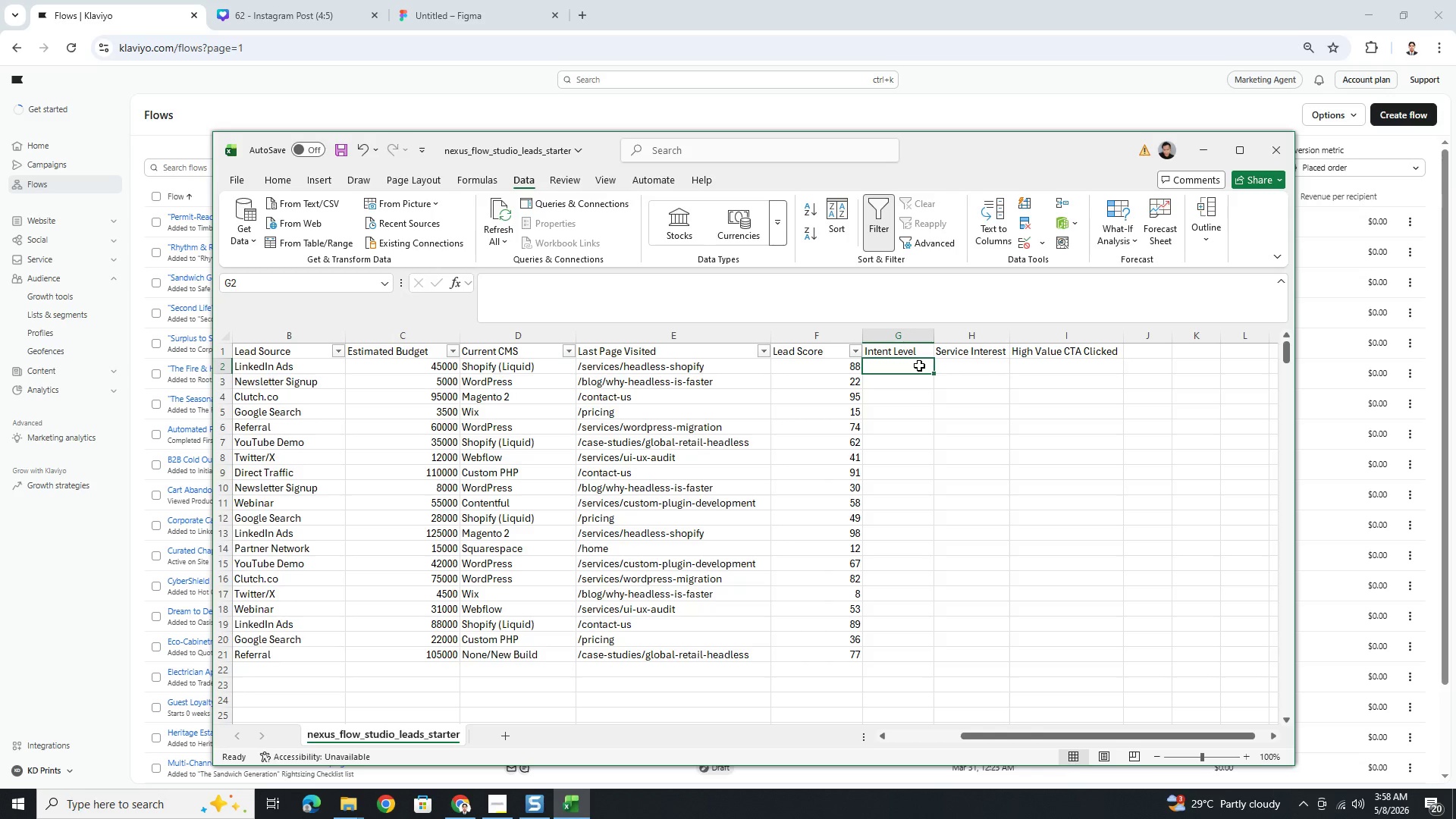 
wait(6.12)
 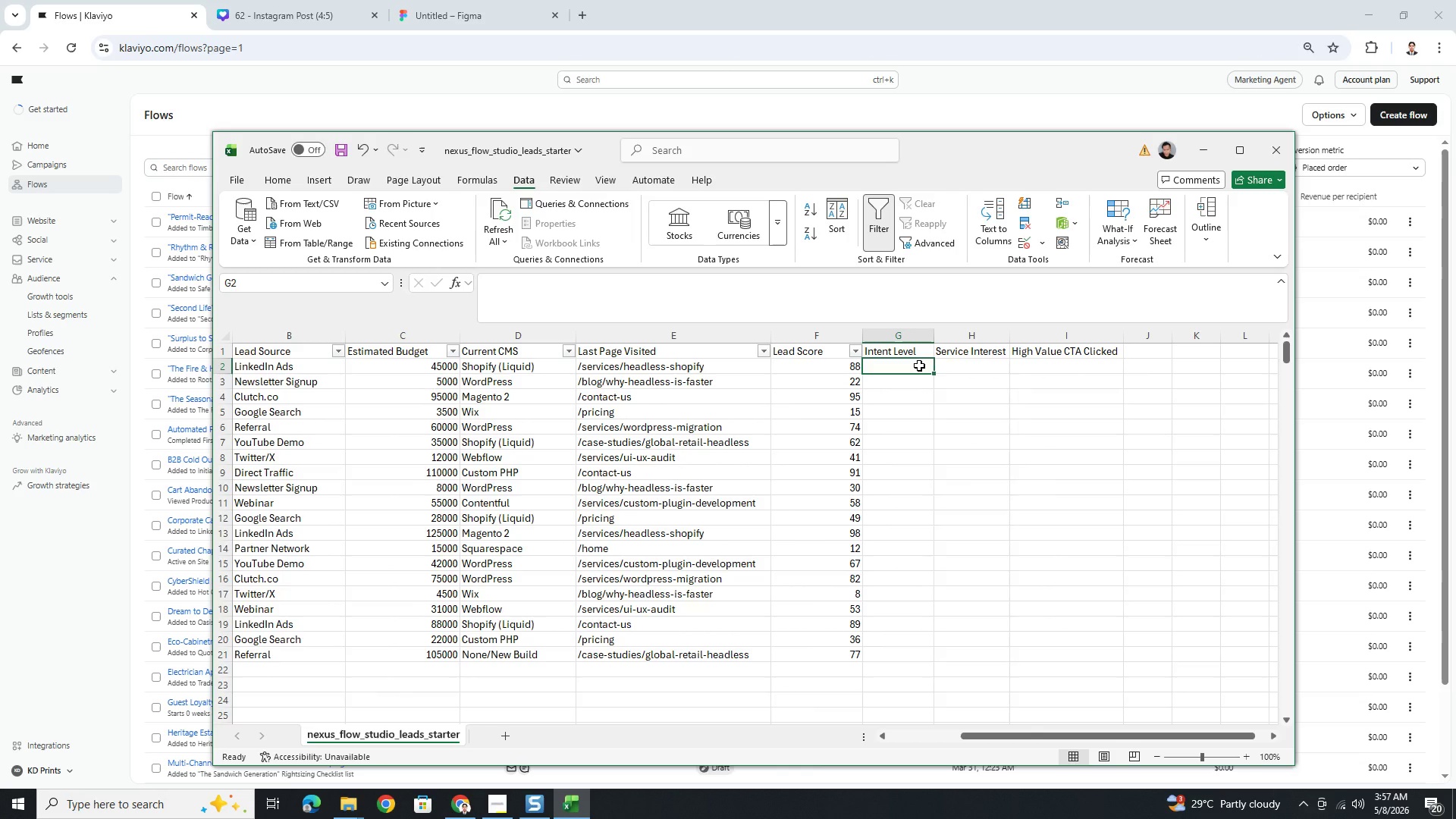 
type(High)
 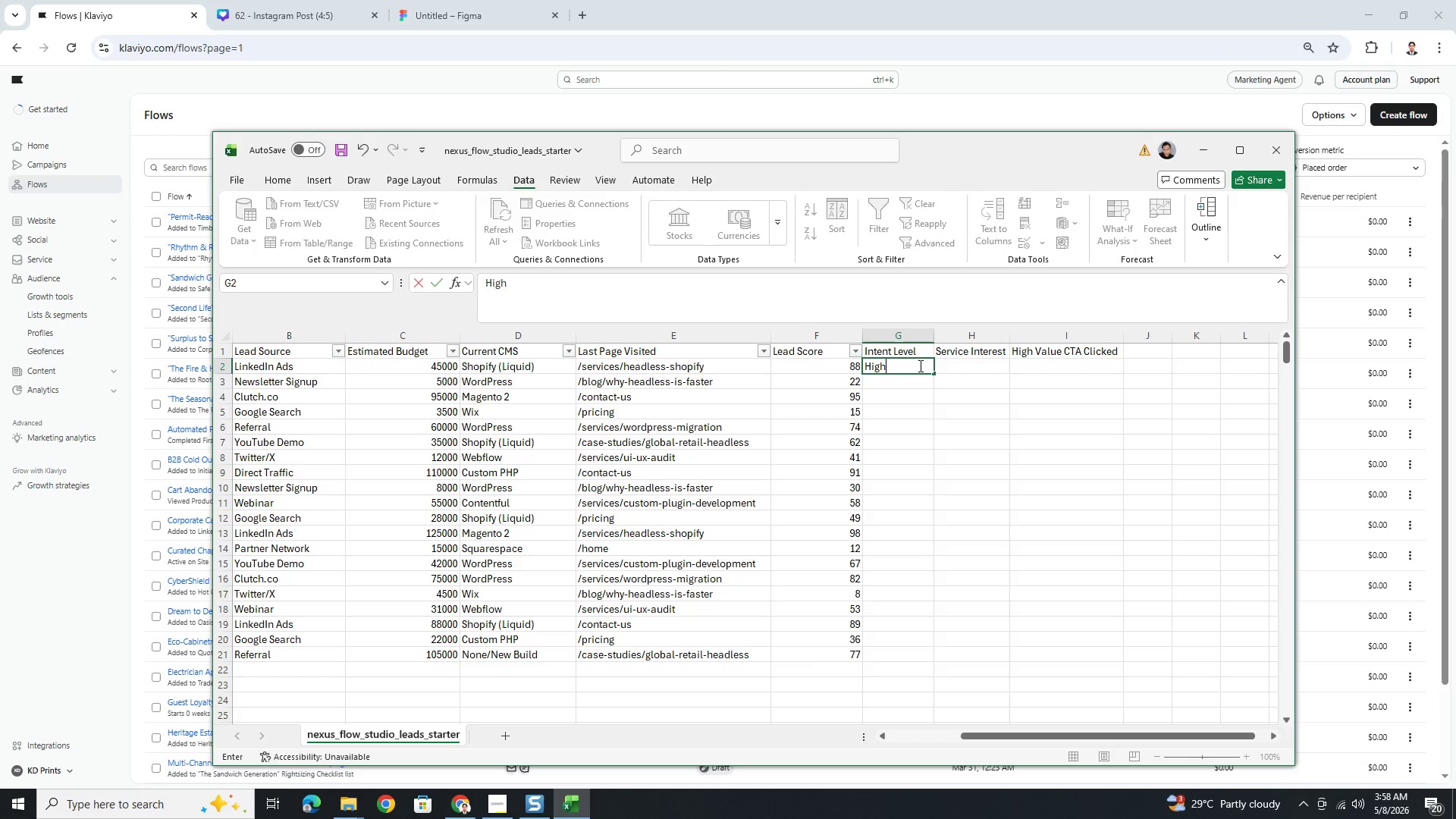 
key(Enter)
 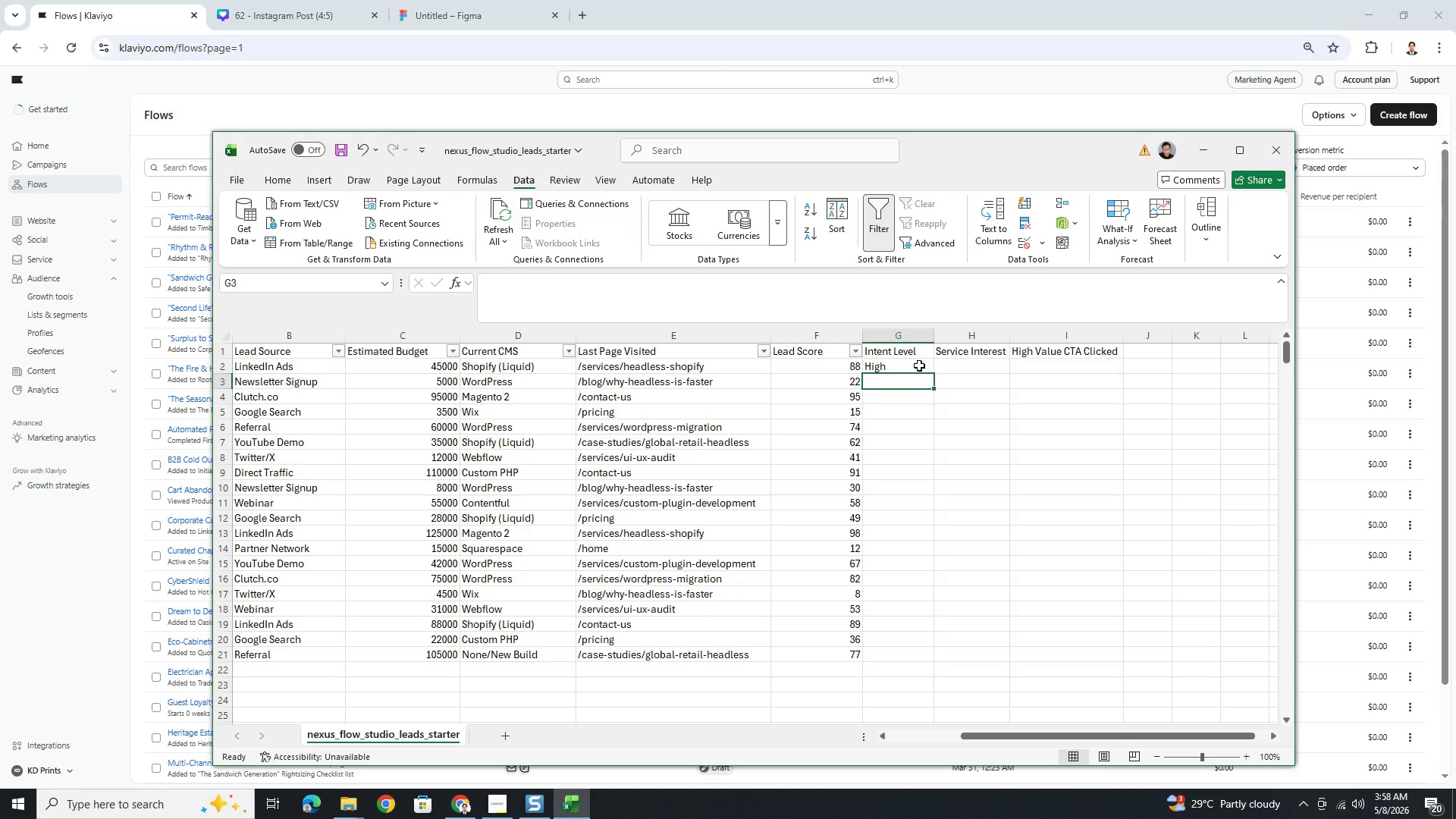 
type(Low)
 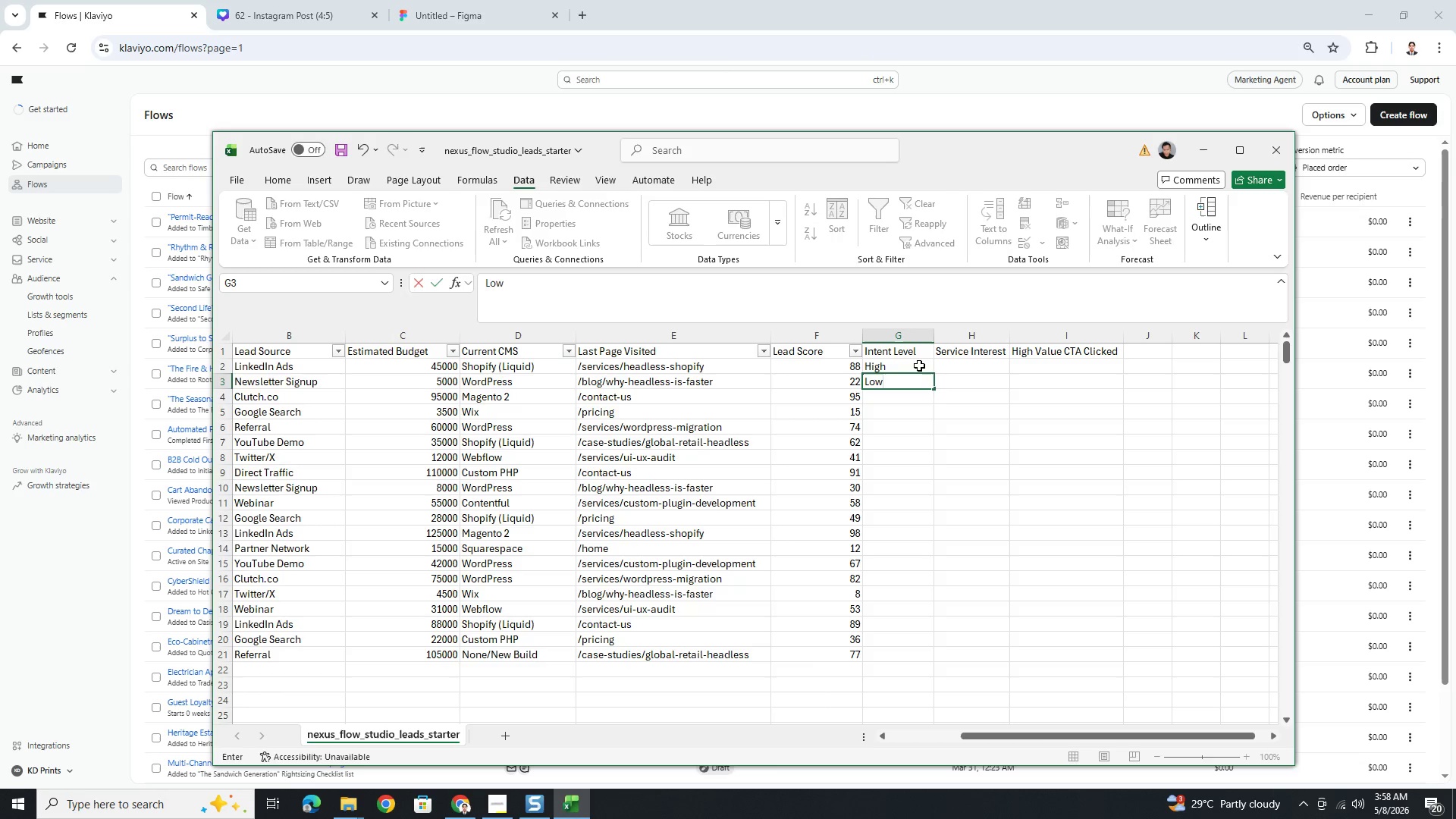 
key(Enter)
 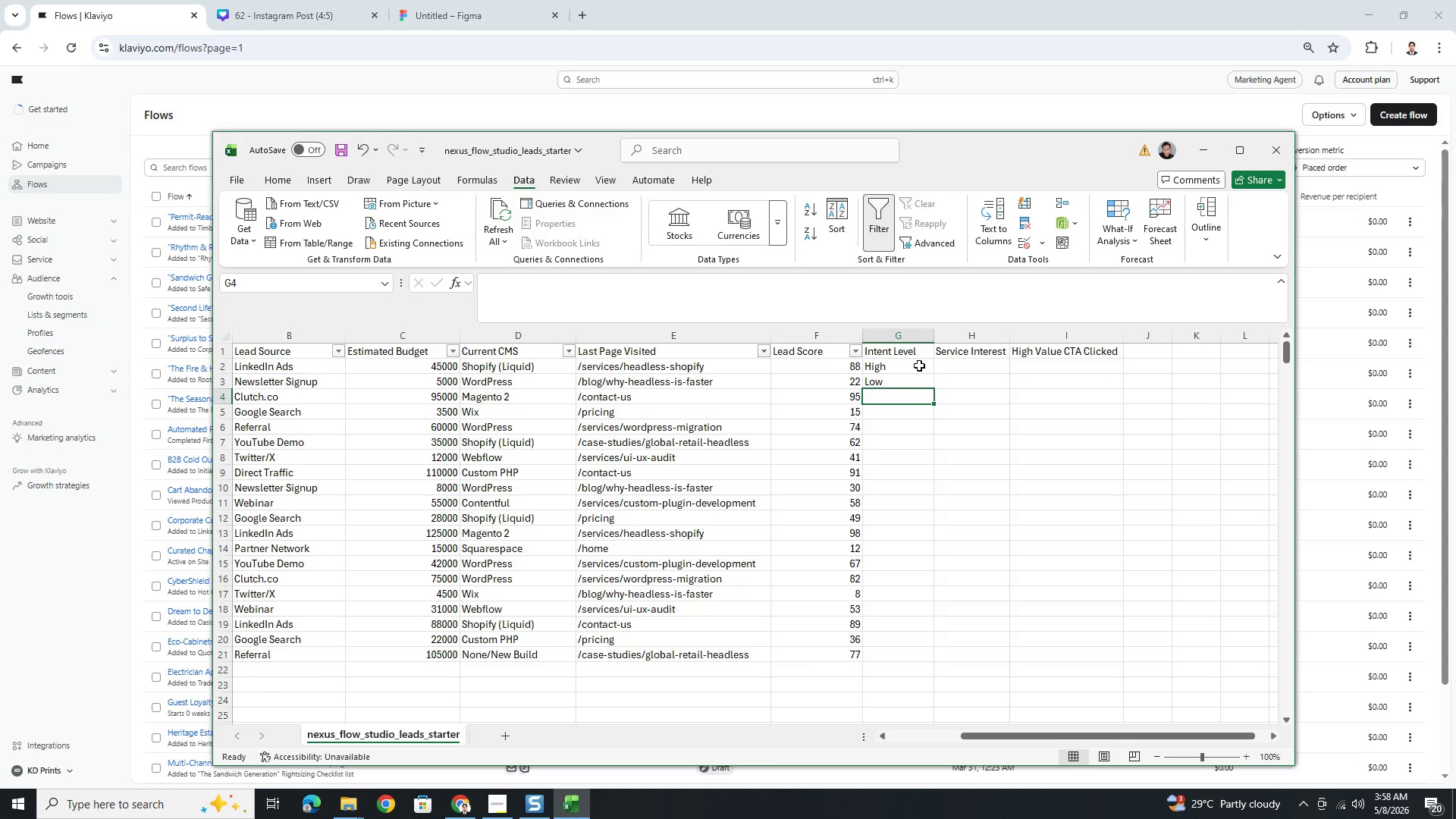 
type(High)
 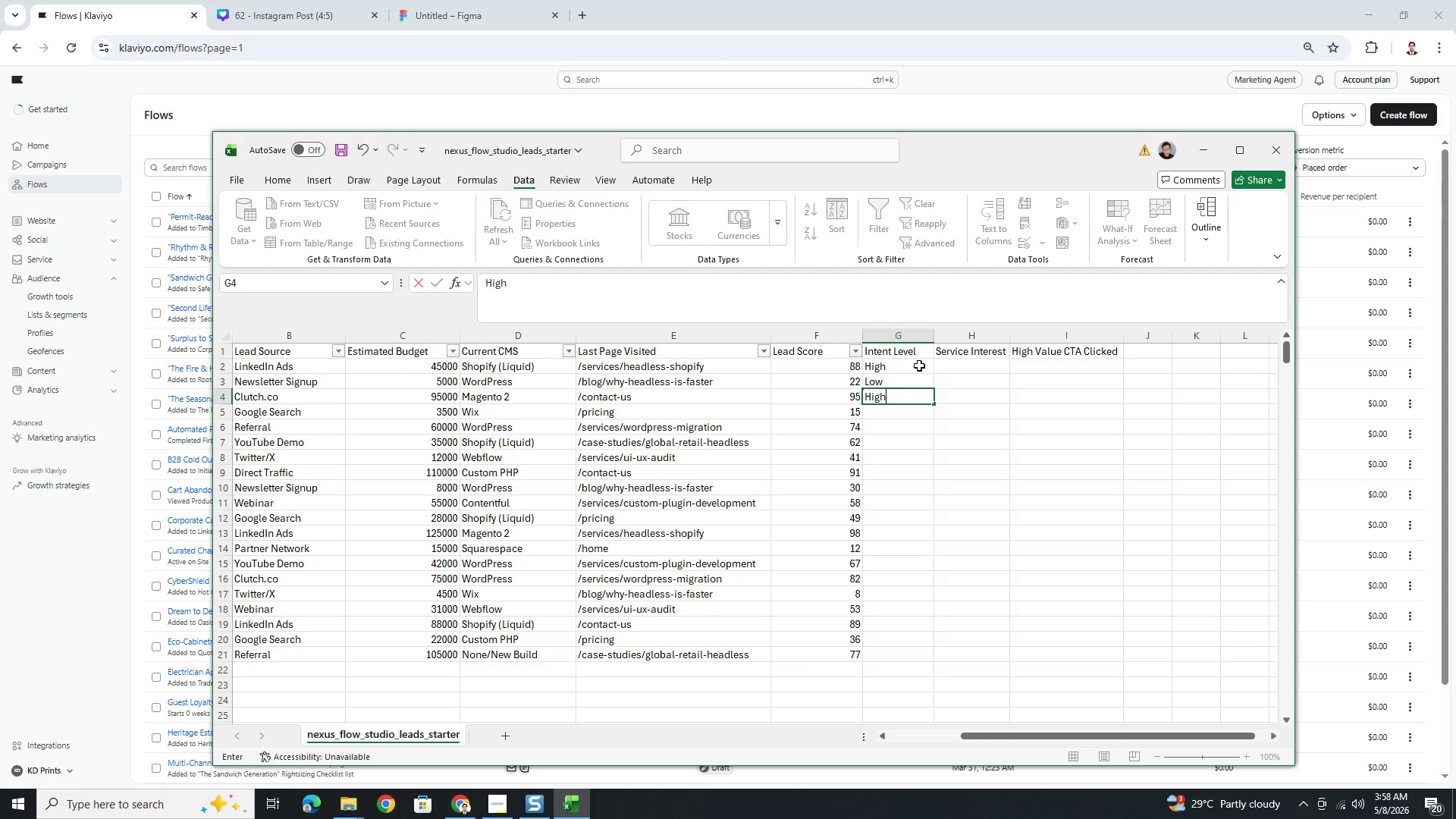 
key(Enter)
 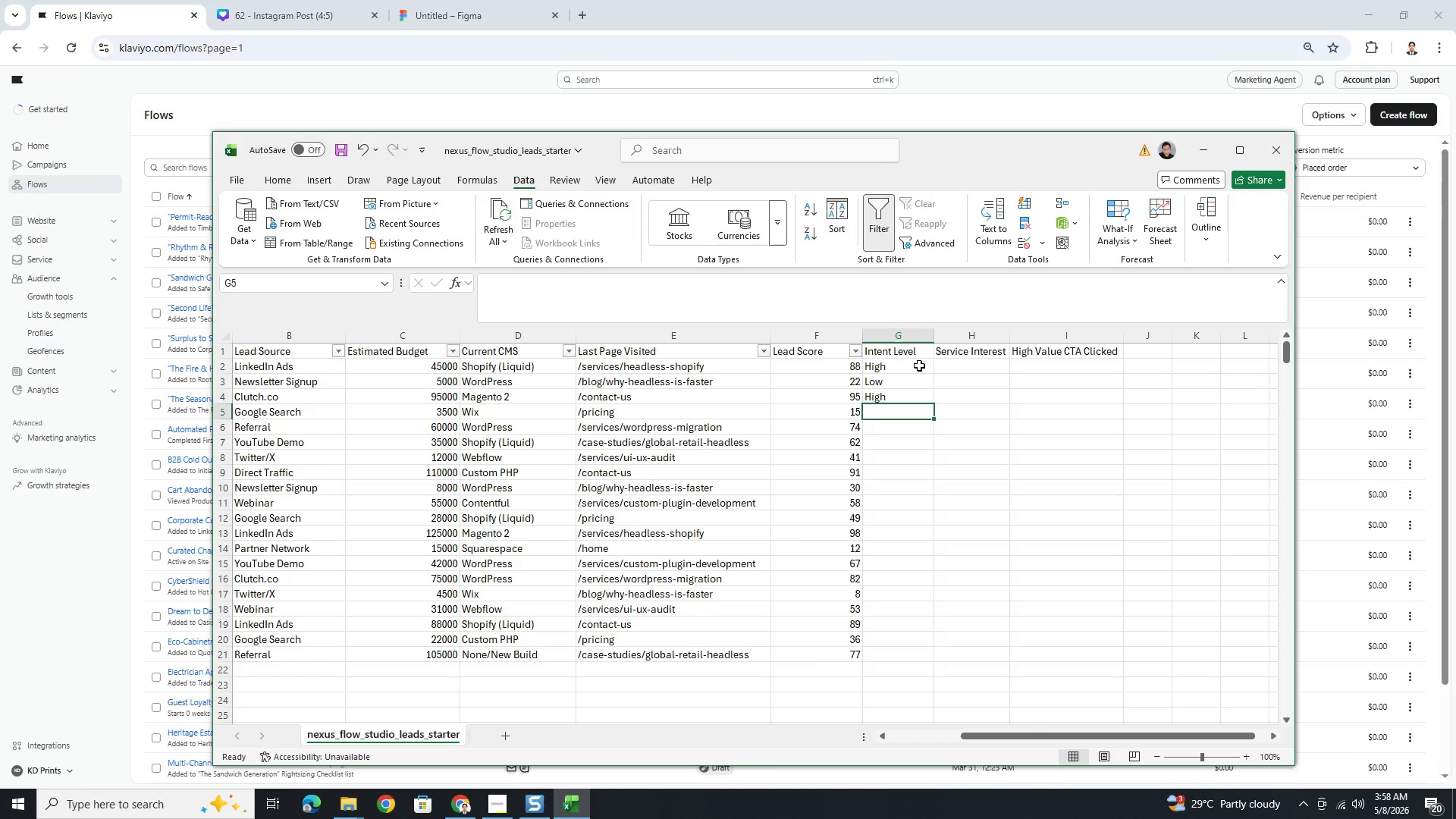 
wait(14.73)
 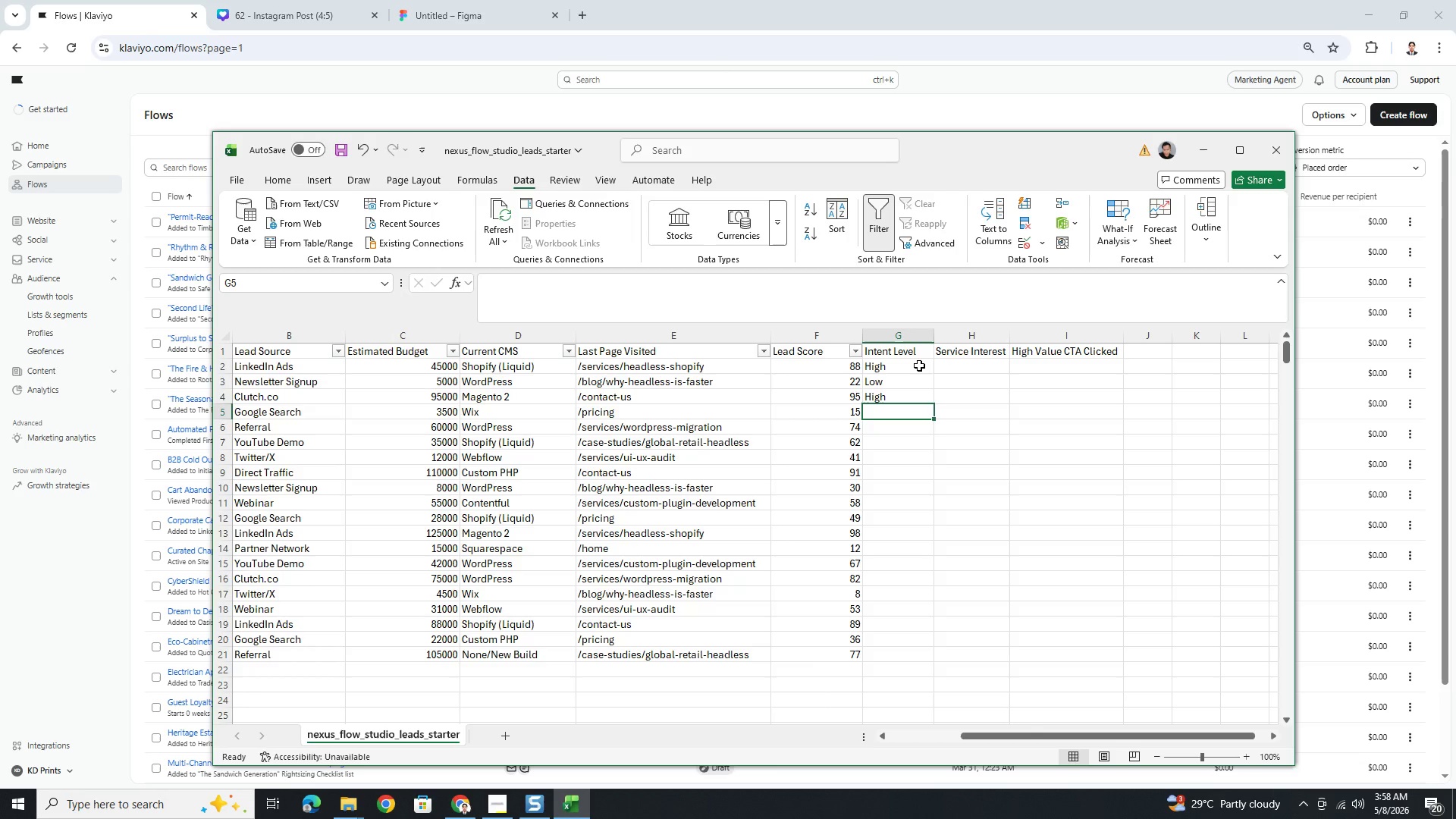 
left_click([903, 340])
 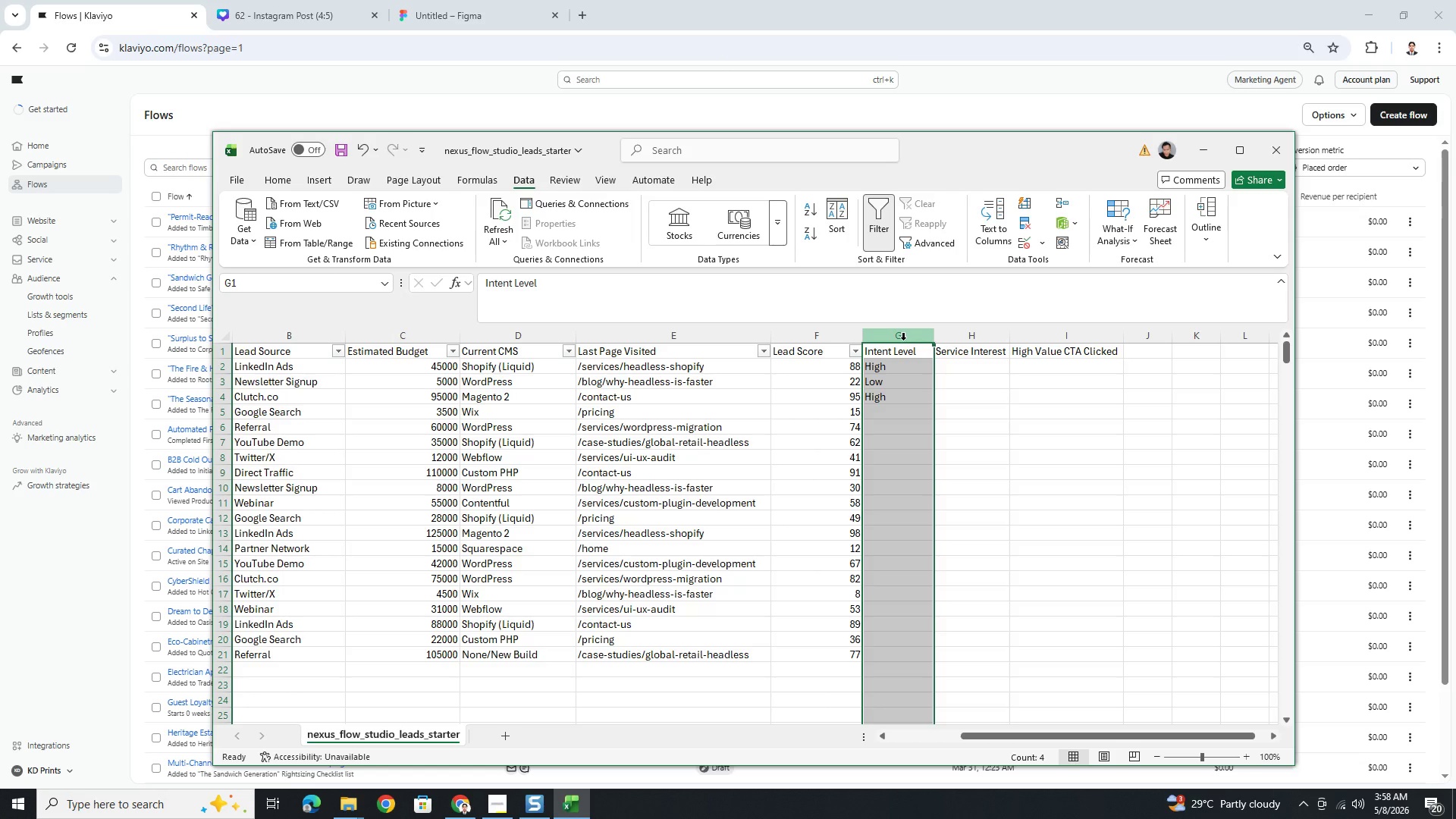 
wait(20.06)
 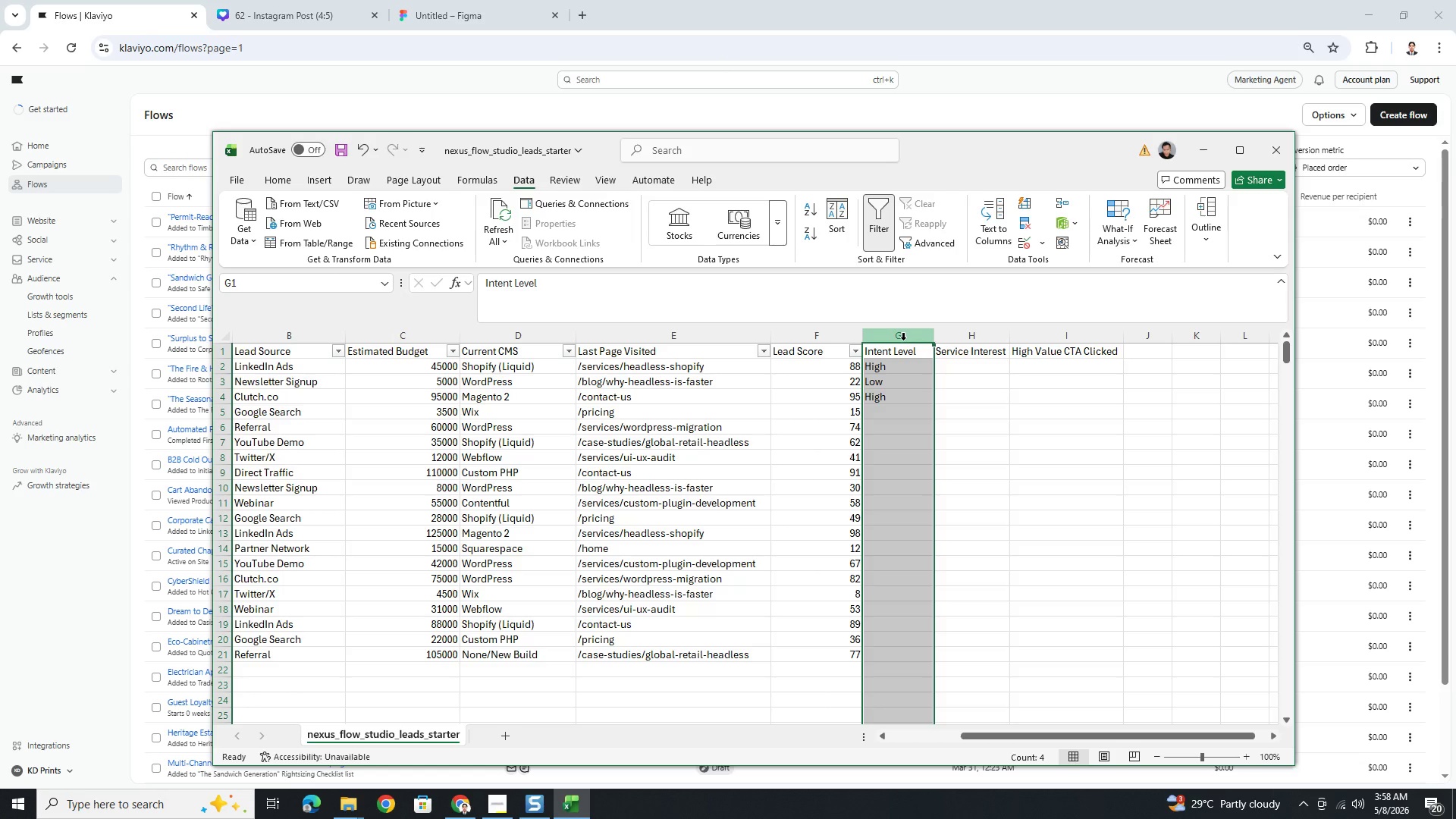 
left_click([989, 371])
 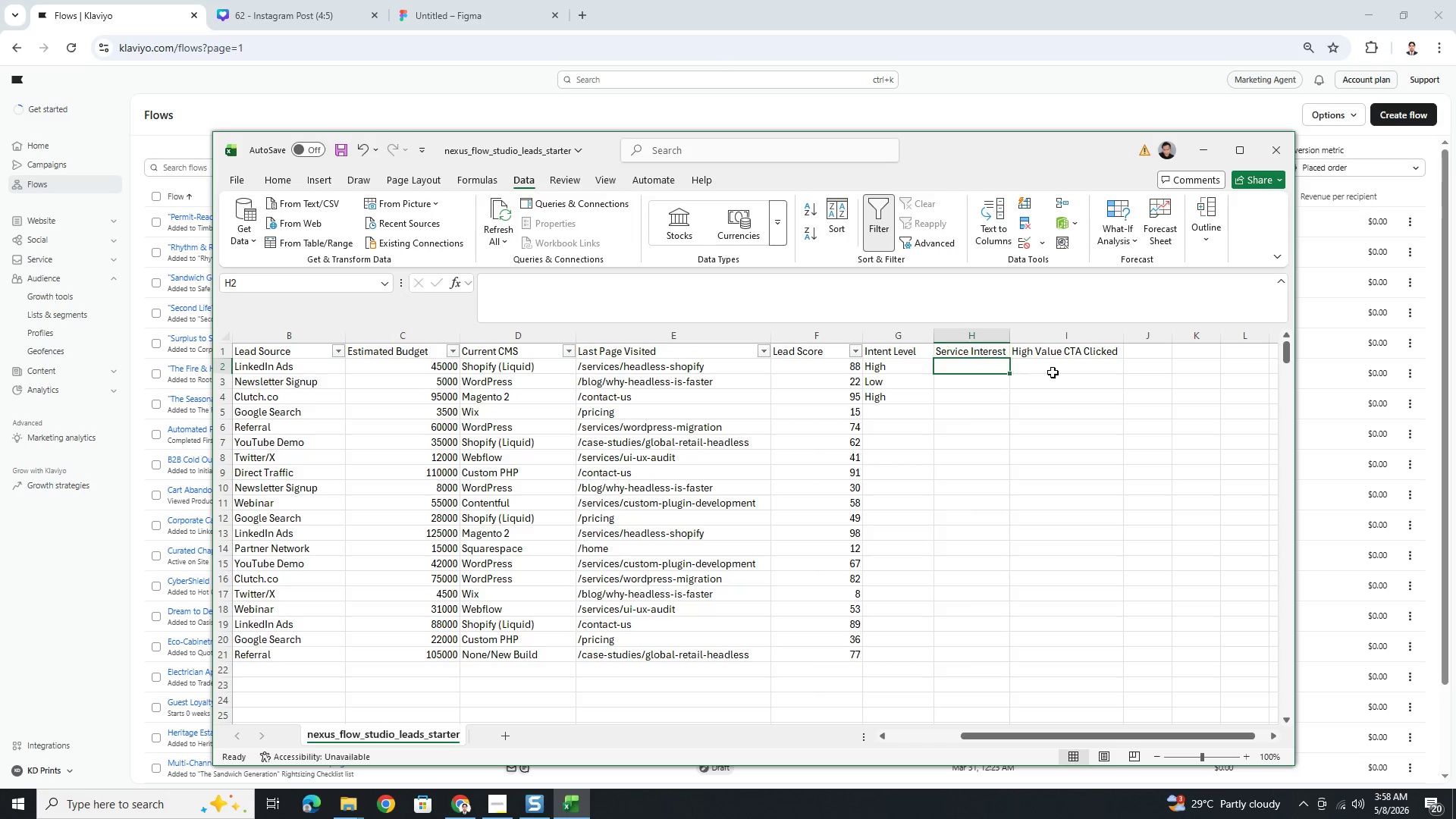 
left_click([1058, 372])
 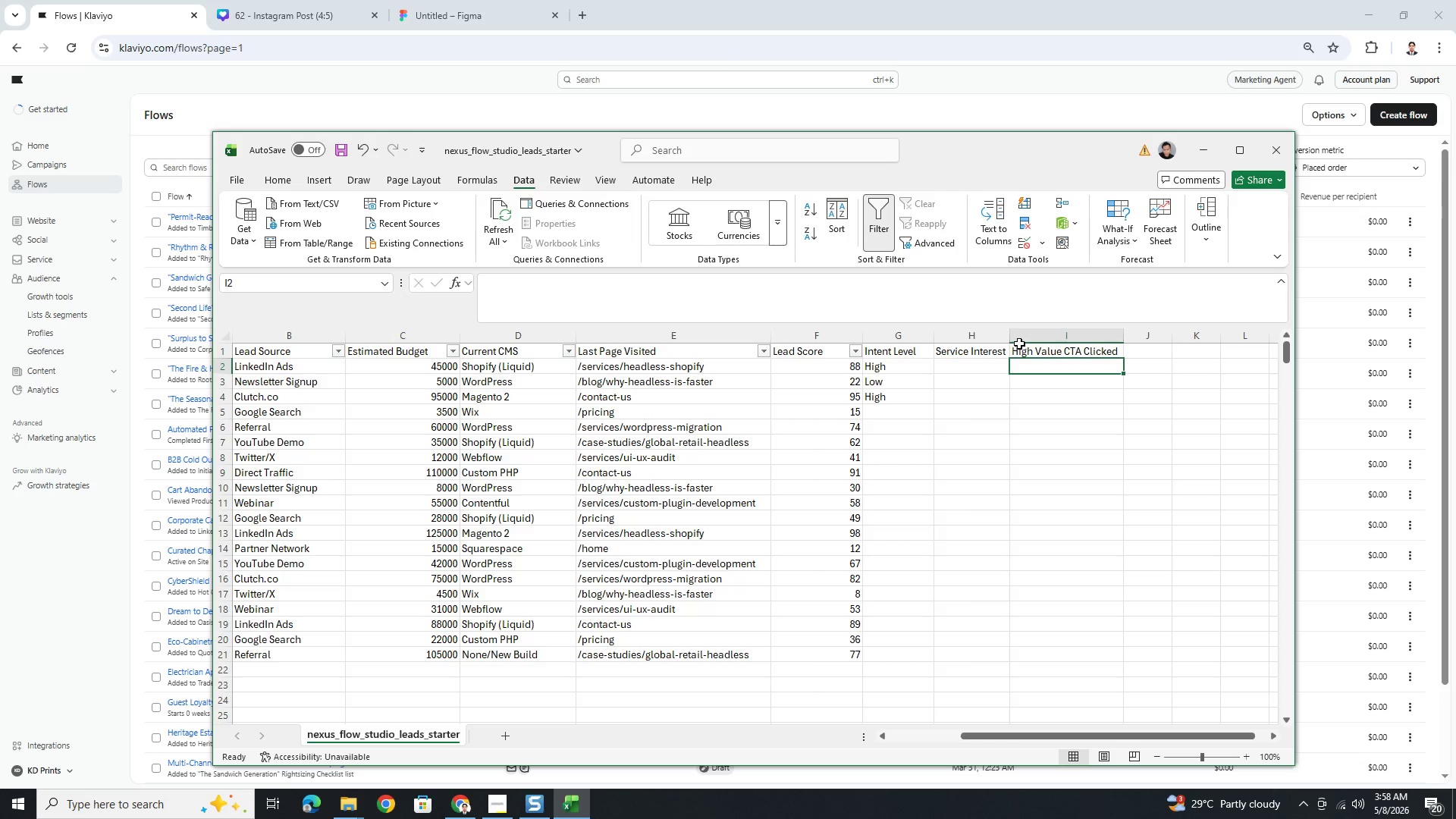 
wait(5.11)
 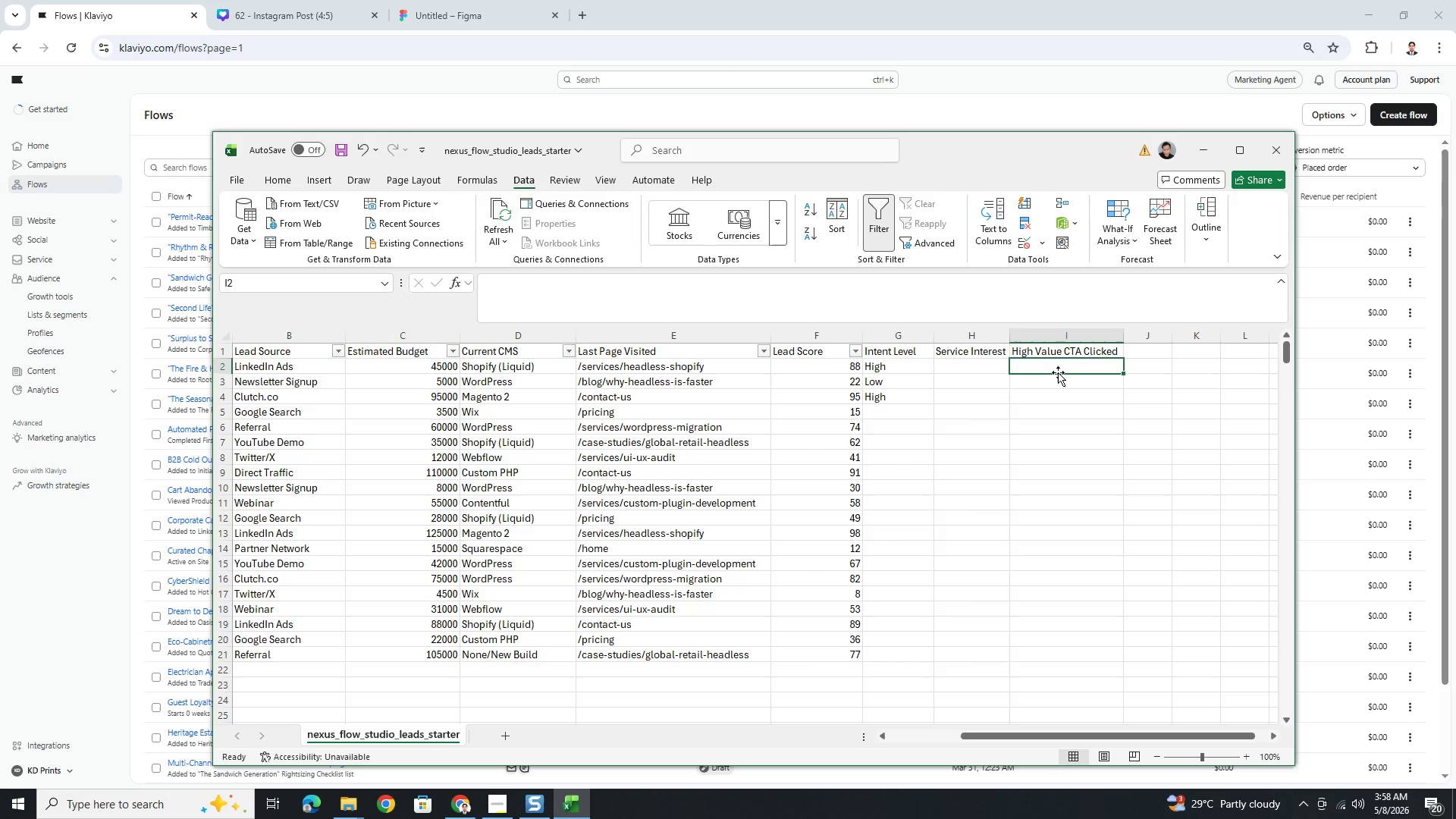 
left_click_drag(start_coordinate=[1015, 338], to_coordinate=[1009, 334])
 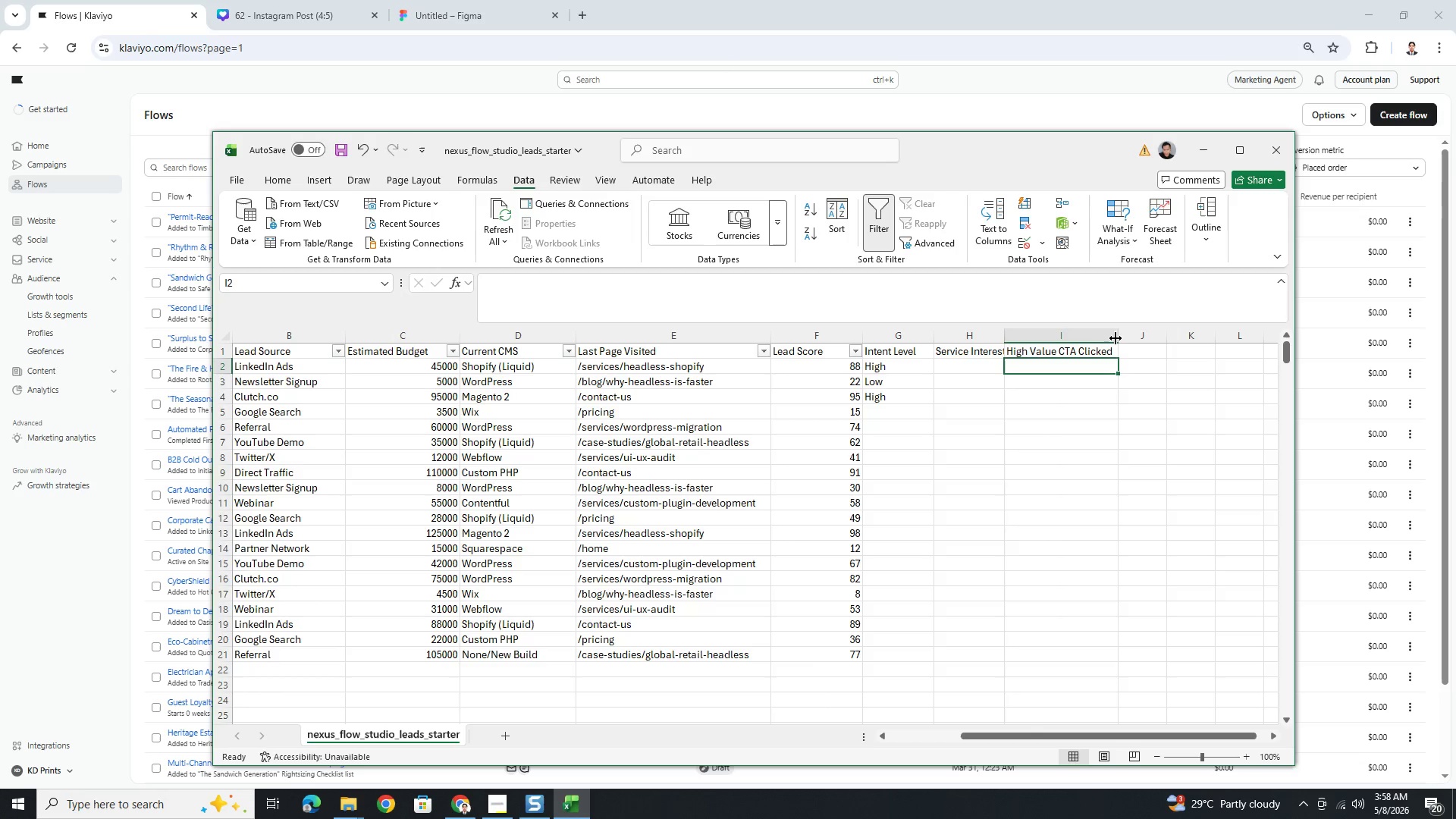 
left_click_drag(start_coordinate=[1117, 338], to_coordinate=[1086, 338])
 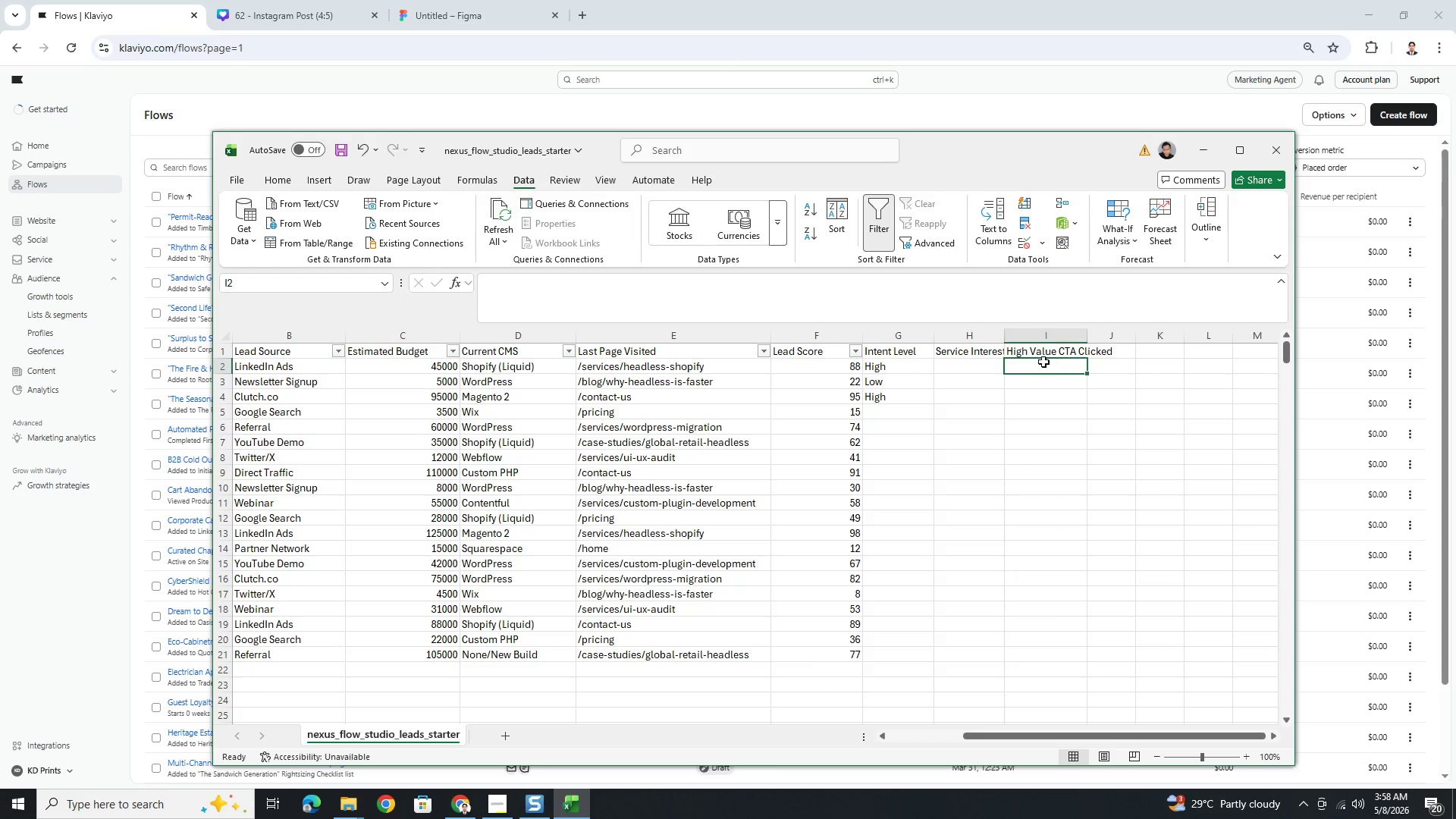 
left_click([1032, 369])
 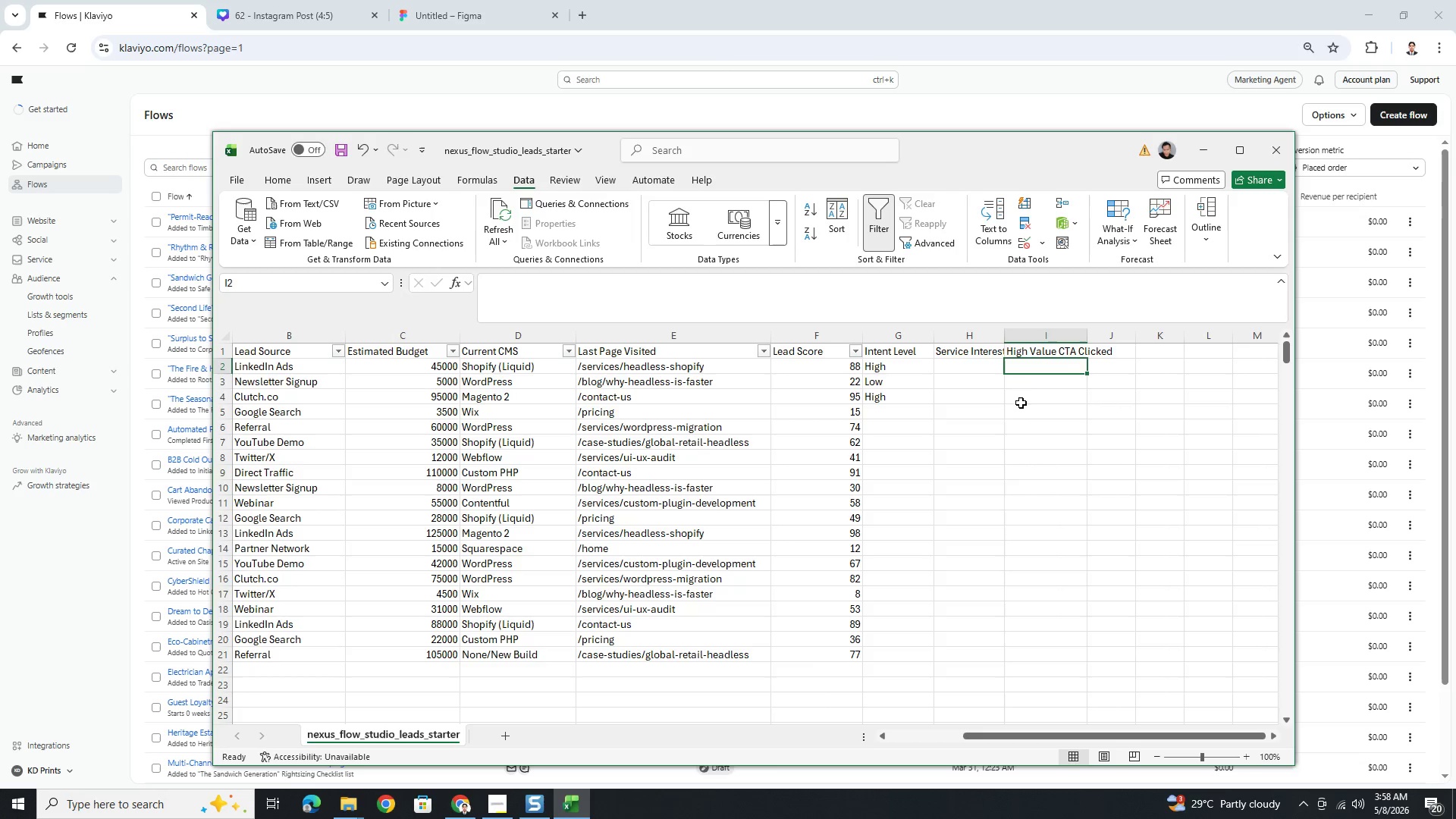 
left_click([1025, 397])
 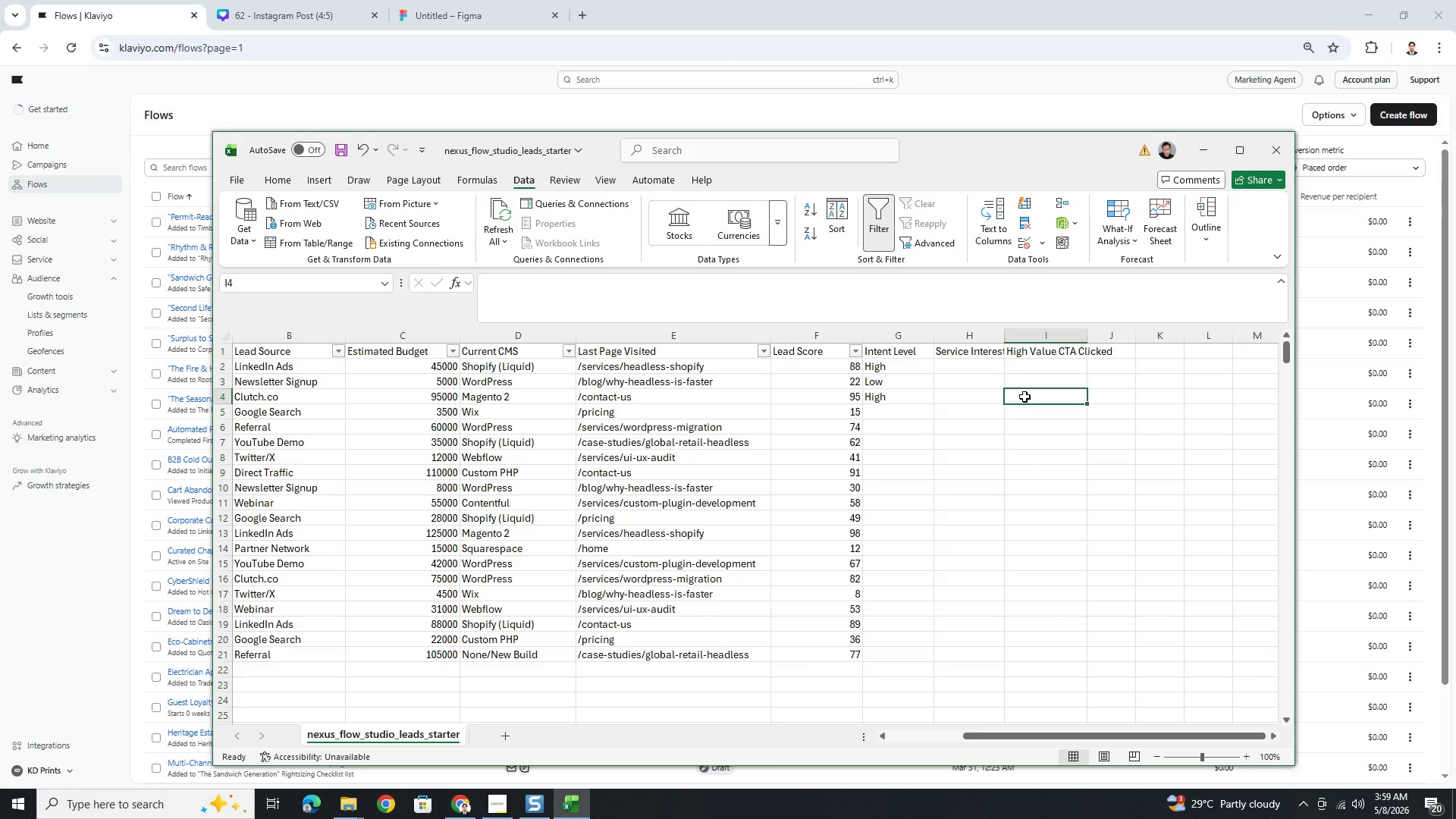 
type(Yes)
 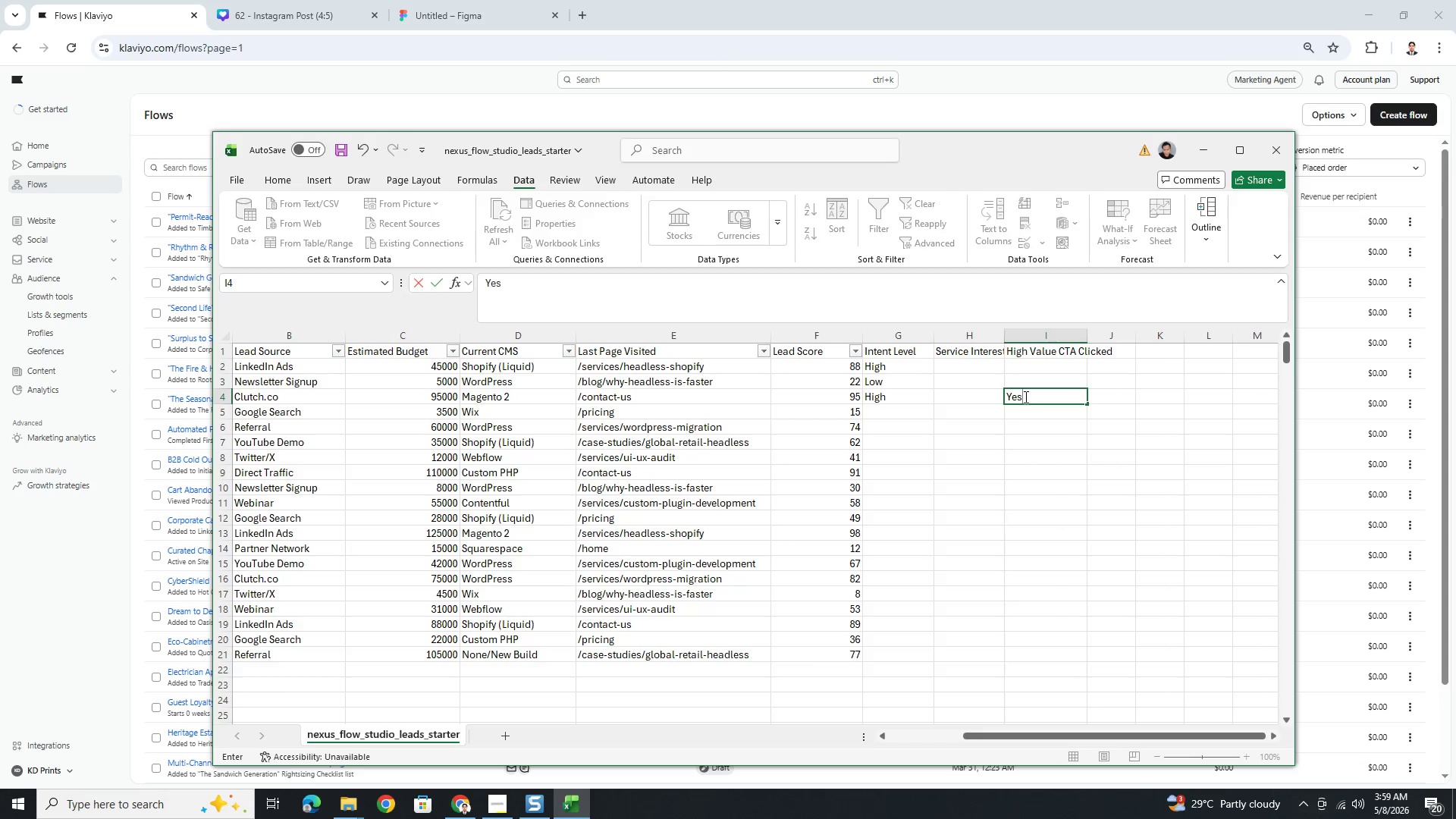 
key(ArrowDown)
 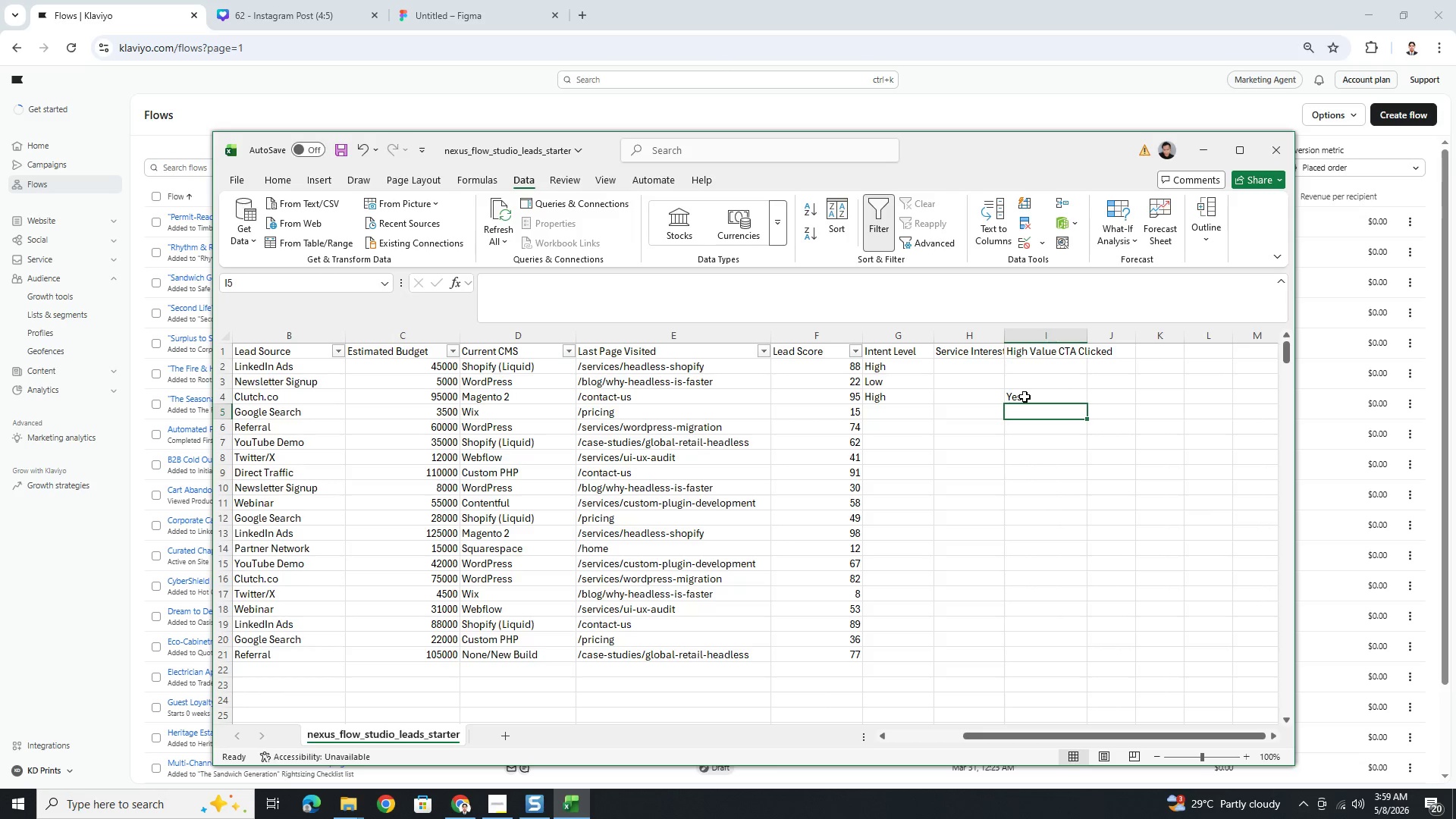 
type(Yes)
 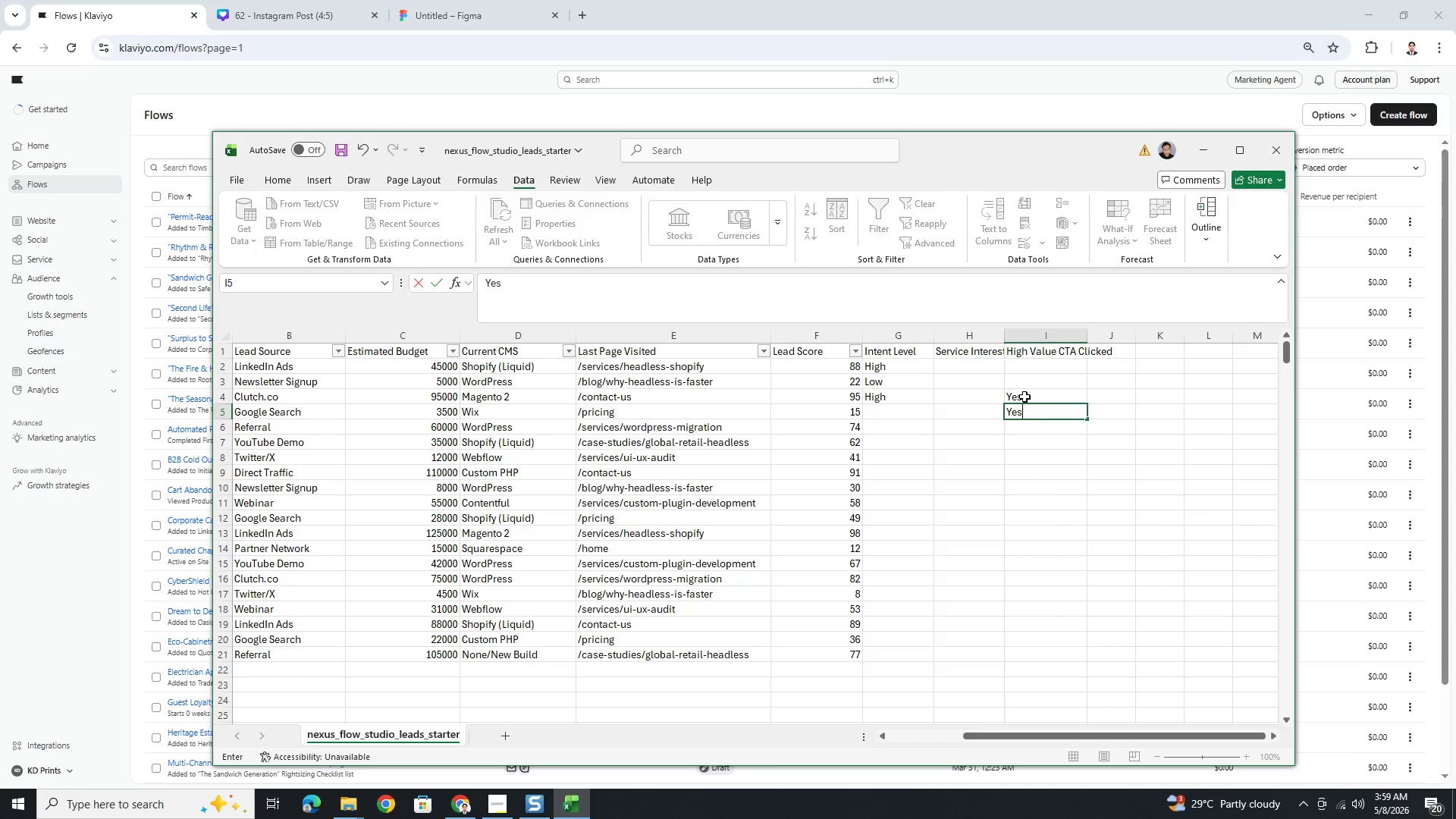 
key(ArrowDown)
 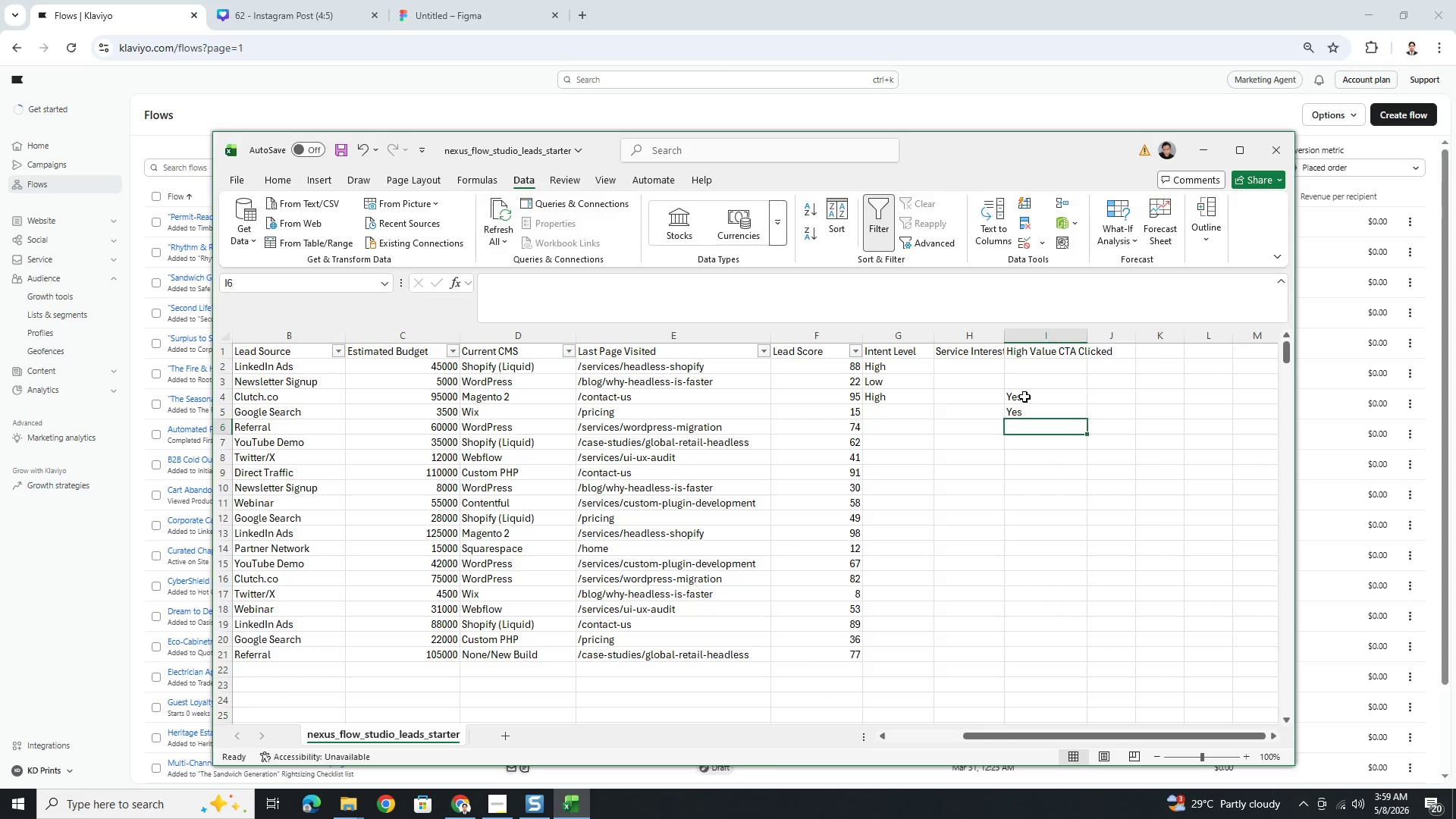 
key(ArrowDown)
 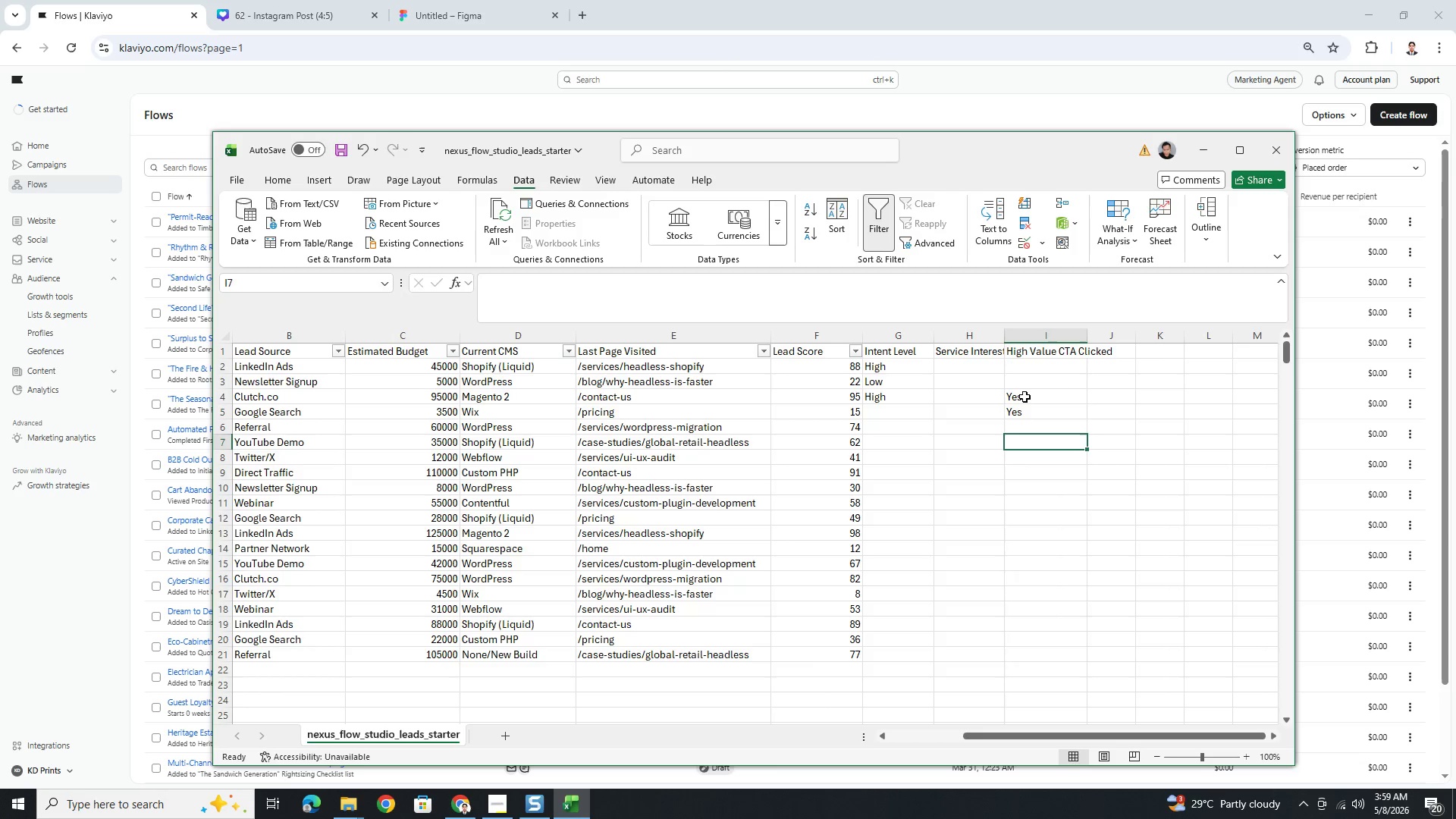 
key(ArrowDown)
 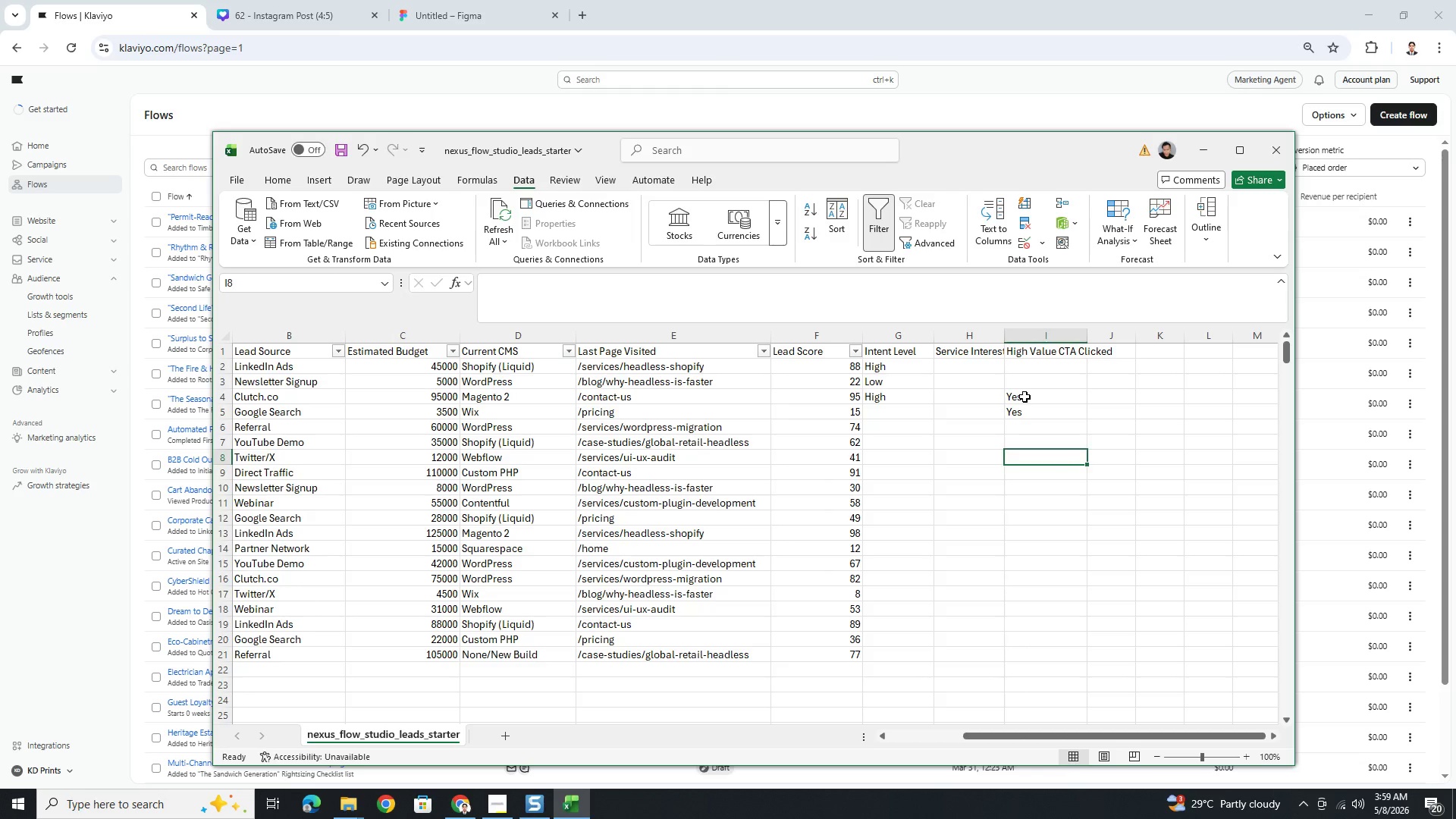 
key(ArrowDown)
 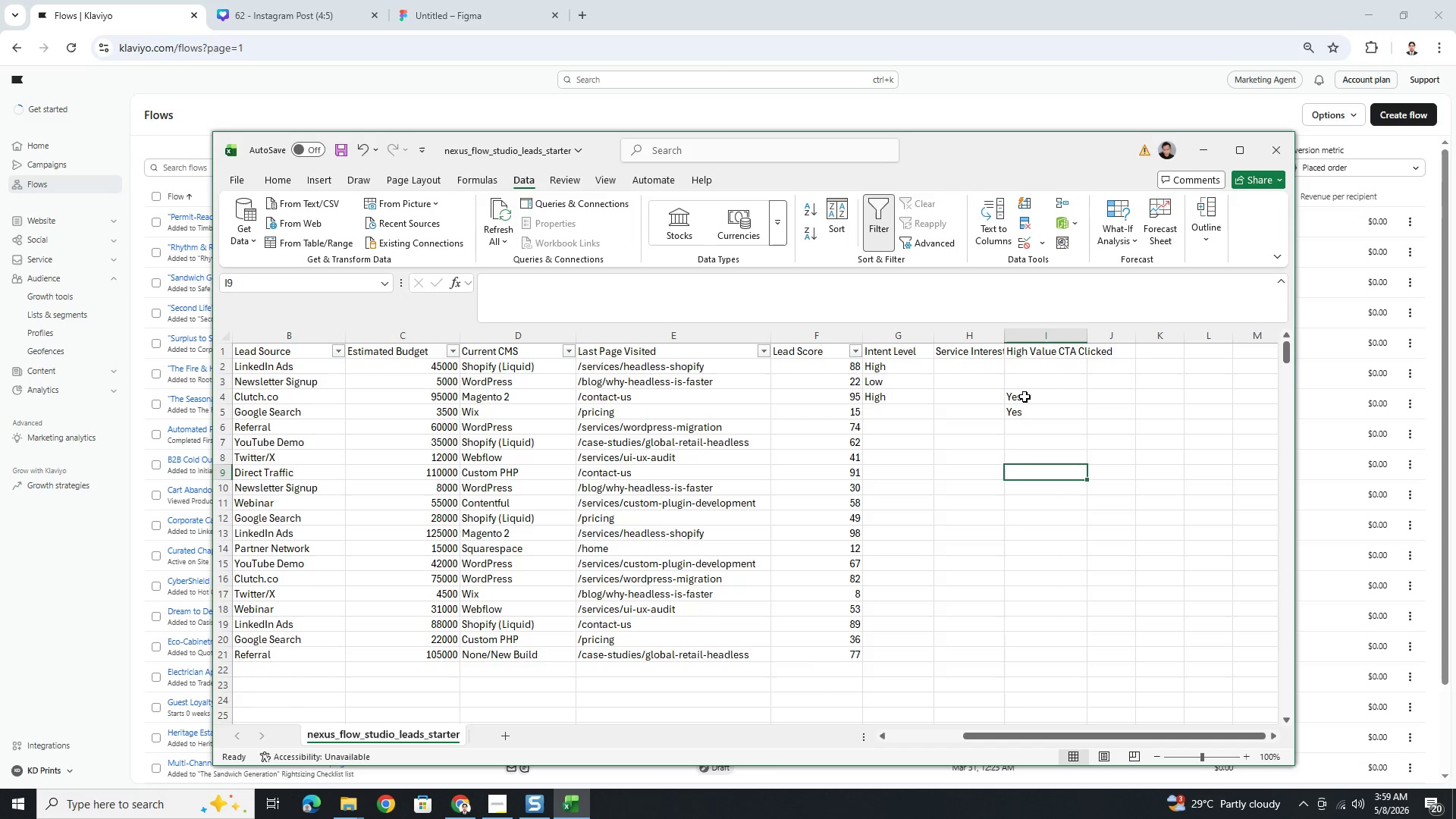 
key(ArrowDown)
 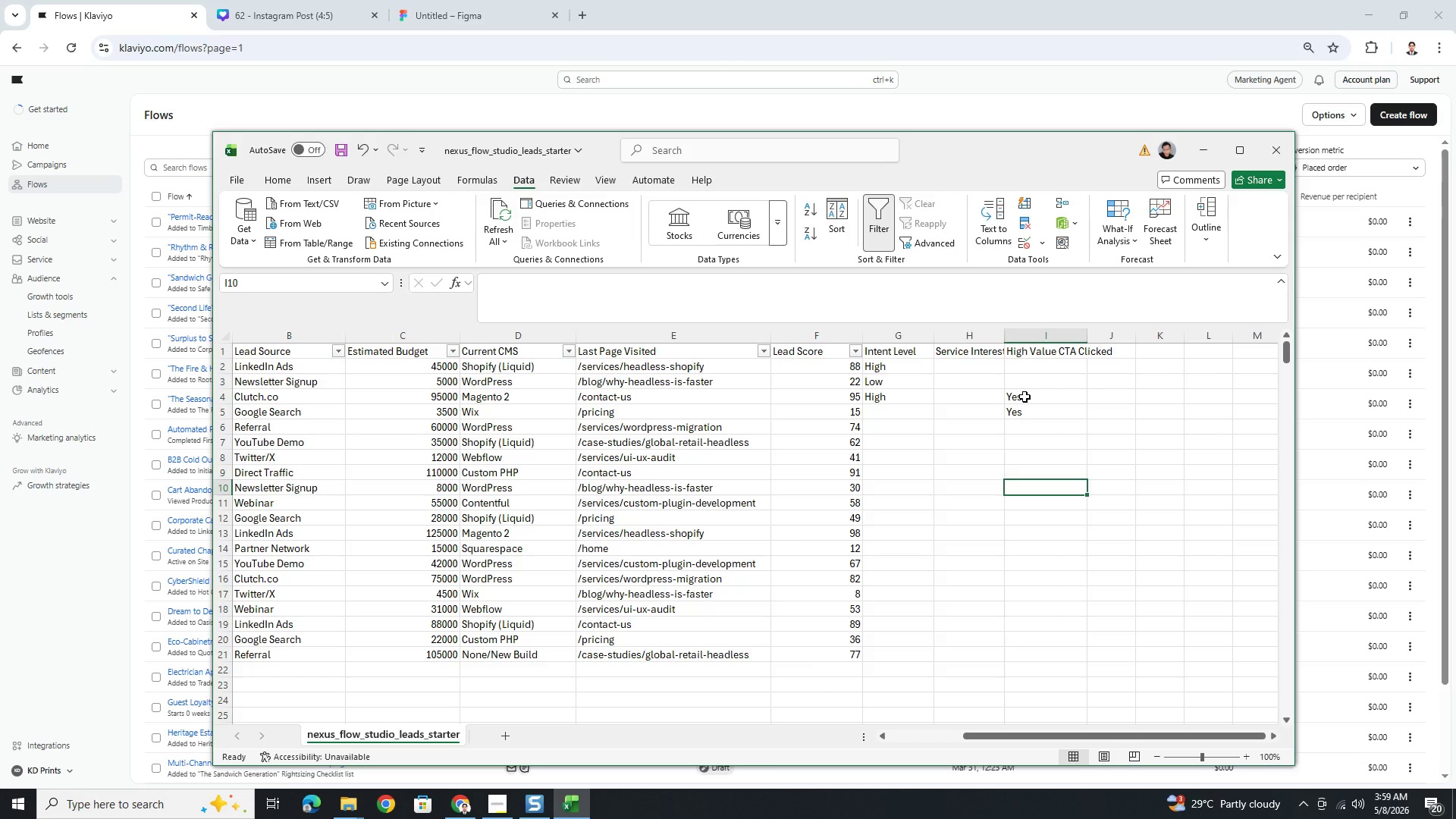 
key(ArrowUp)
 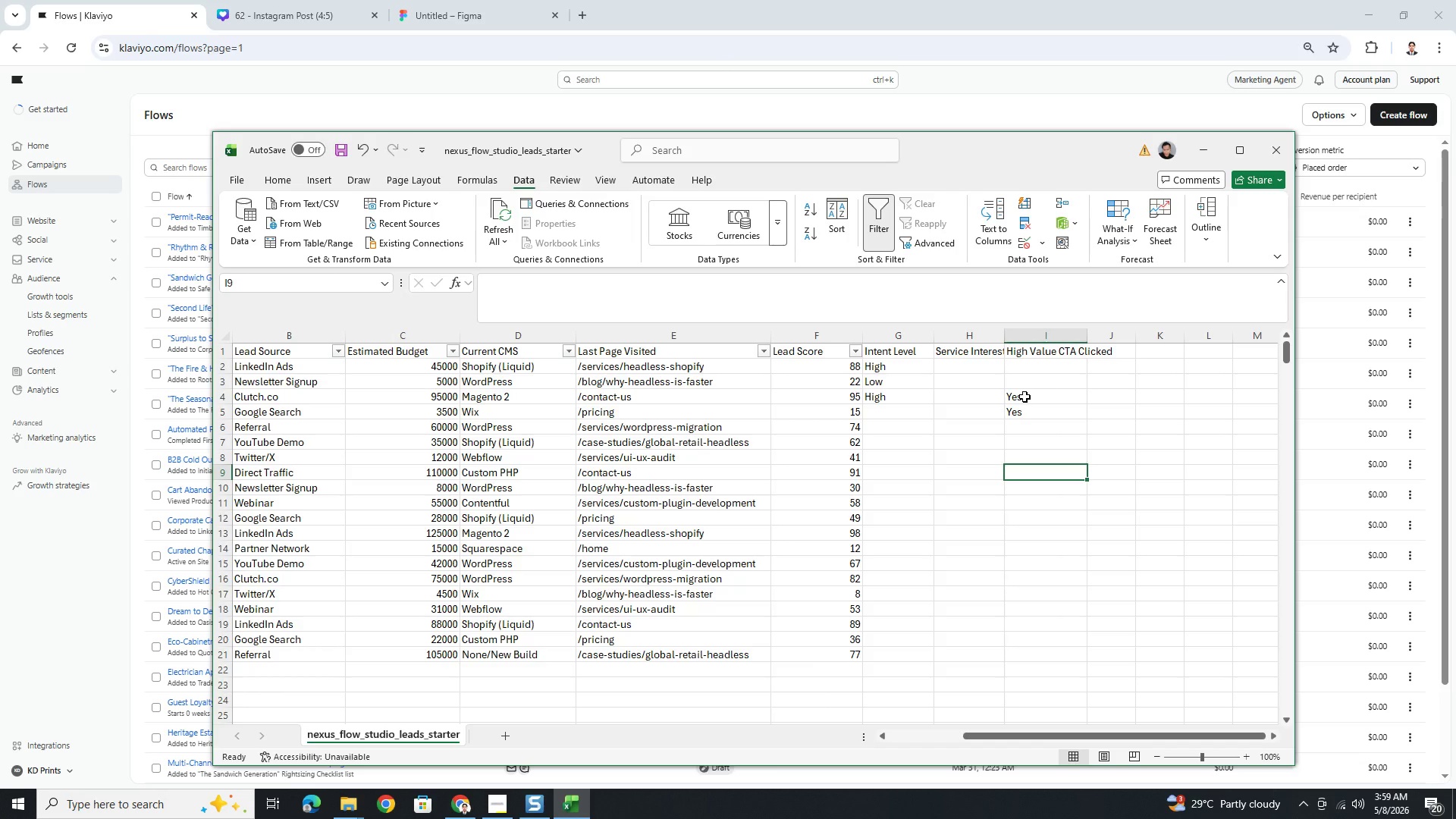 
type(Yes)
 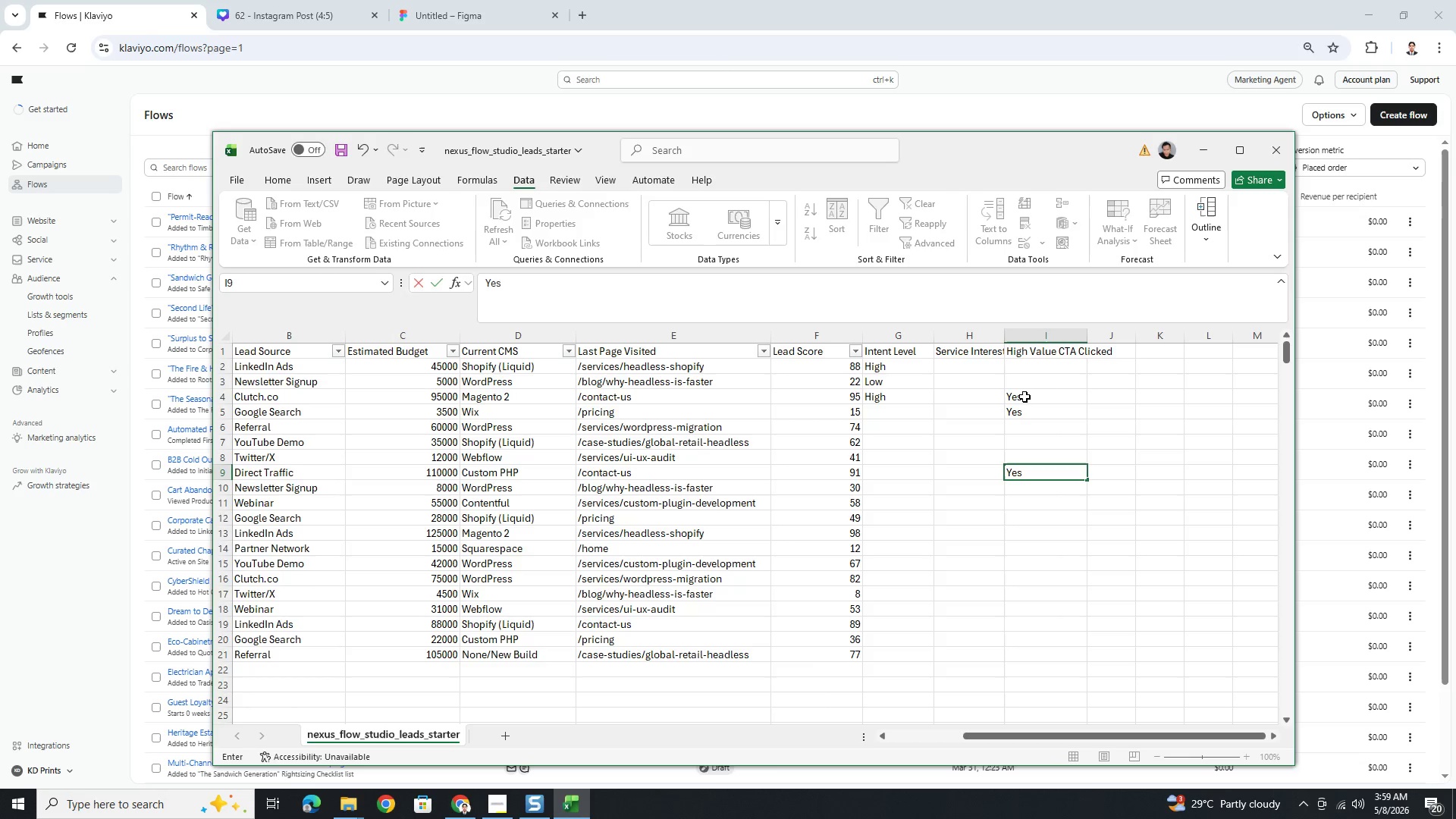 
key(ArrowDown)
 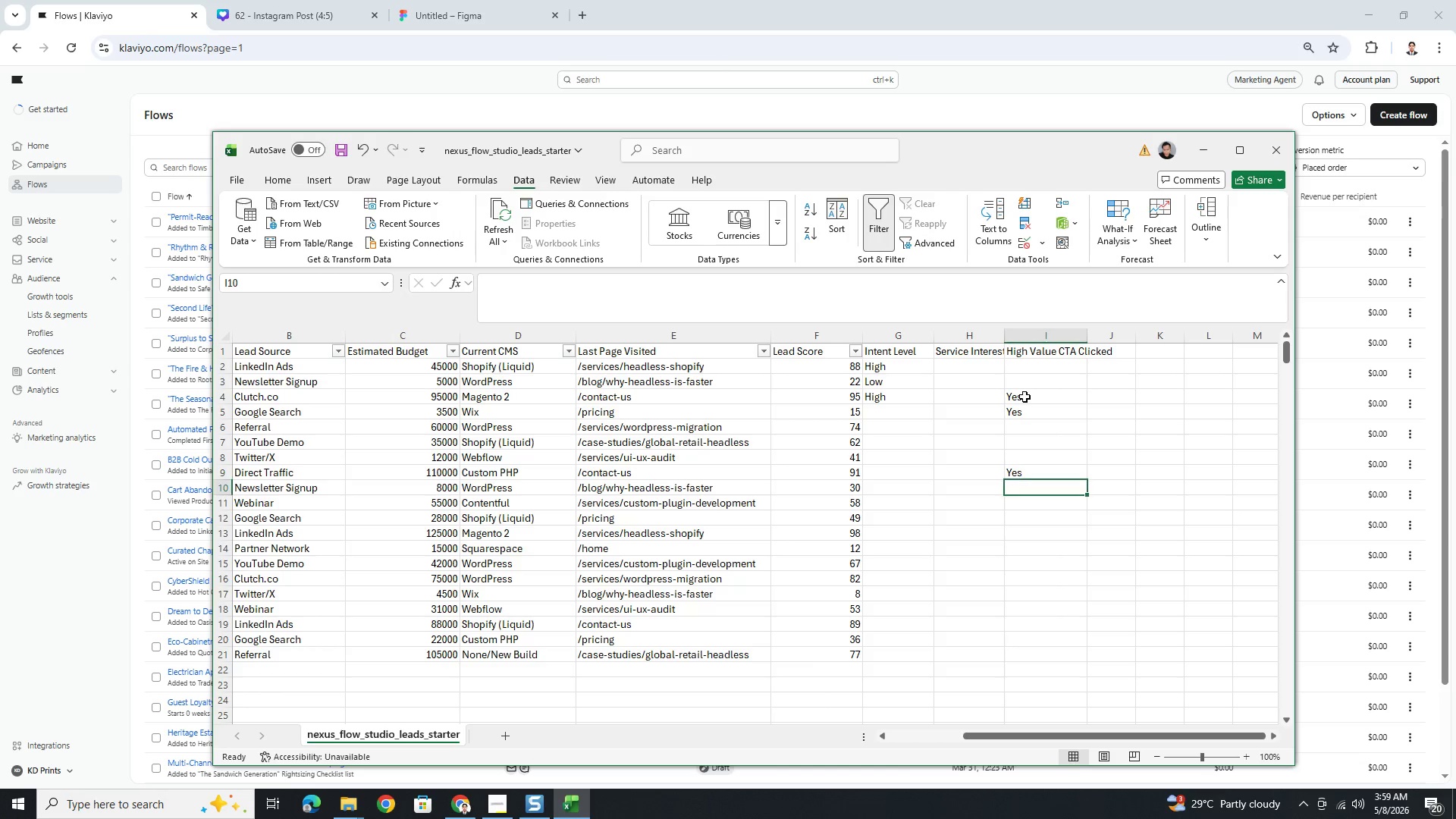 
key(ArrowDown)
 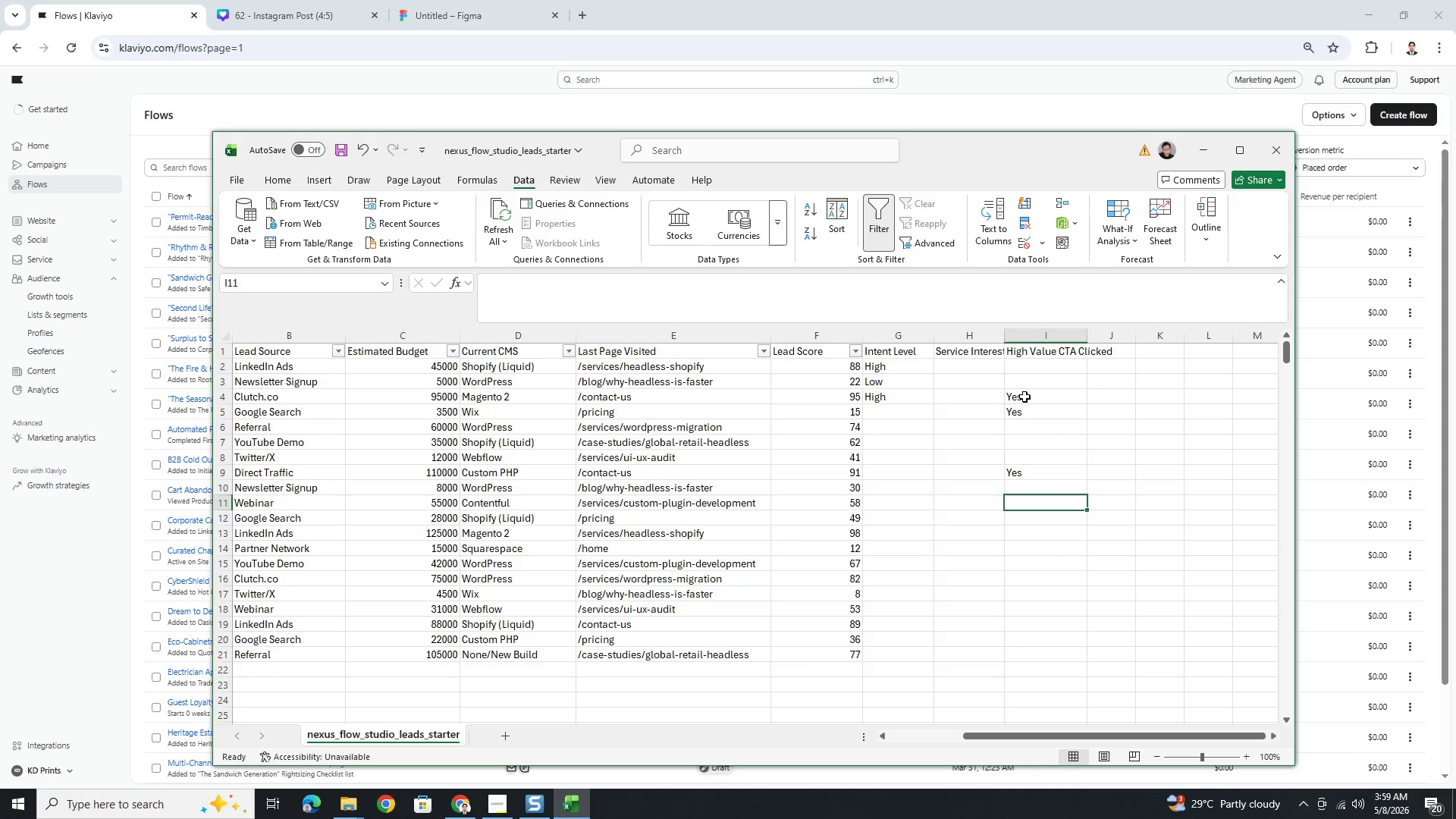 
key(ArrowDown)
 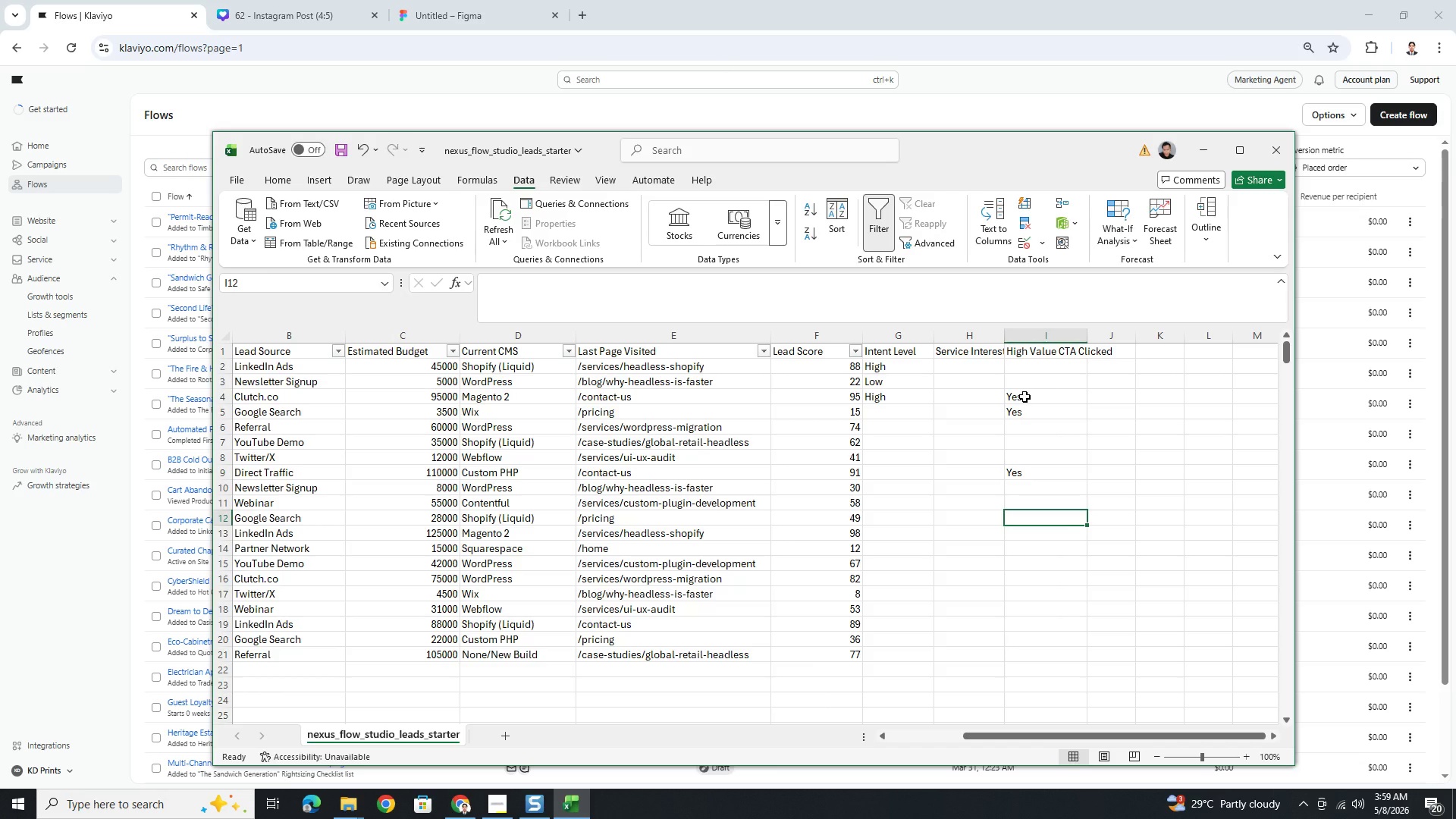 
type(Yes)
 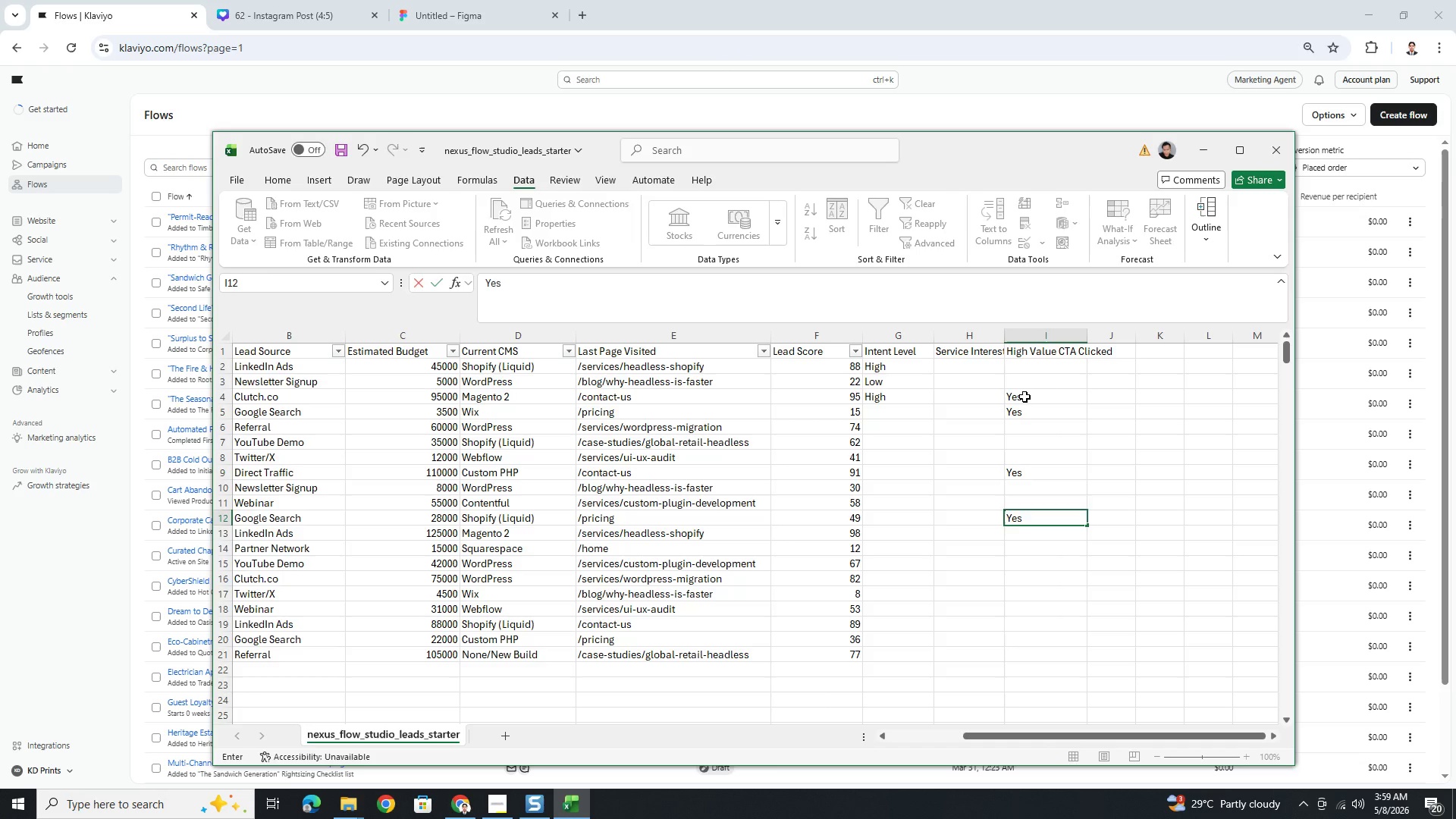 
key(ArrowDown)
 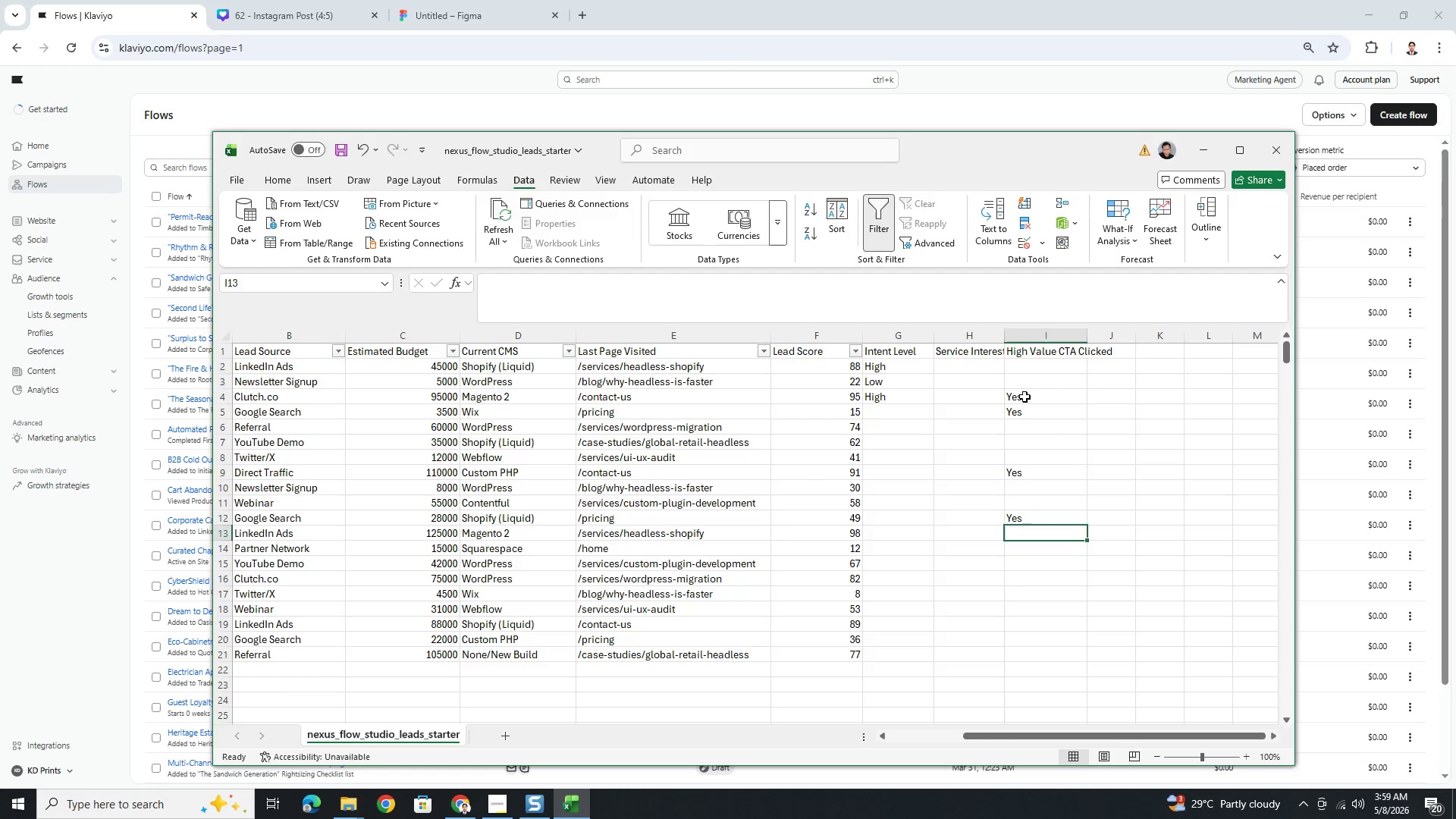 
key(ArrowDown)
 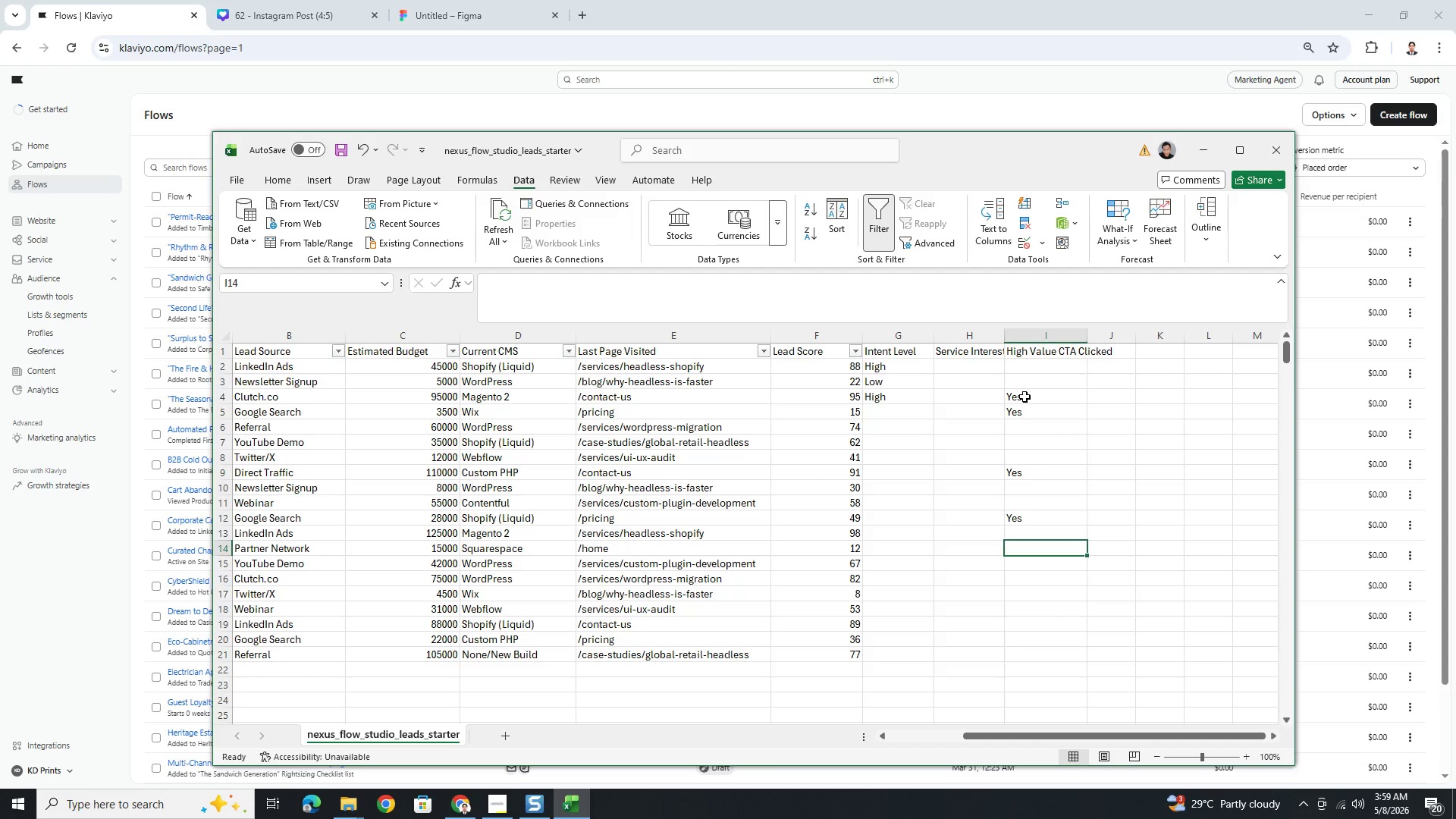 
key(ArrowDown)
 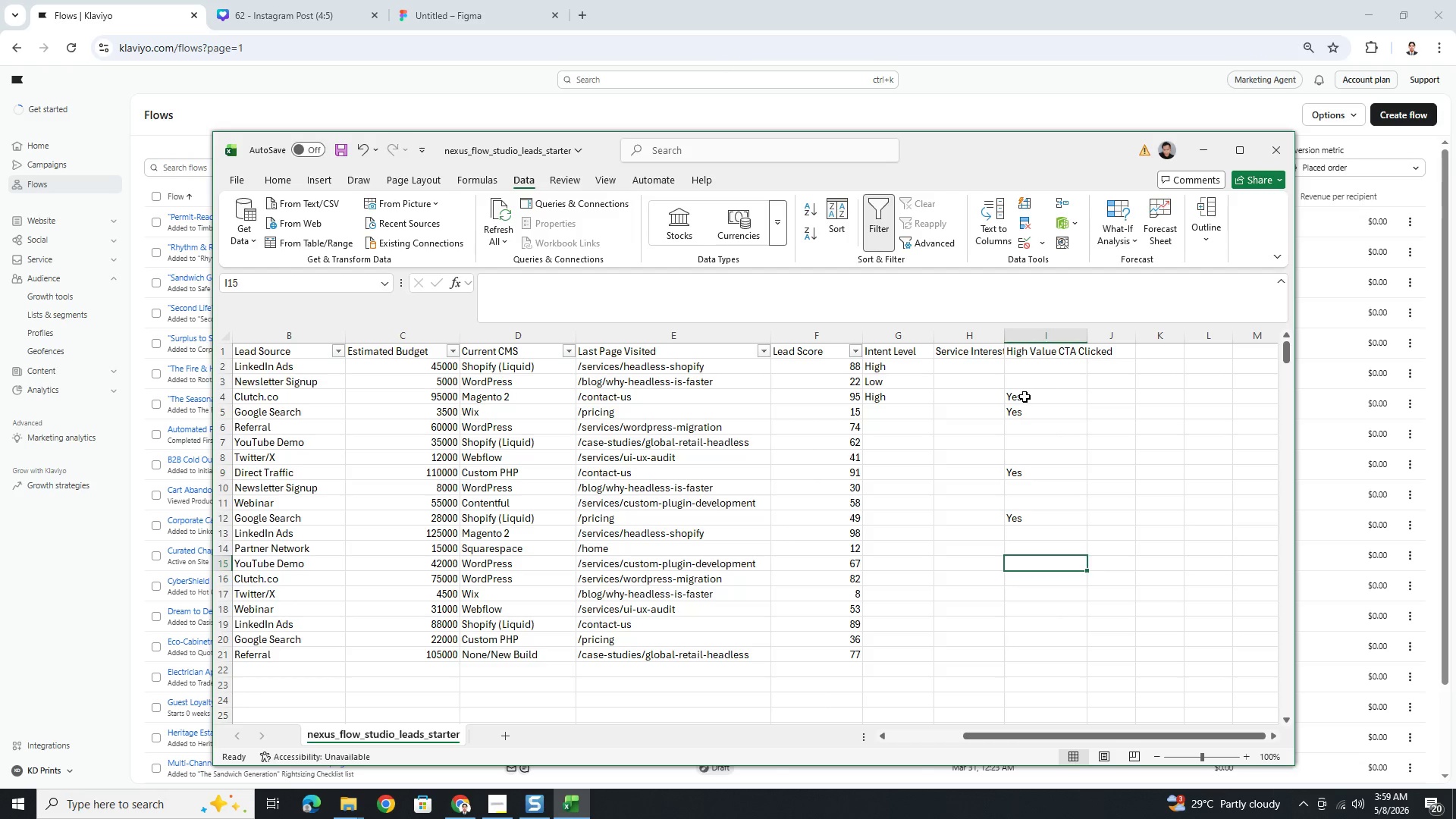 
key(ArrowDown)
 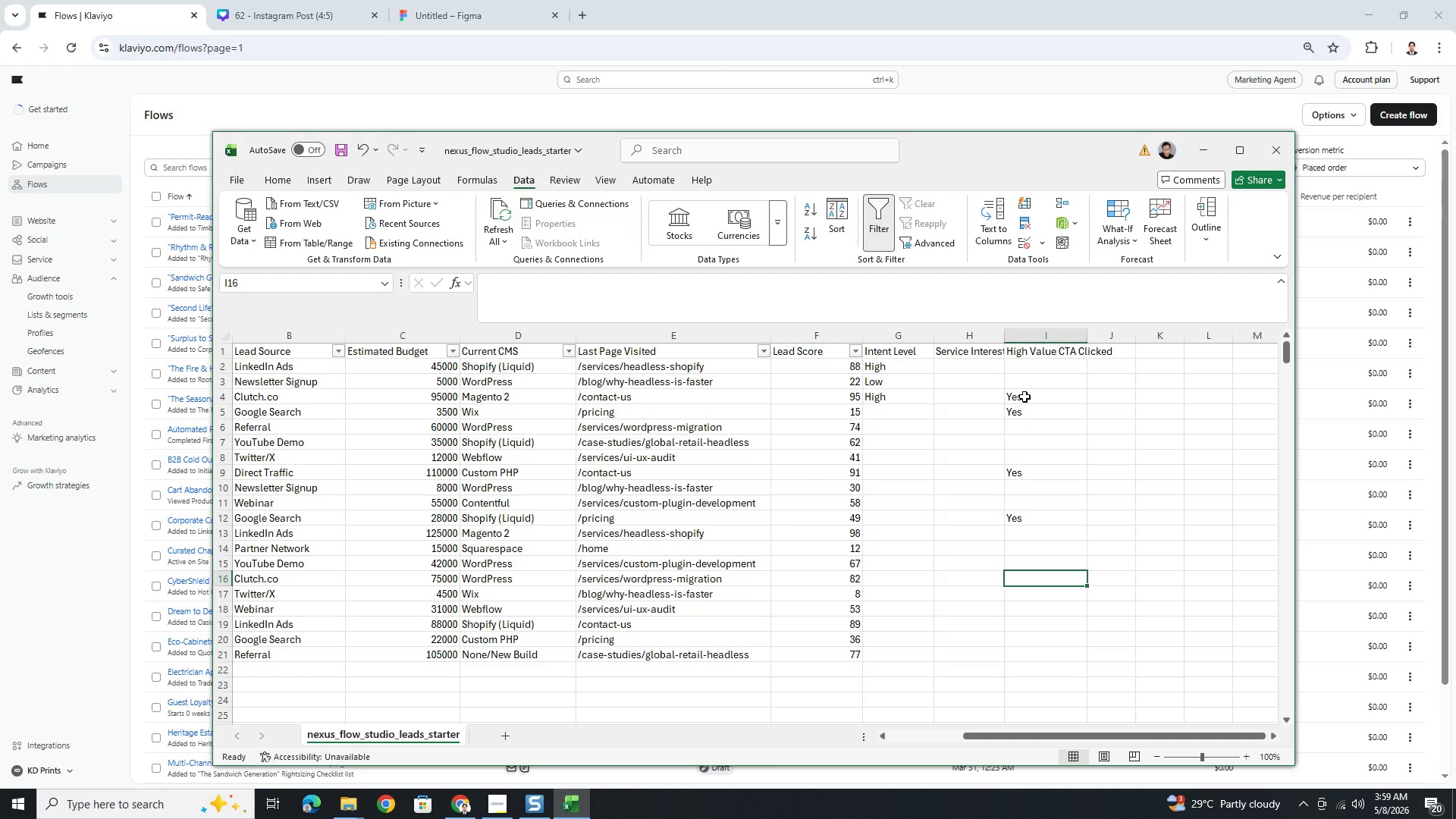 
key(ArrowDown)
 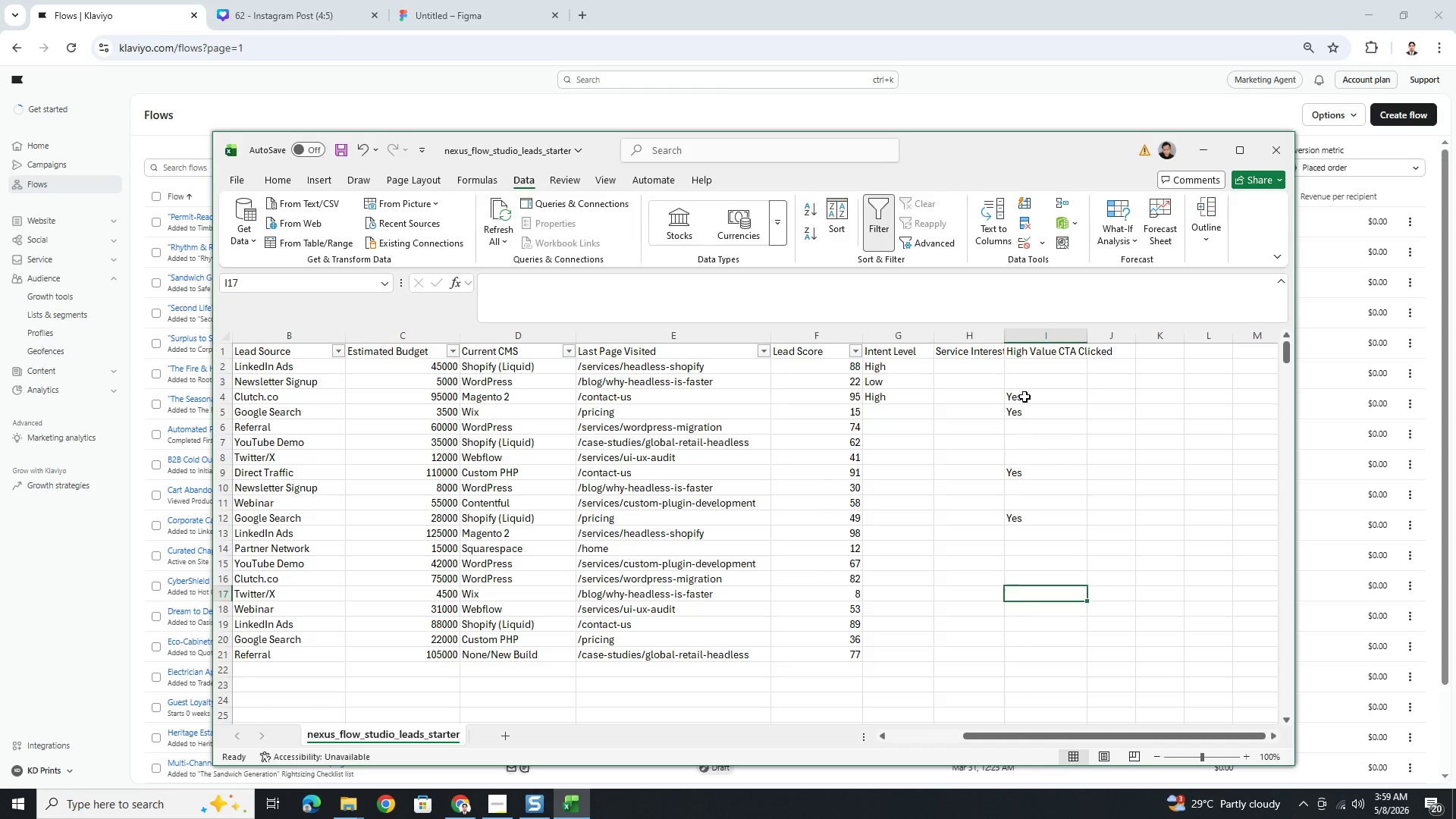 
key(ArrowDown)
 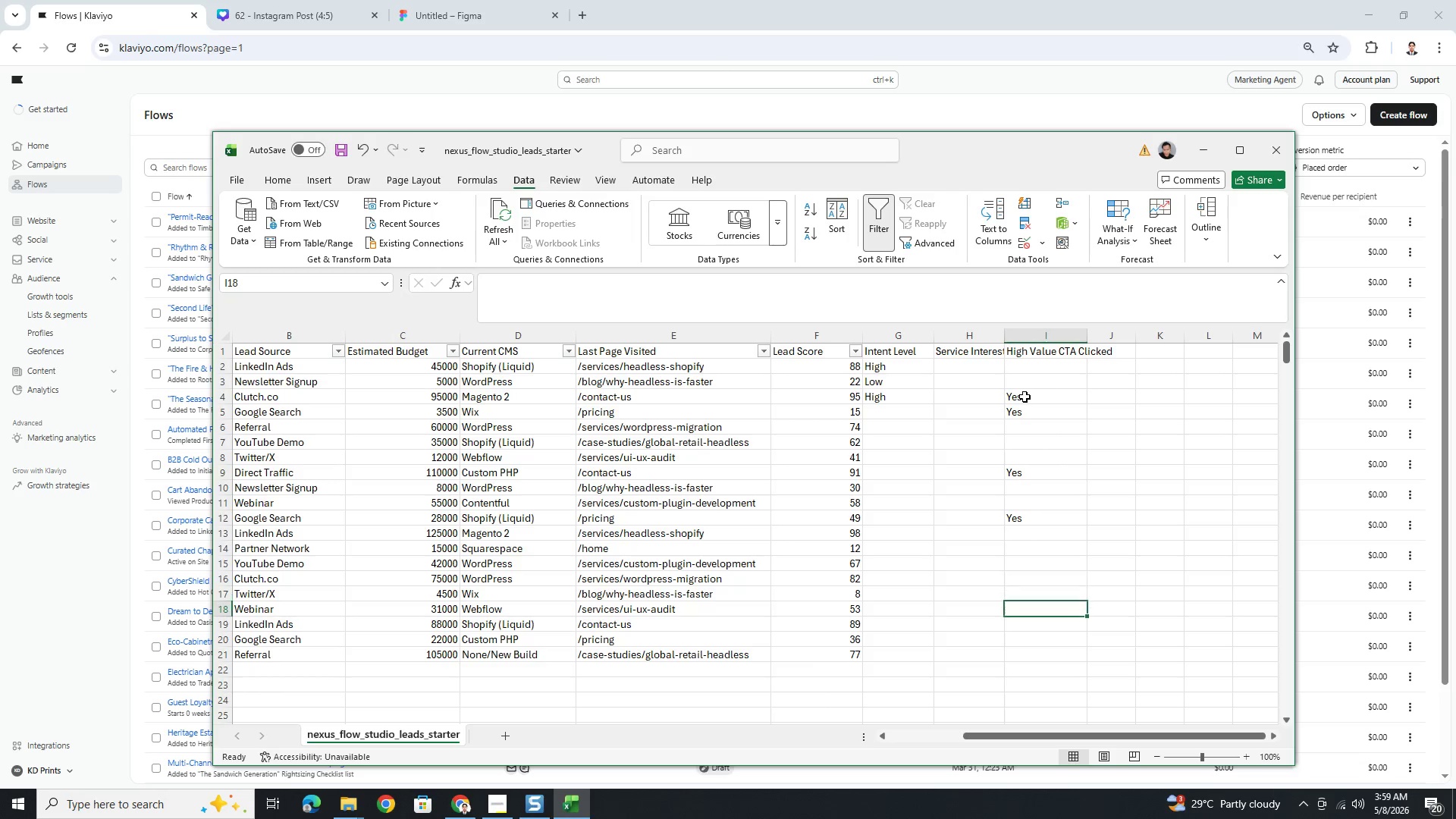 
key(ArrowDown)
 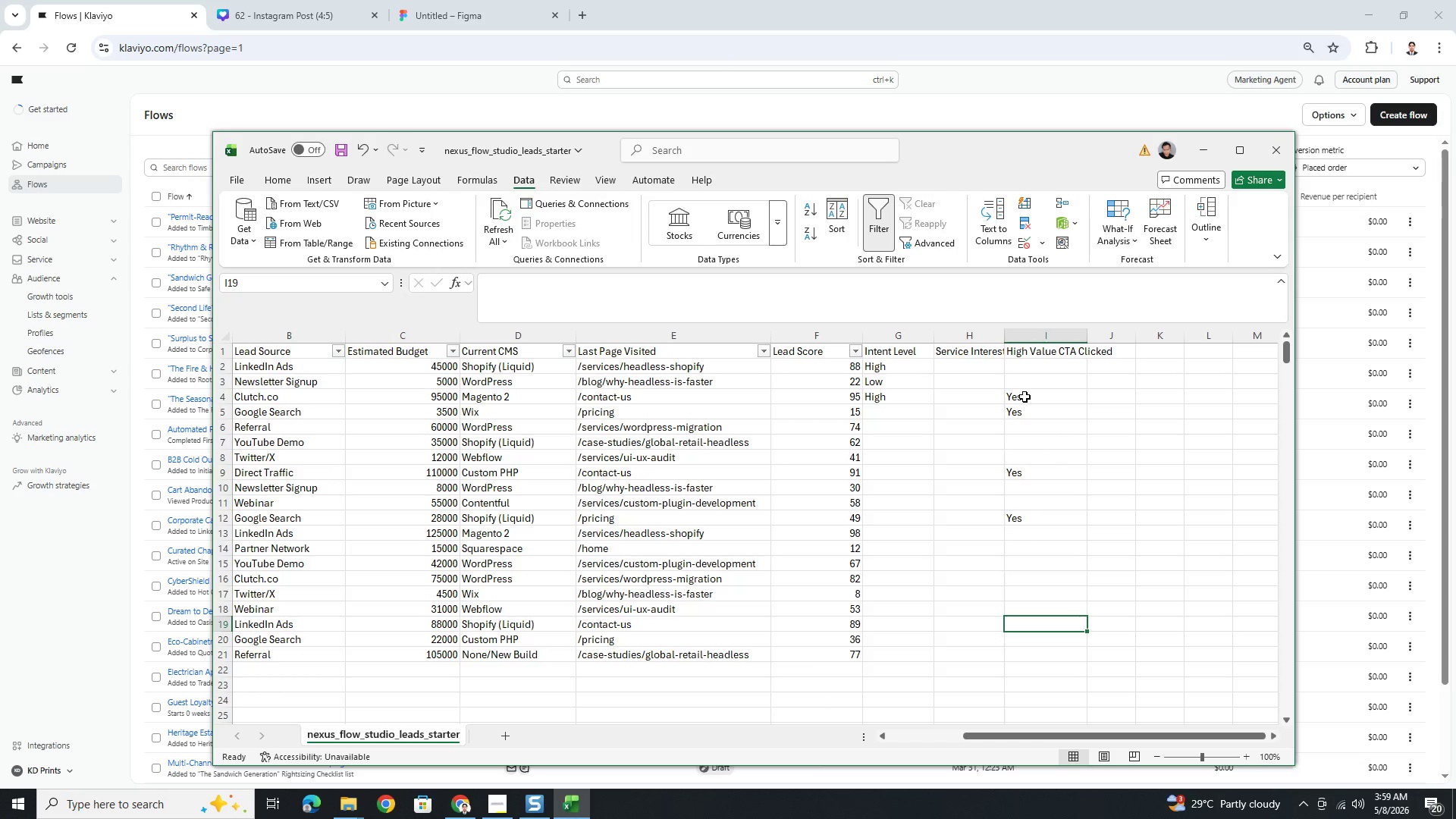 
type(Yes)
 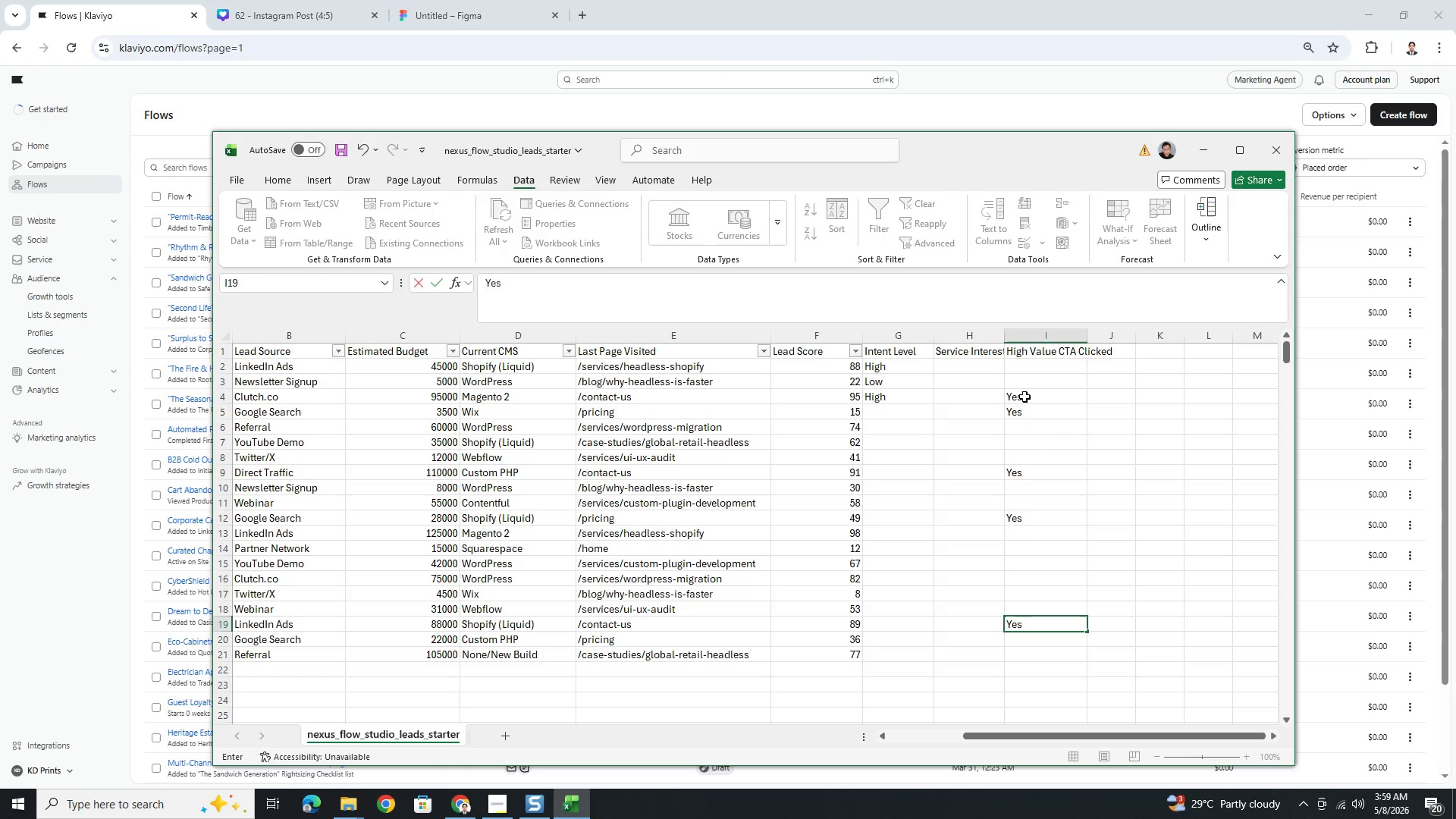 
key(Enter)
 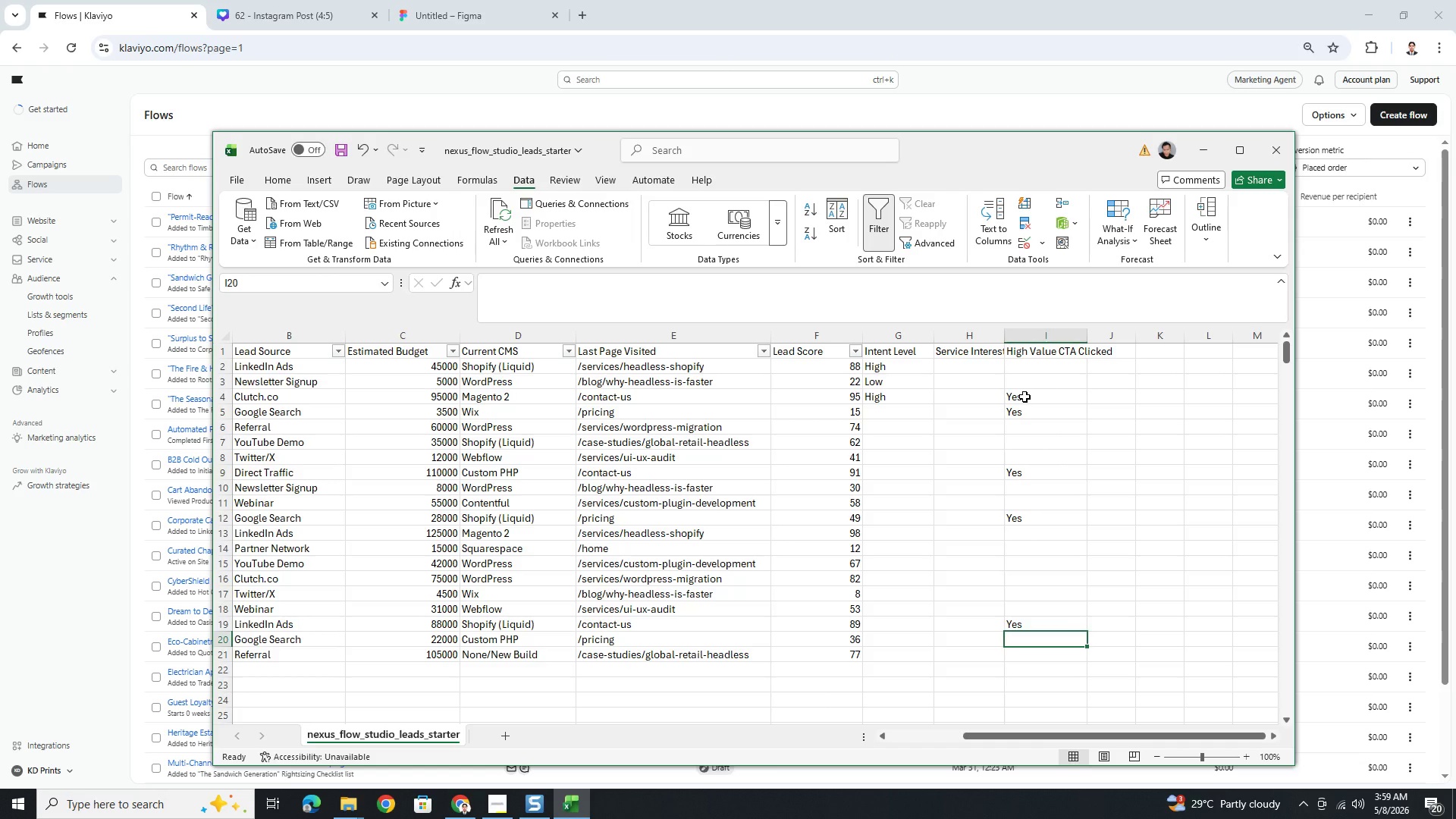 
type(N)
key(Backspace)
type(Yes)
 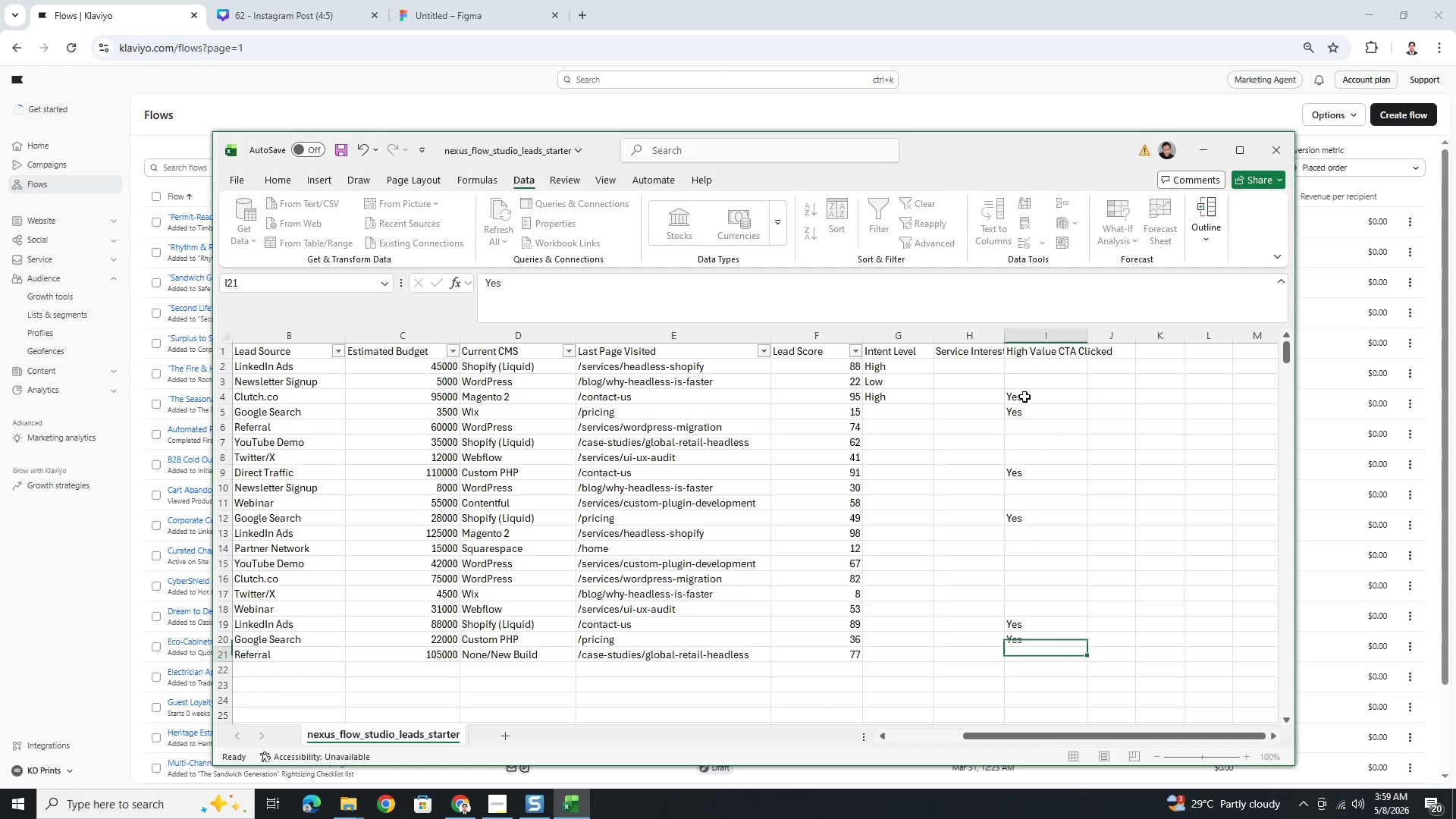 
key(Enter)
 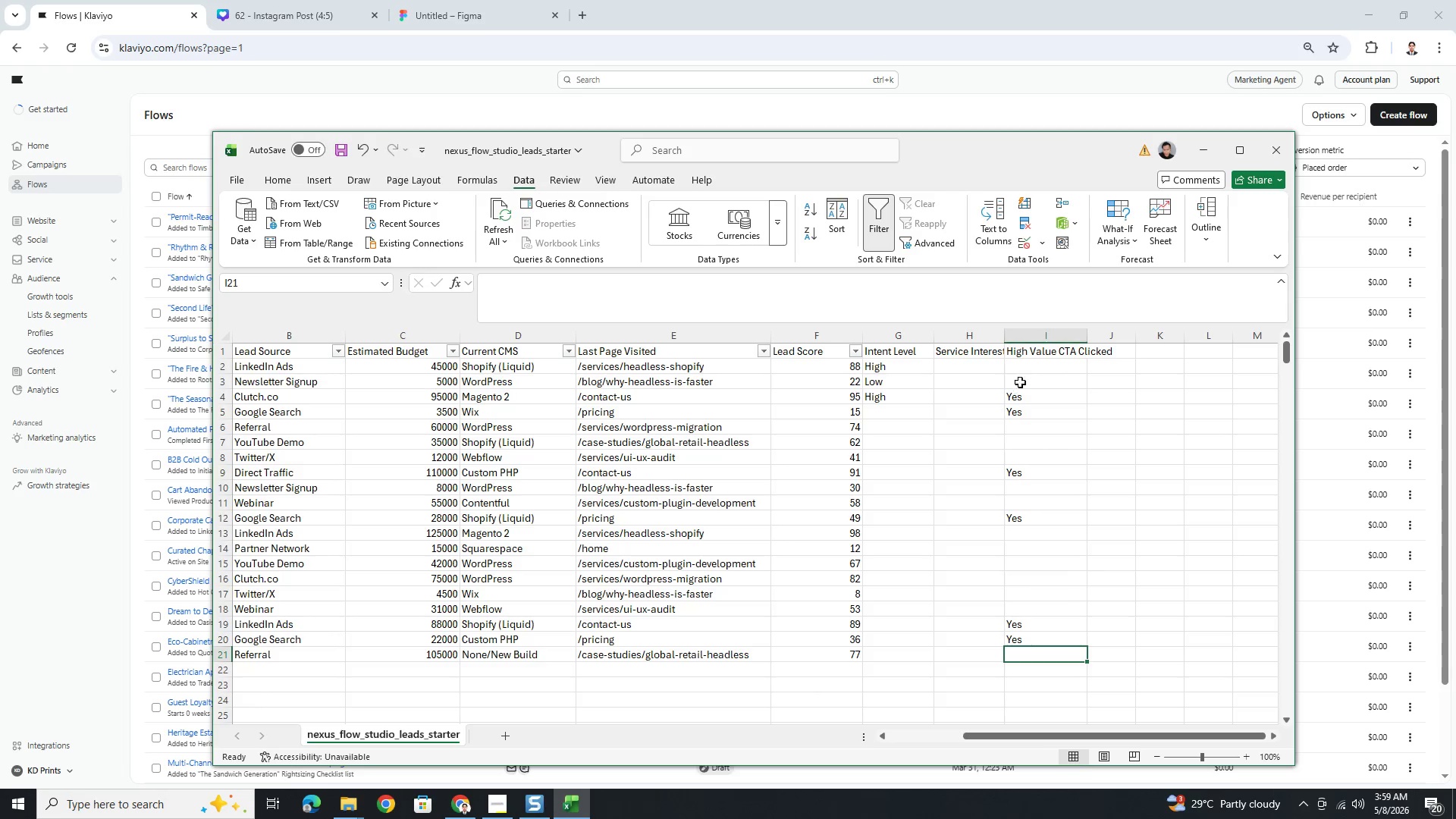 
left_click([1031, 371])
 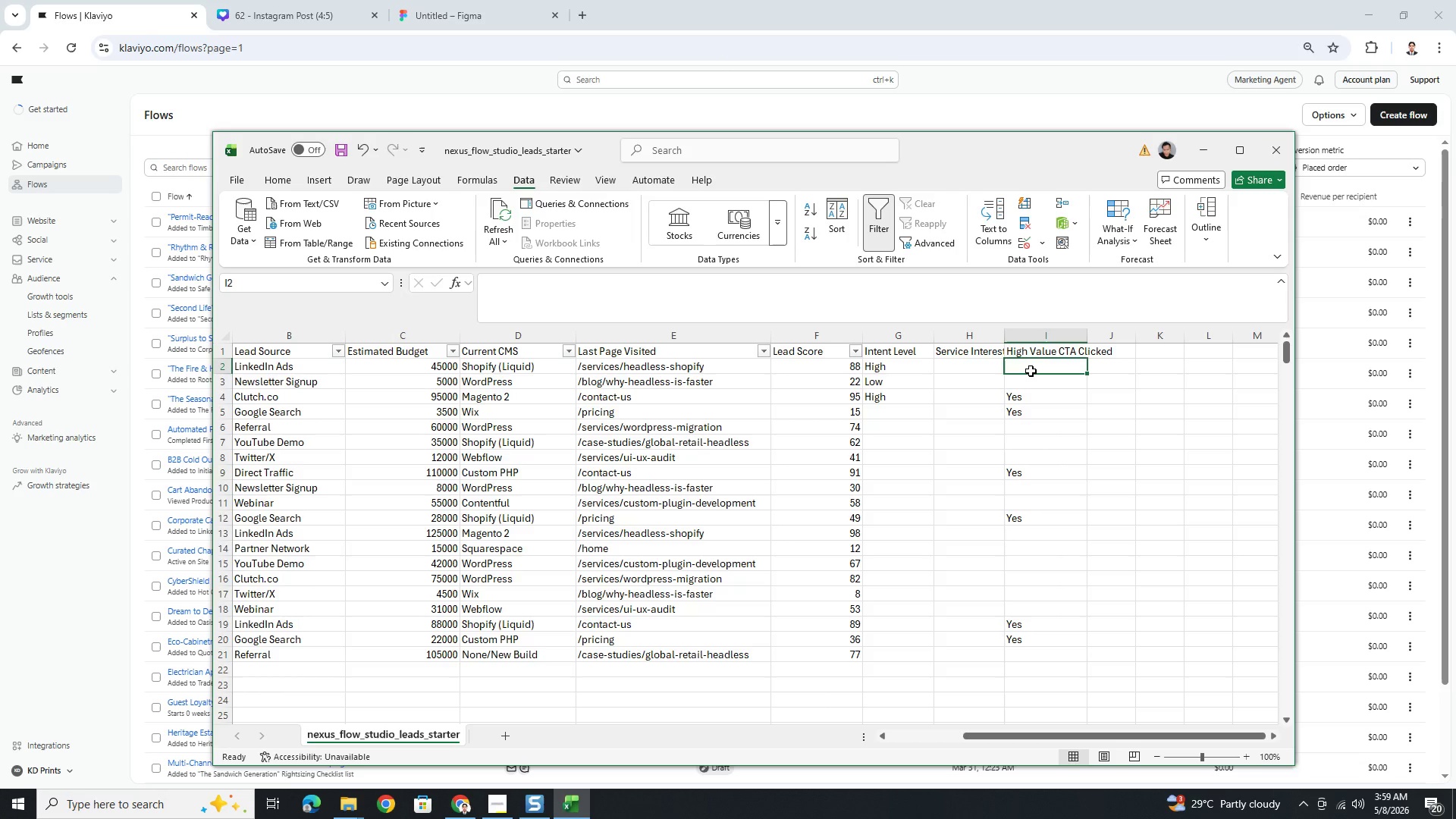 
type(No)
 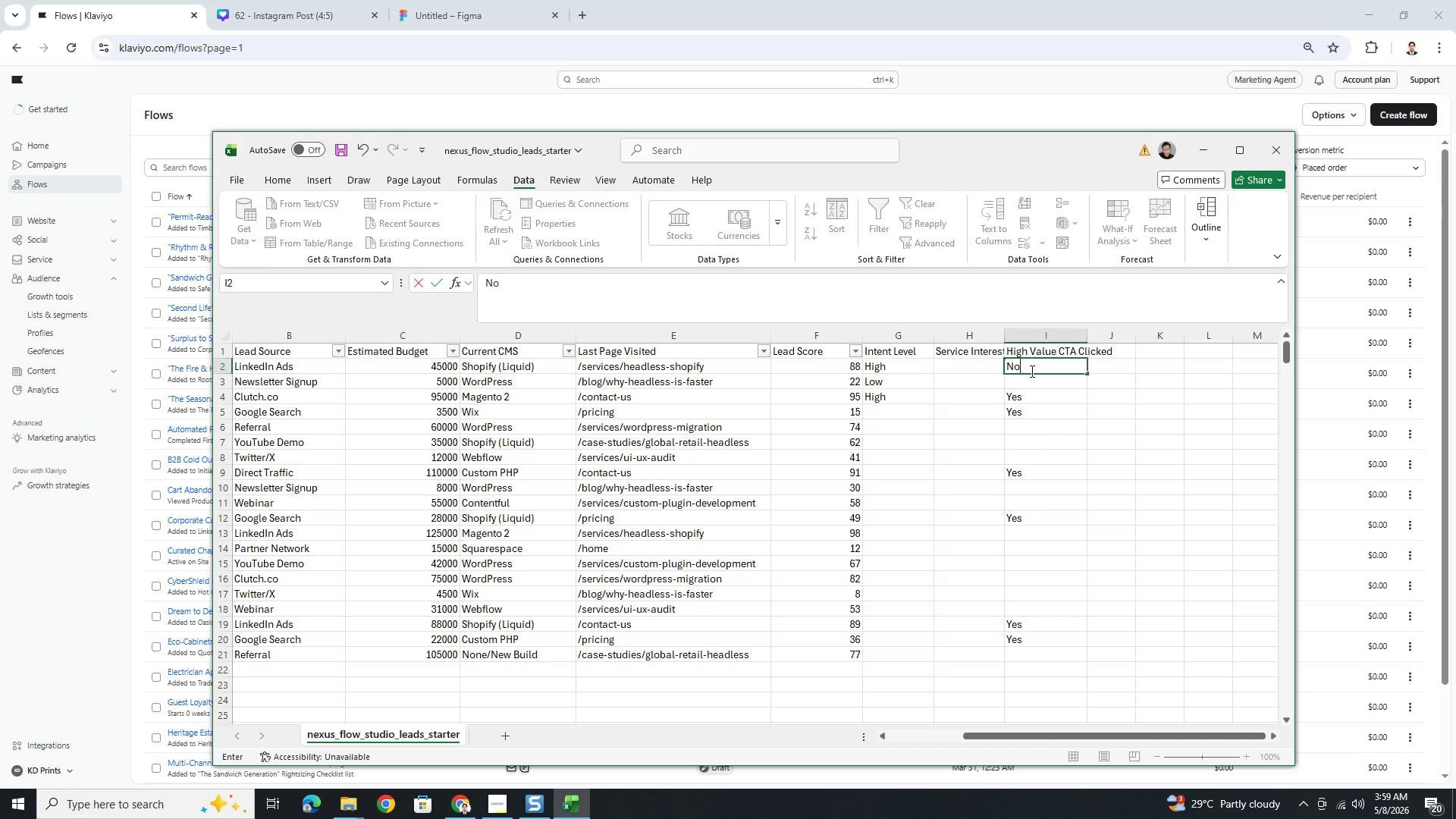 
key(Enter)
 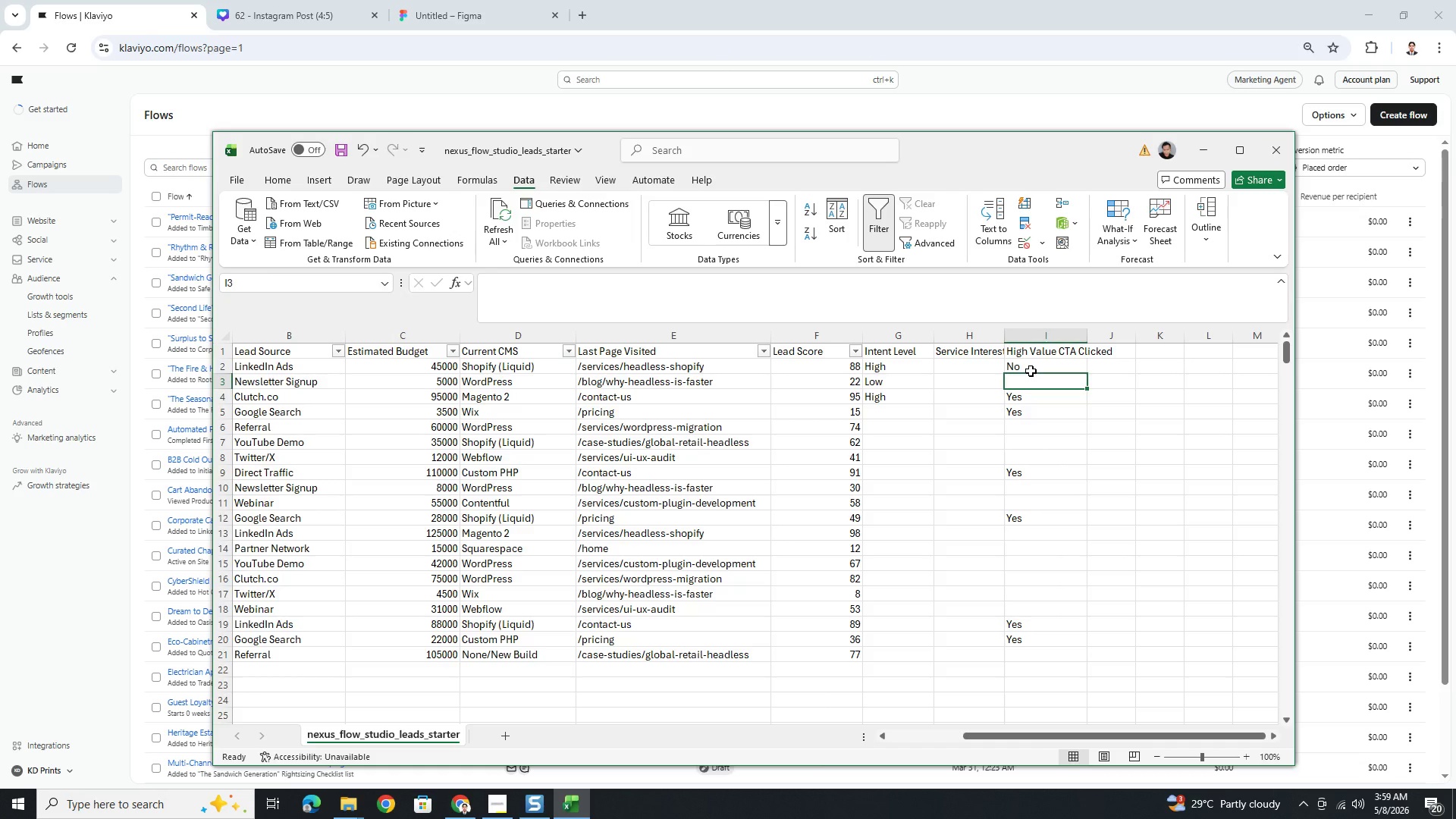 
left_click([1031, 369])
 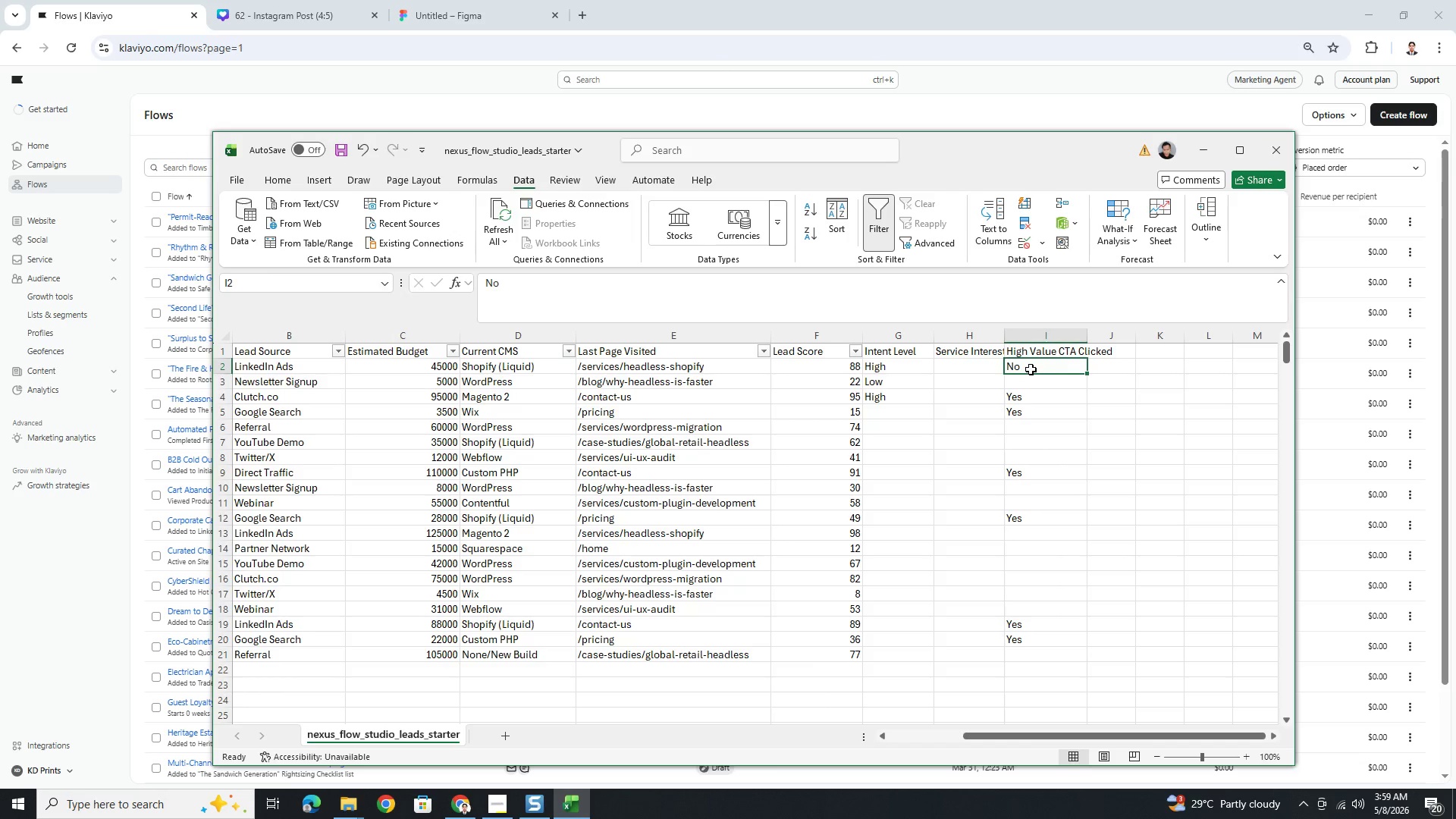 
key(Control+C)
 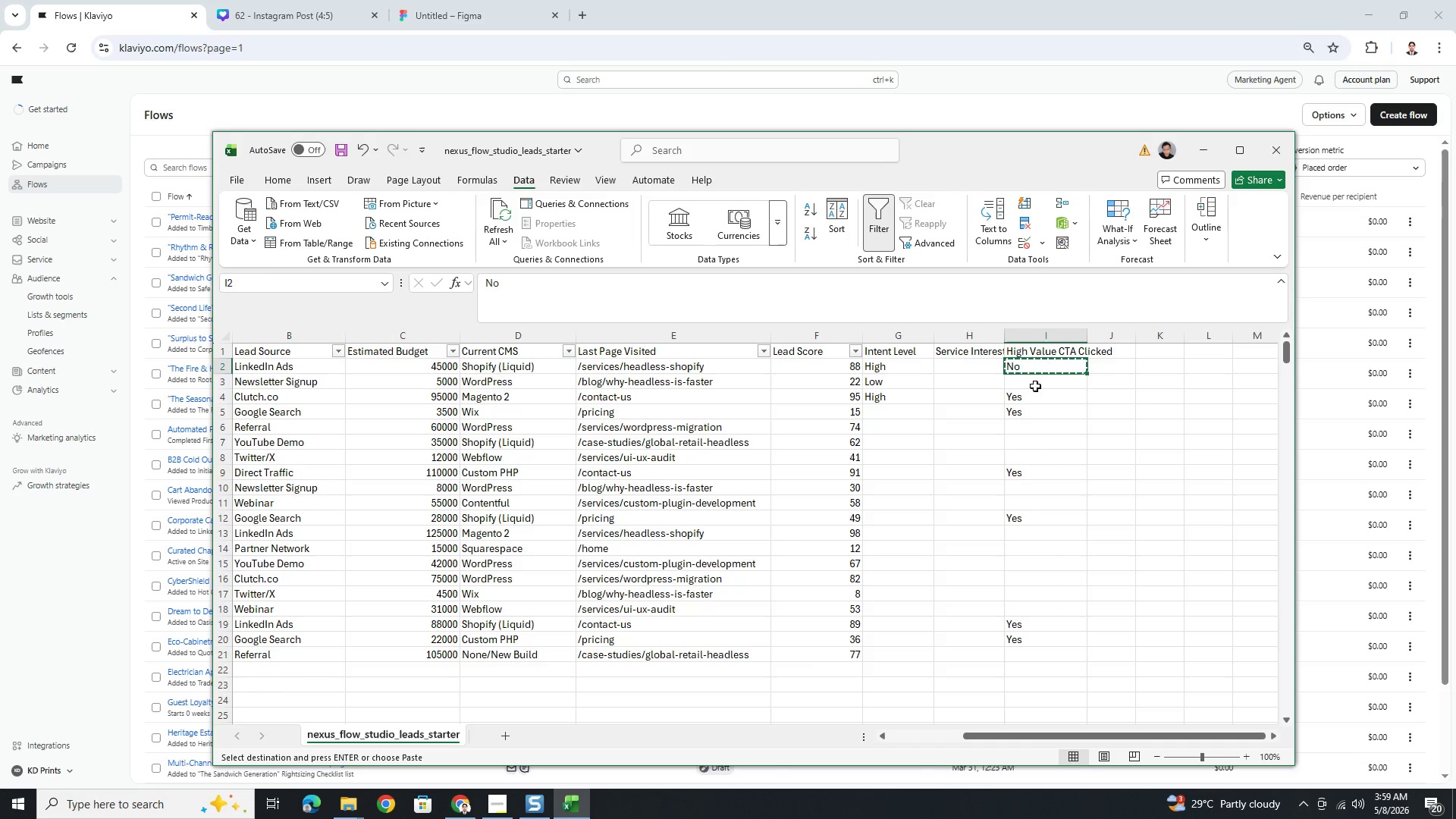 
left_click([1035, 386])
 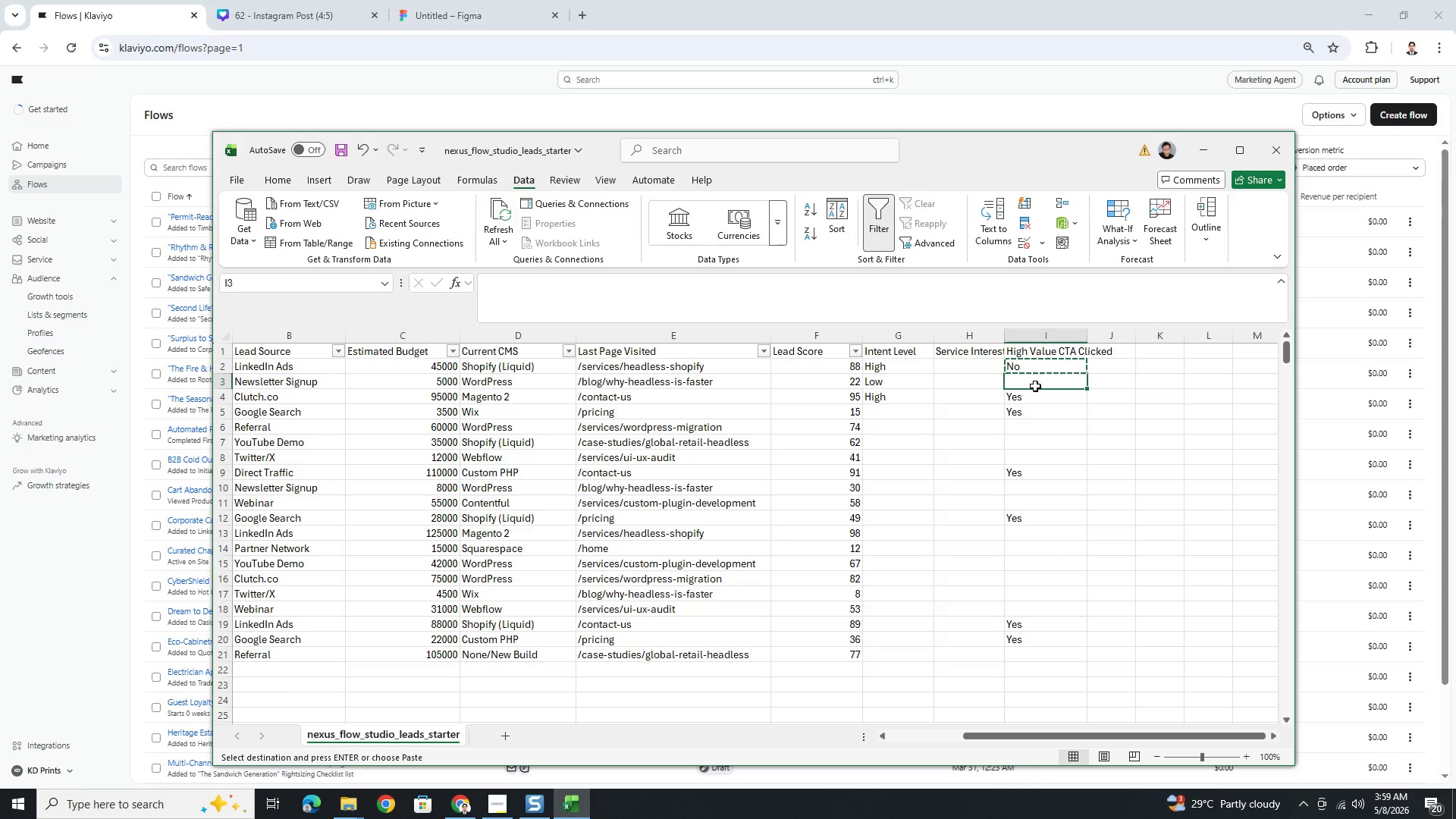 
key(Control+ControlLeft)
 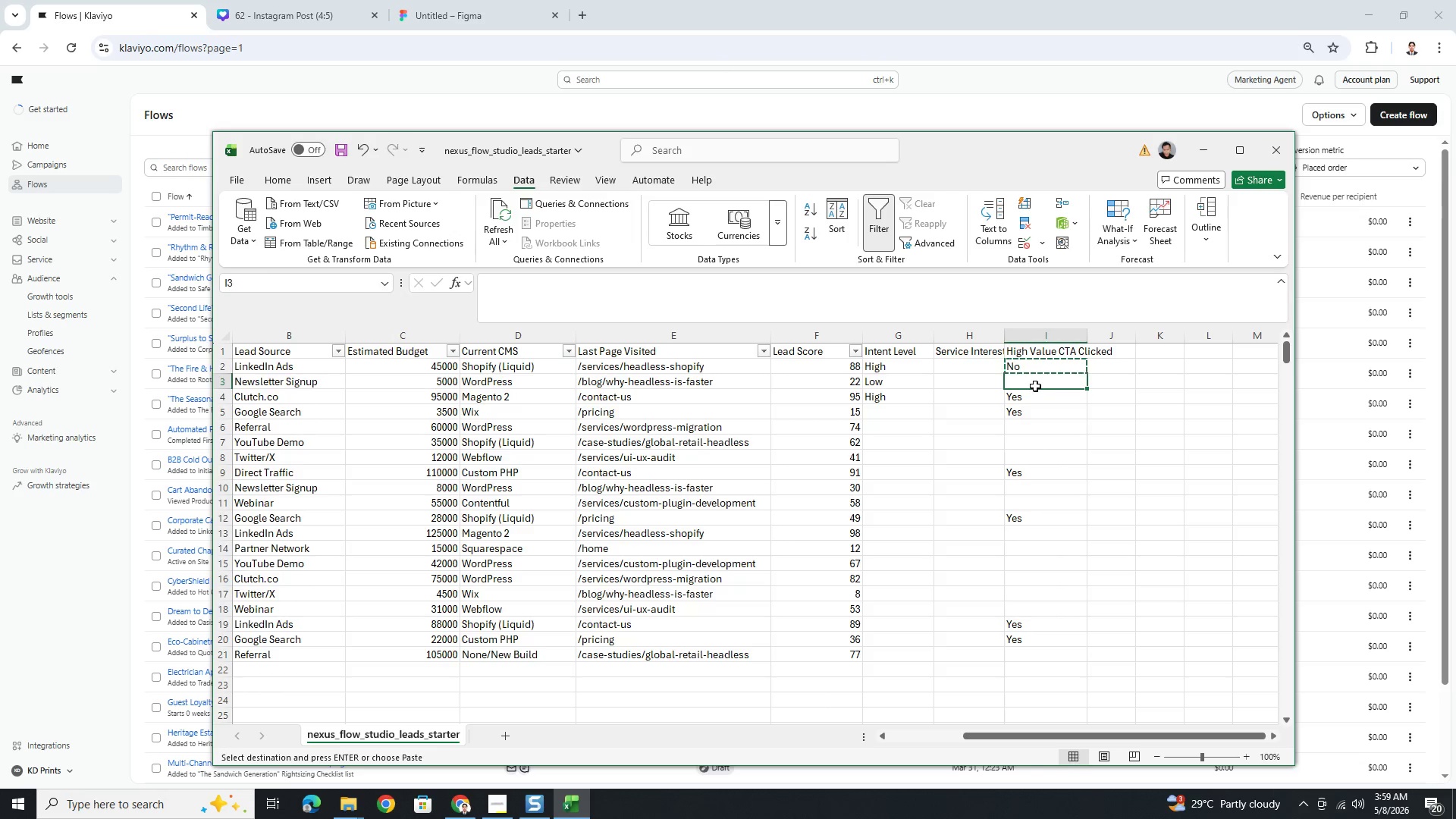 
key(Control+V)
 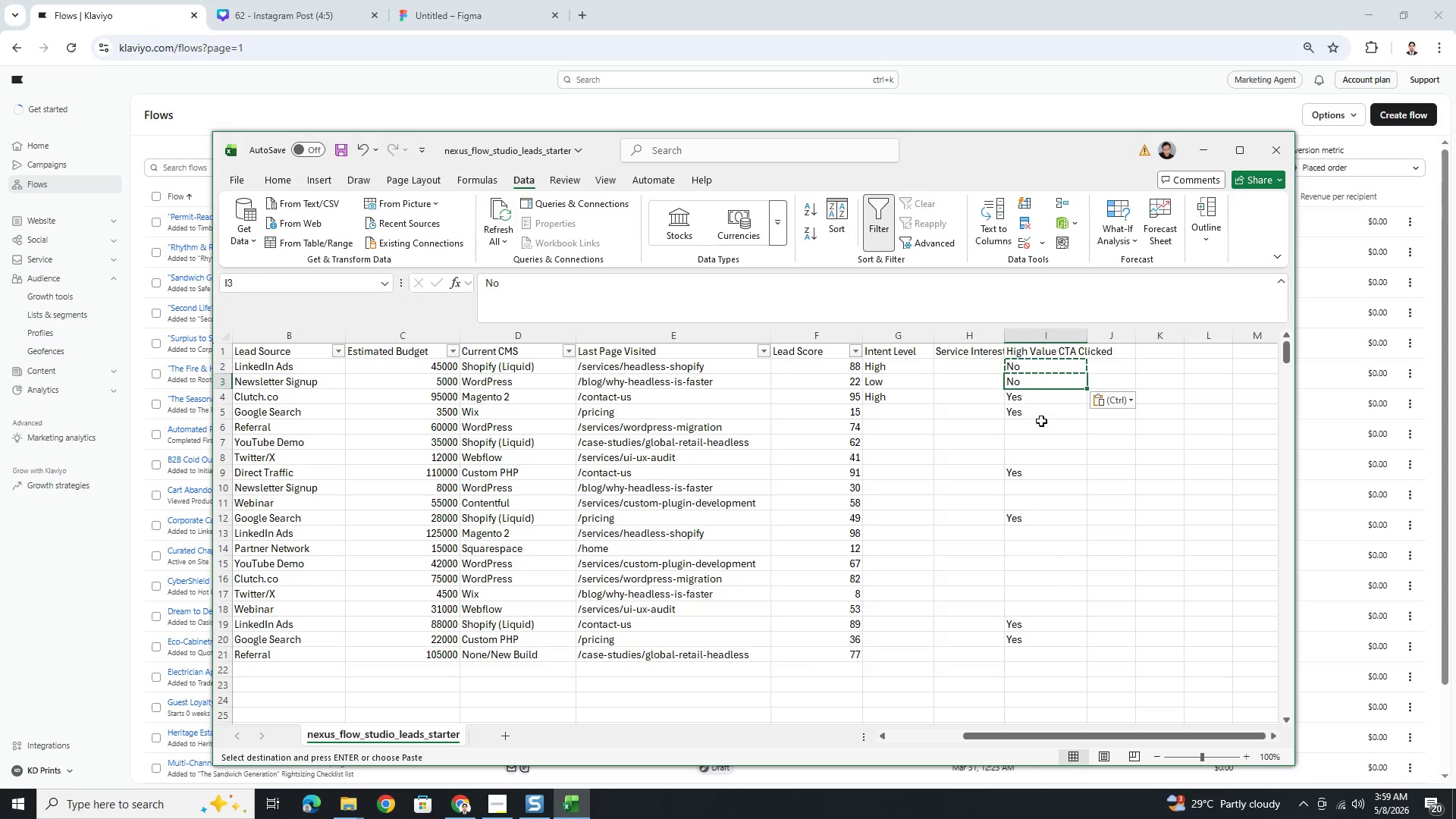 
left_click([1043, 430])
 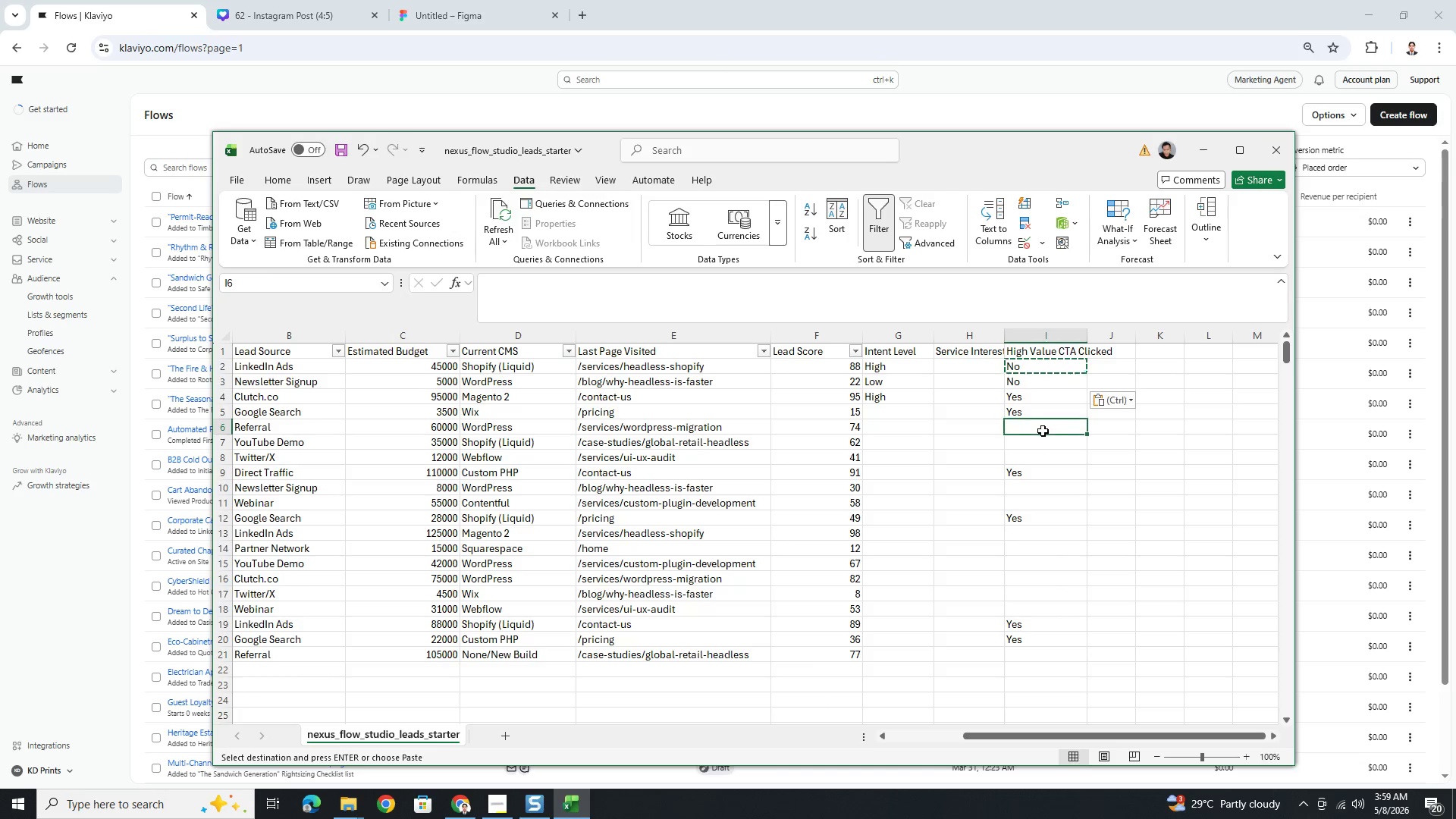 
key(Control+V)
 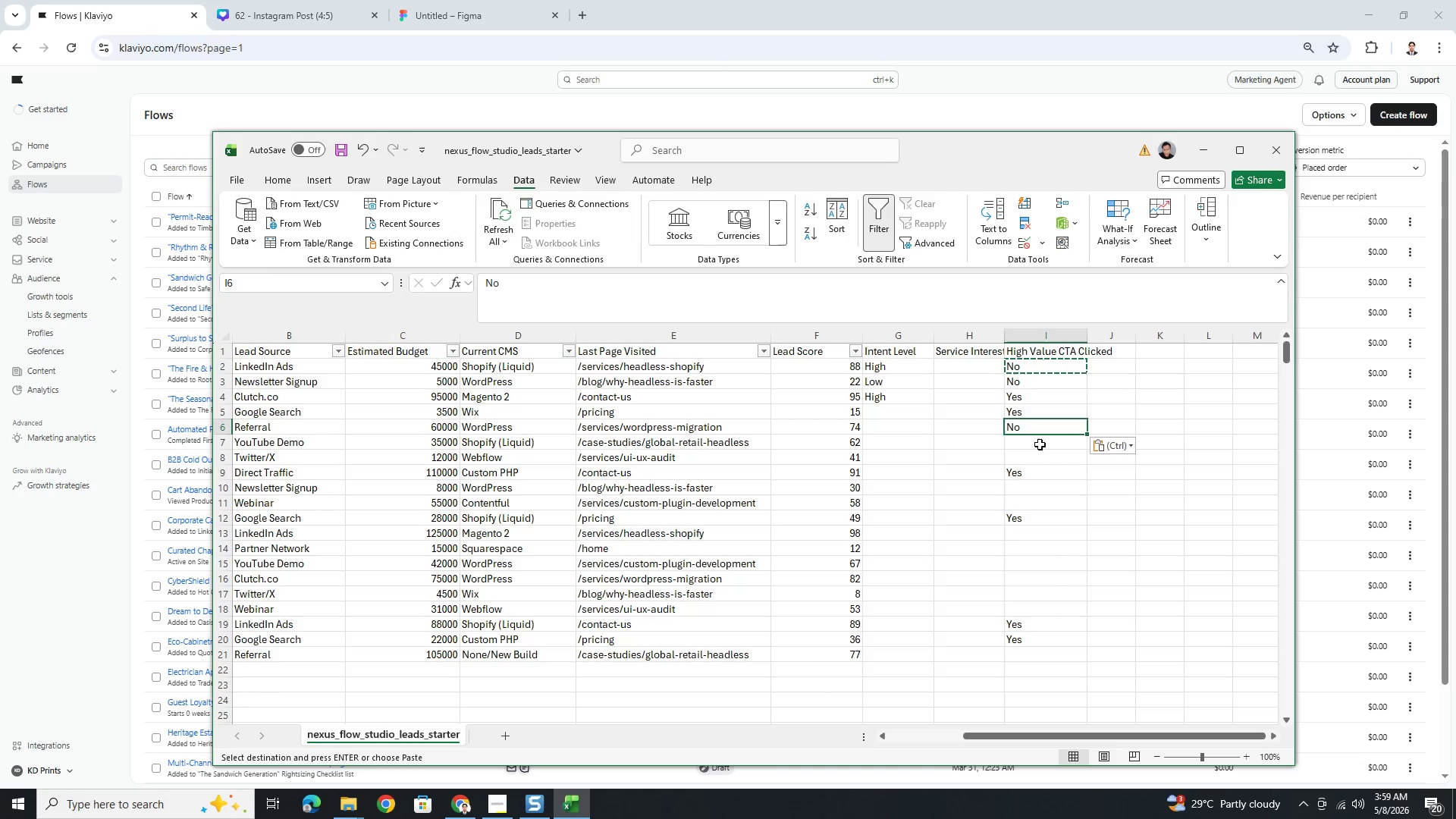 
left_click([1040, 444])
 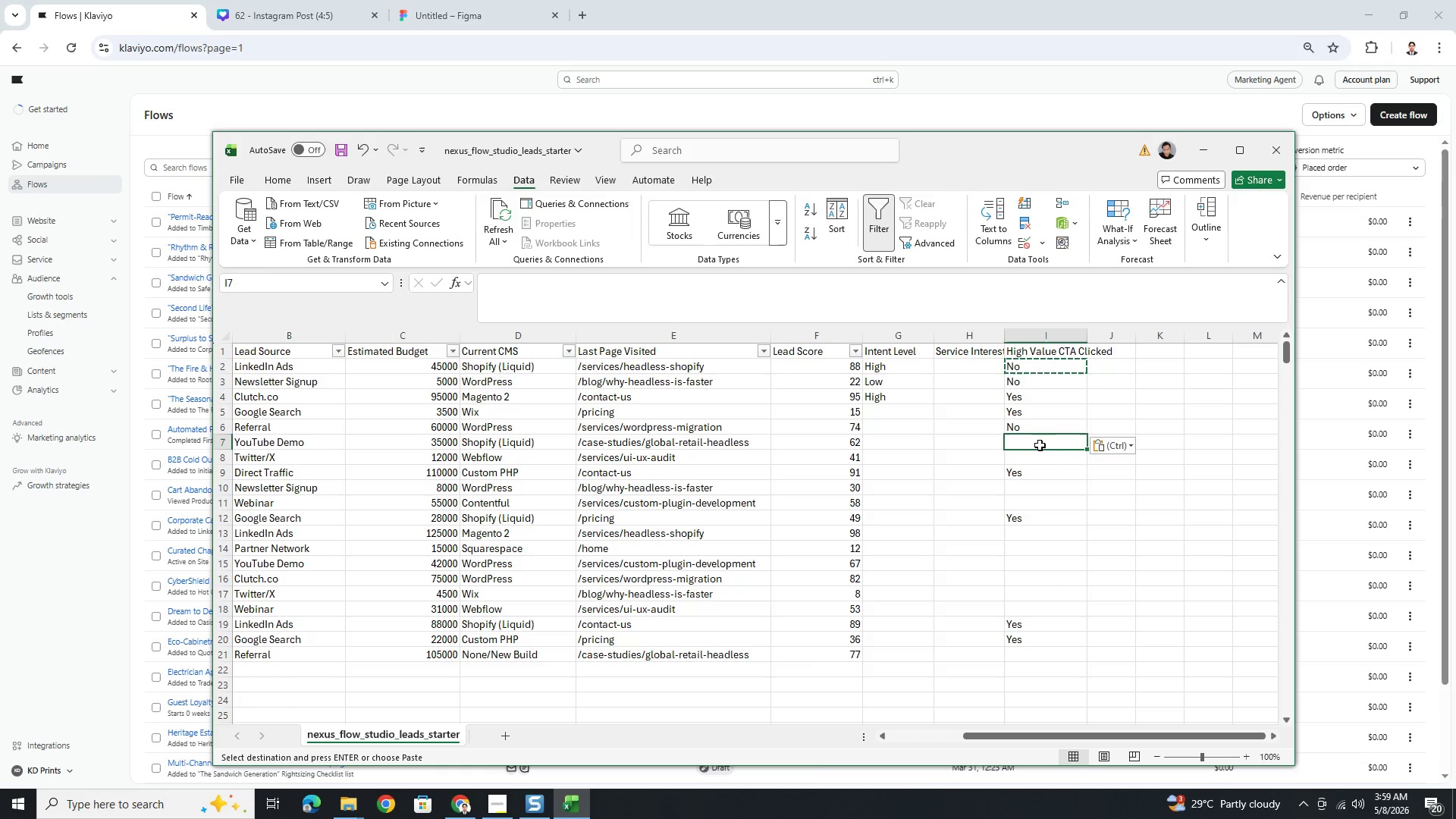 
key(Control+V)
 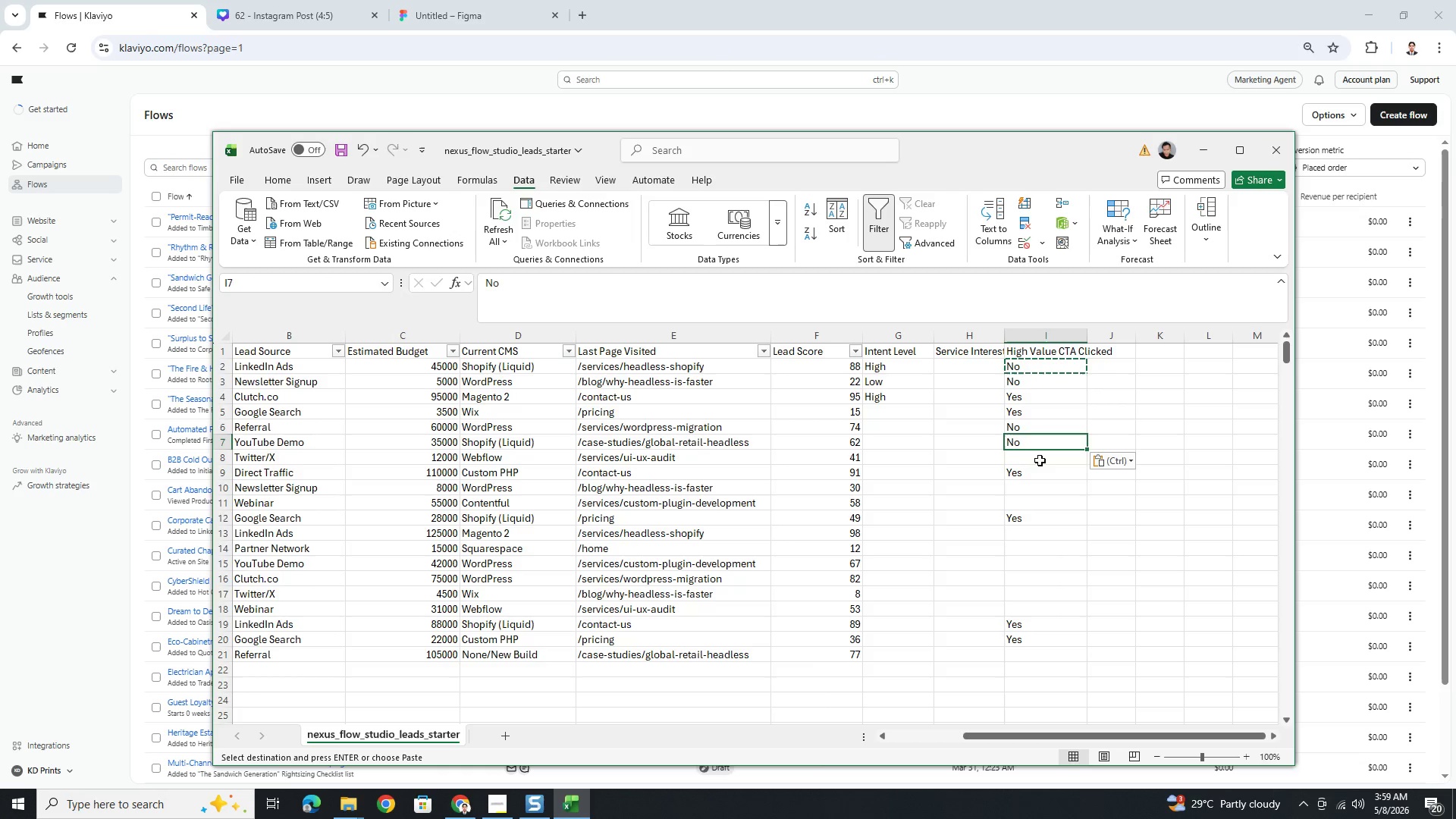 
left_click([1040, 460])
 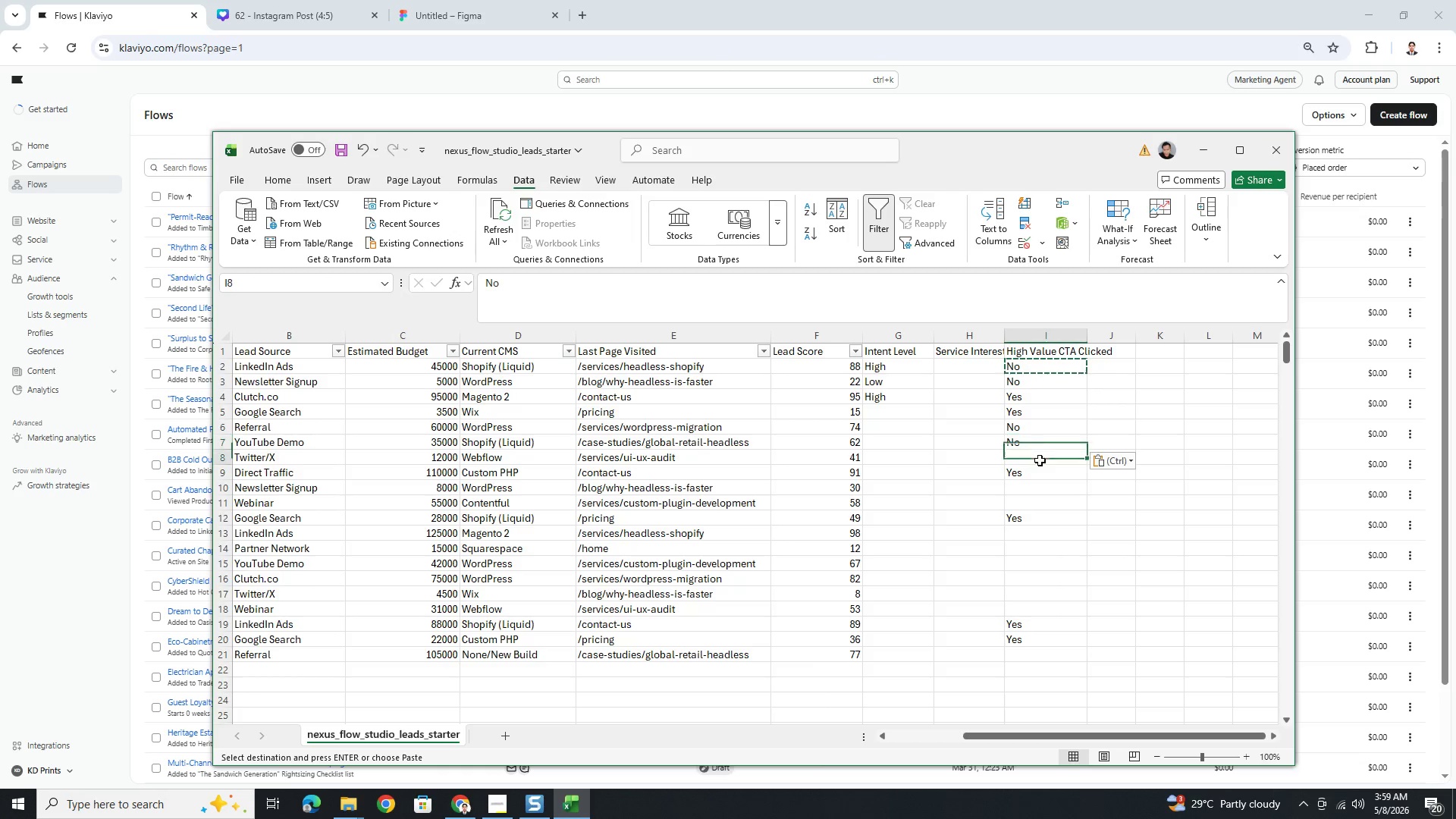 
key(Control+ControlLeft)
 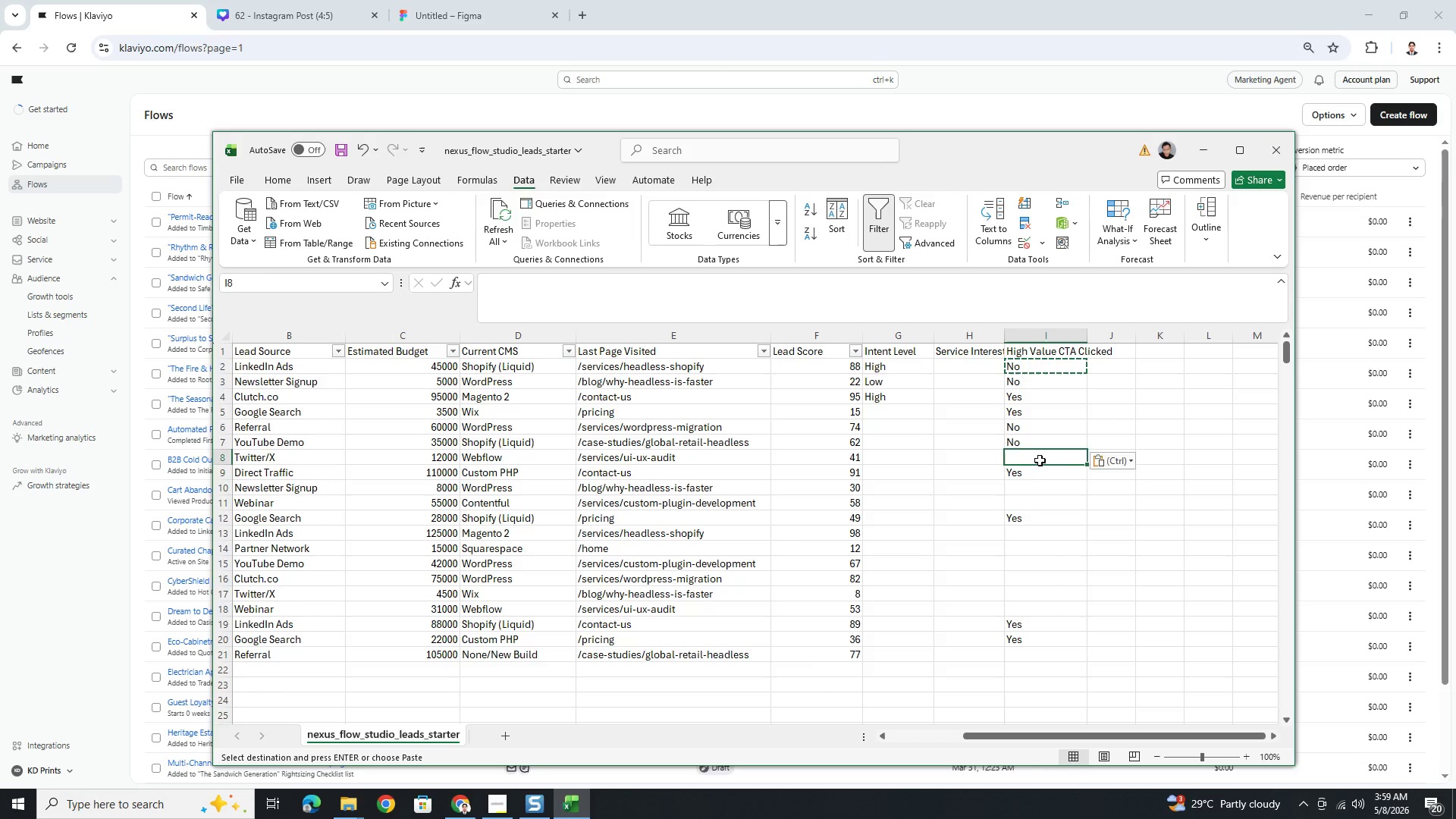 
key(Control+V)
 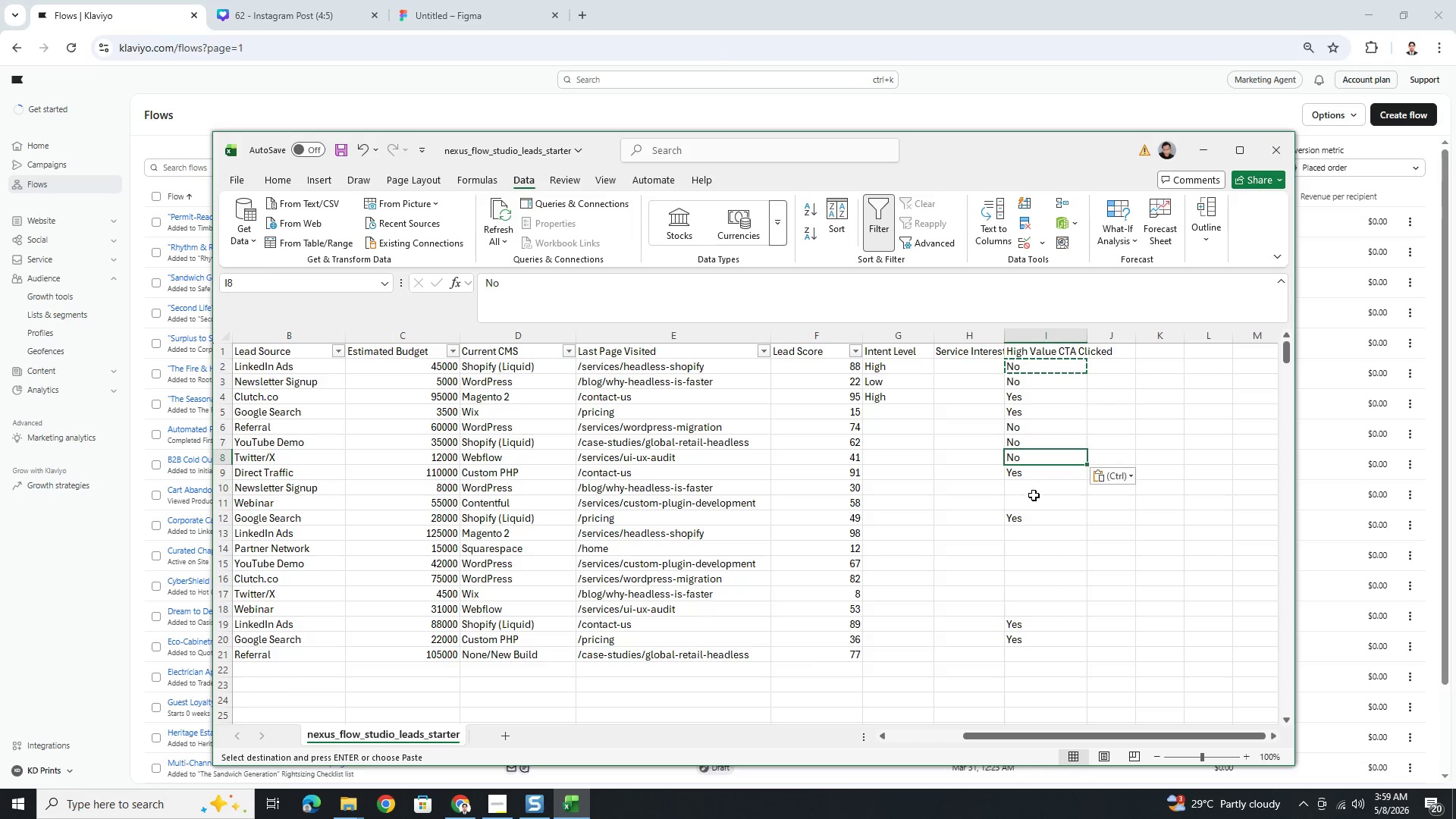 
left_click([1034, 490])
 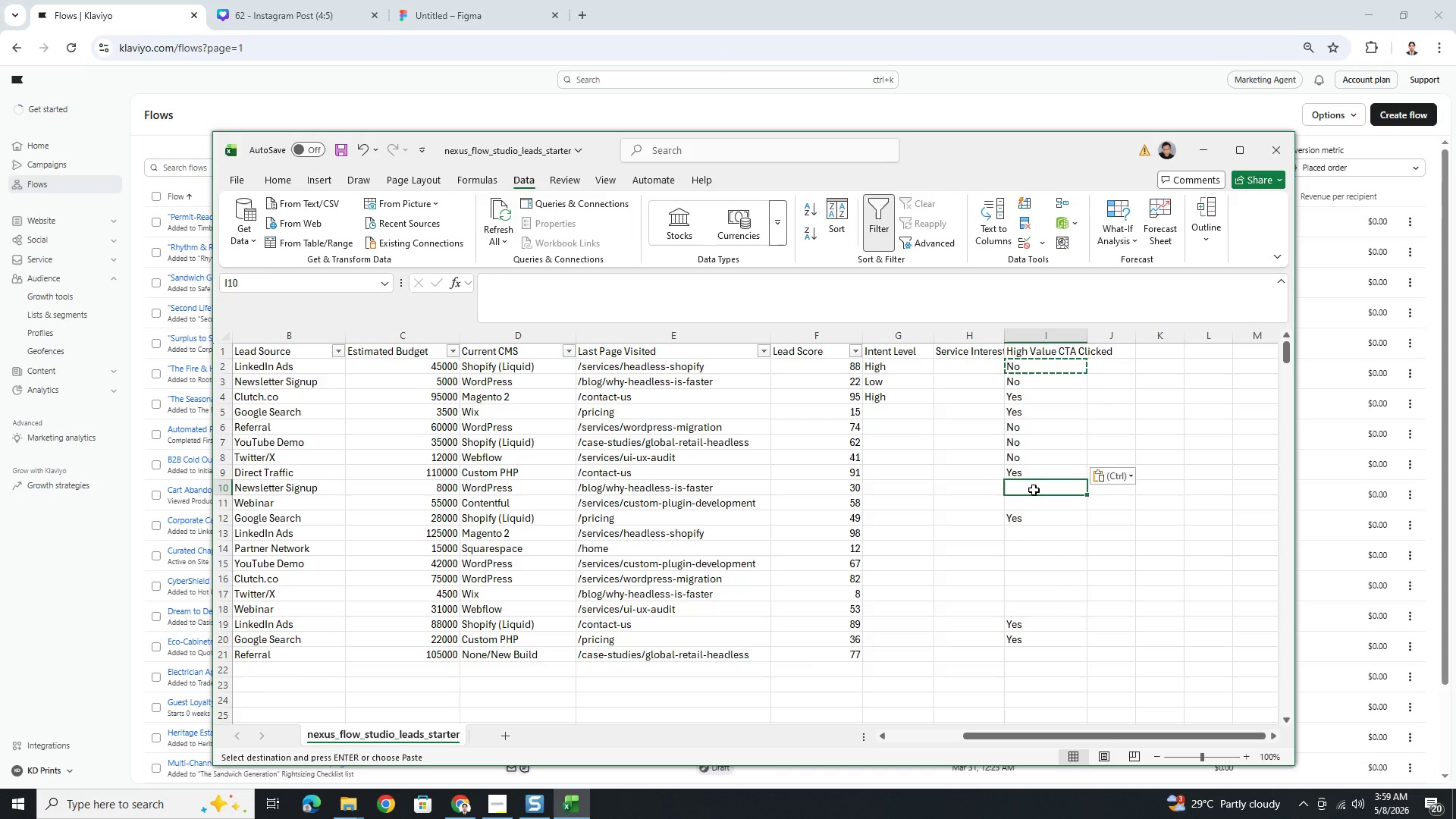 
key(Control+V)
 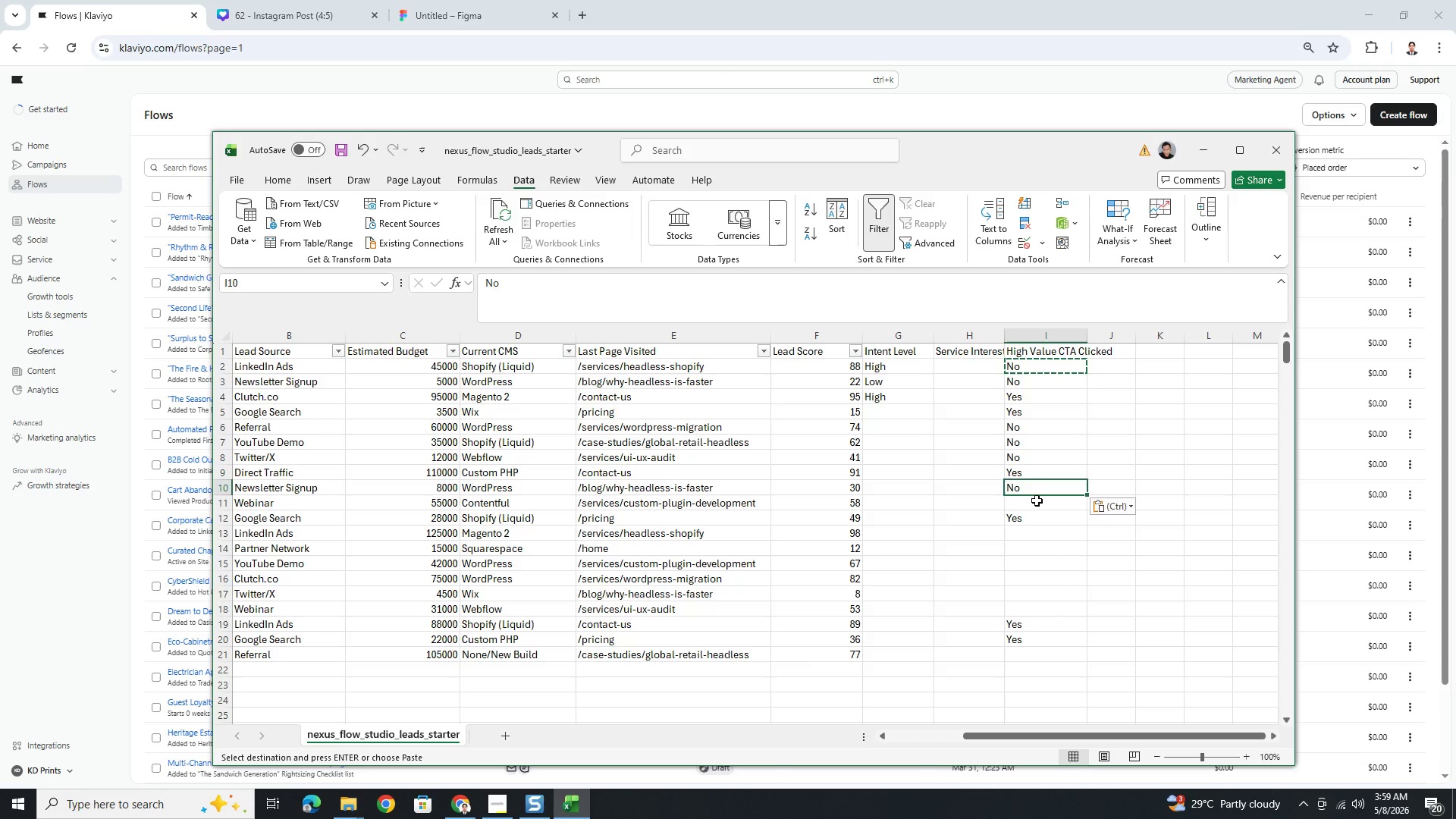 
left_click([1037, 500])
 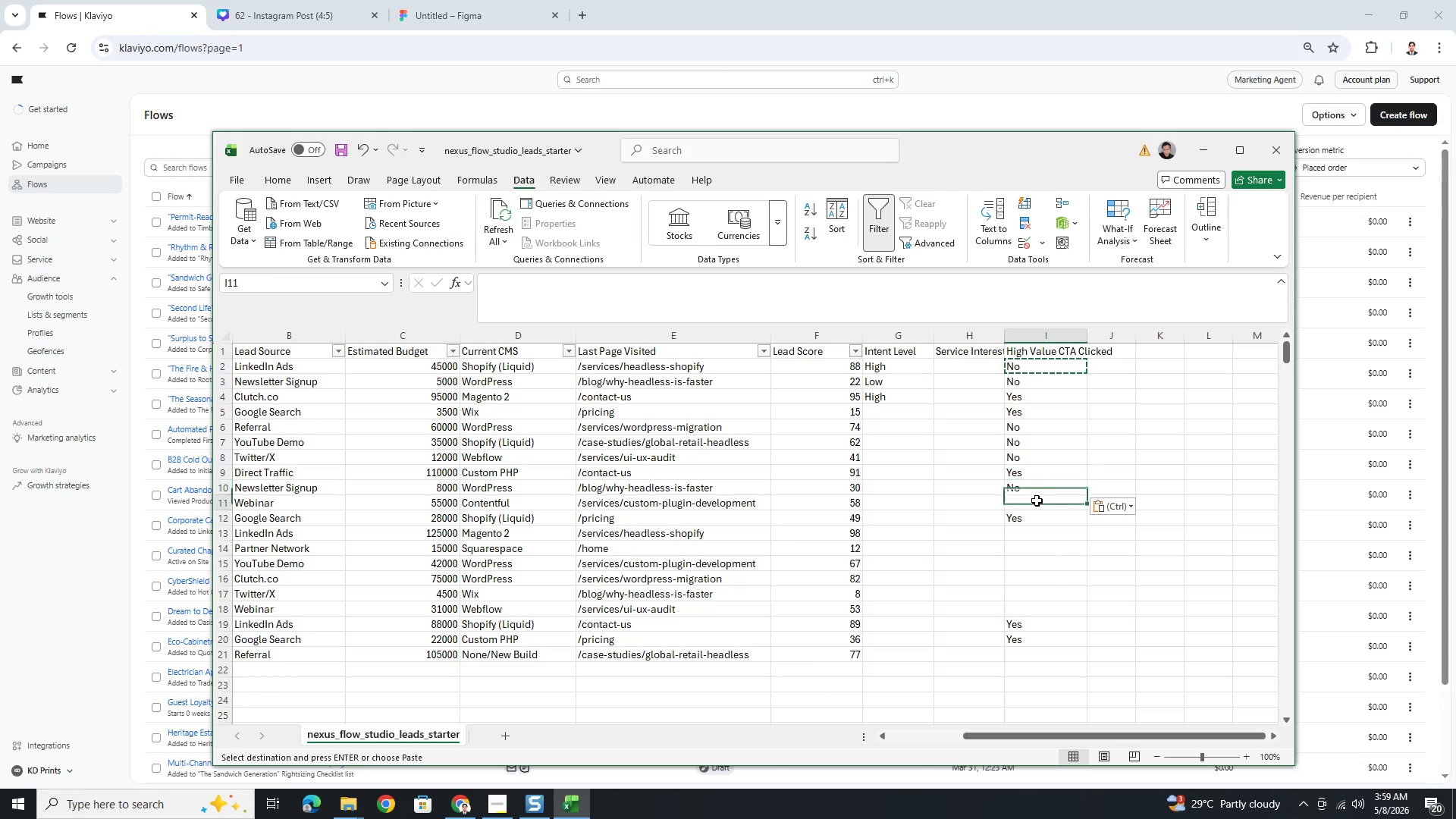 
key(Control+ControlLeft)
 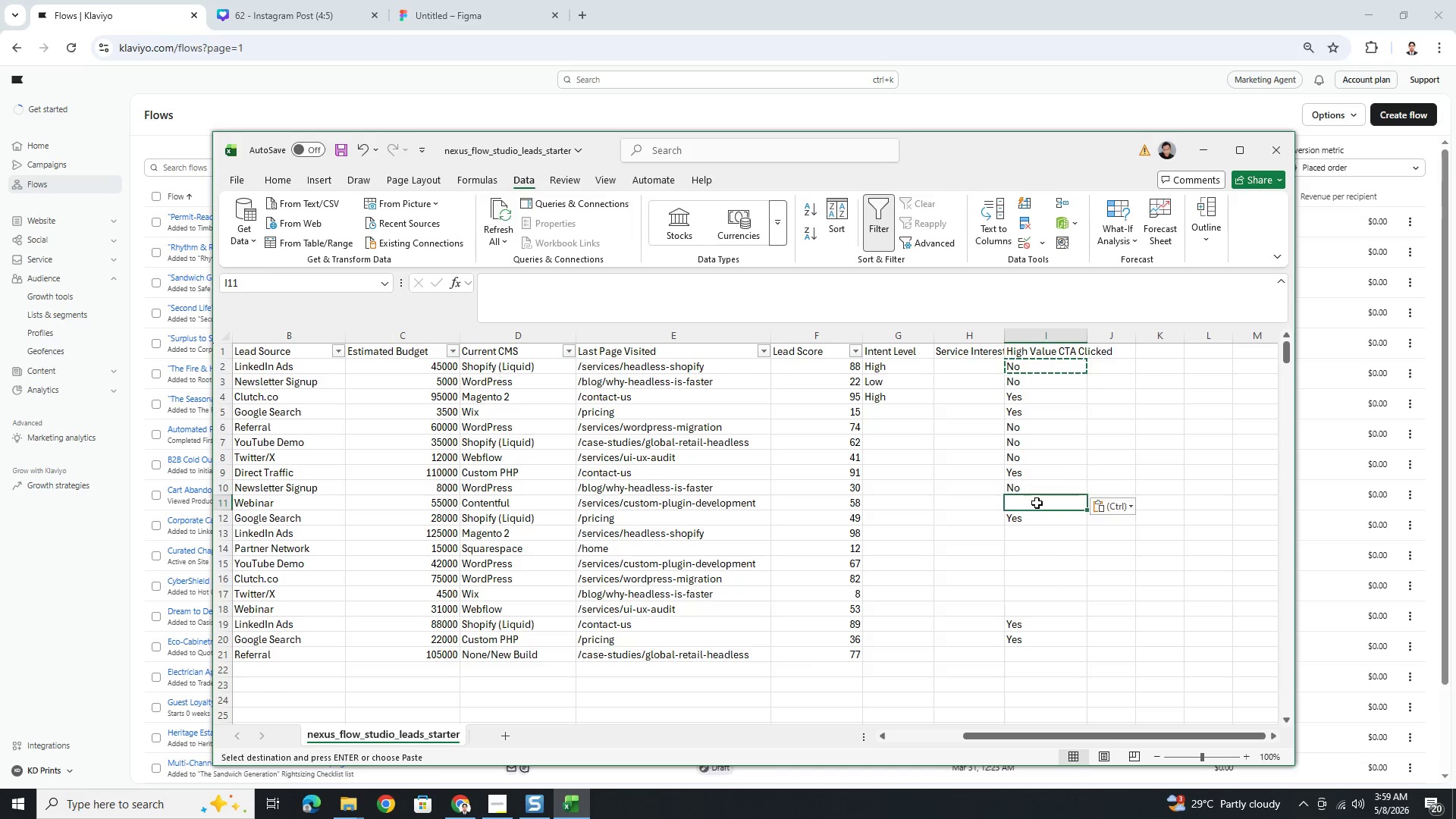 
key(Control+V)
 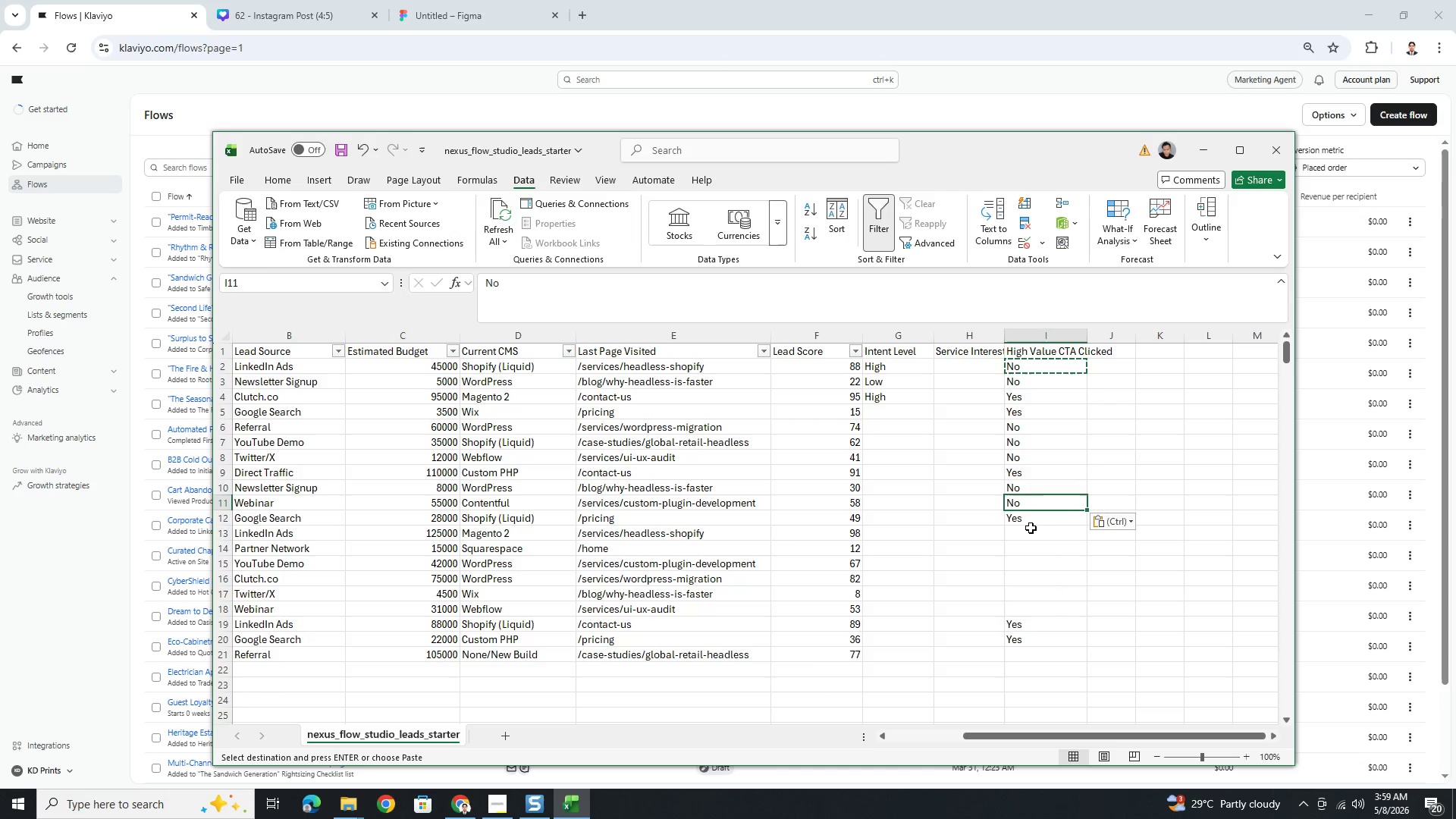 
left_click([1031, 528])
 